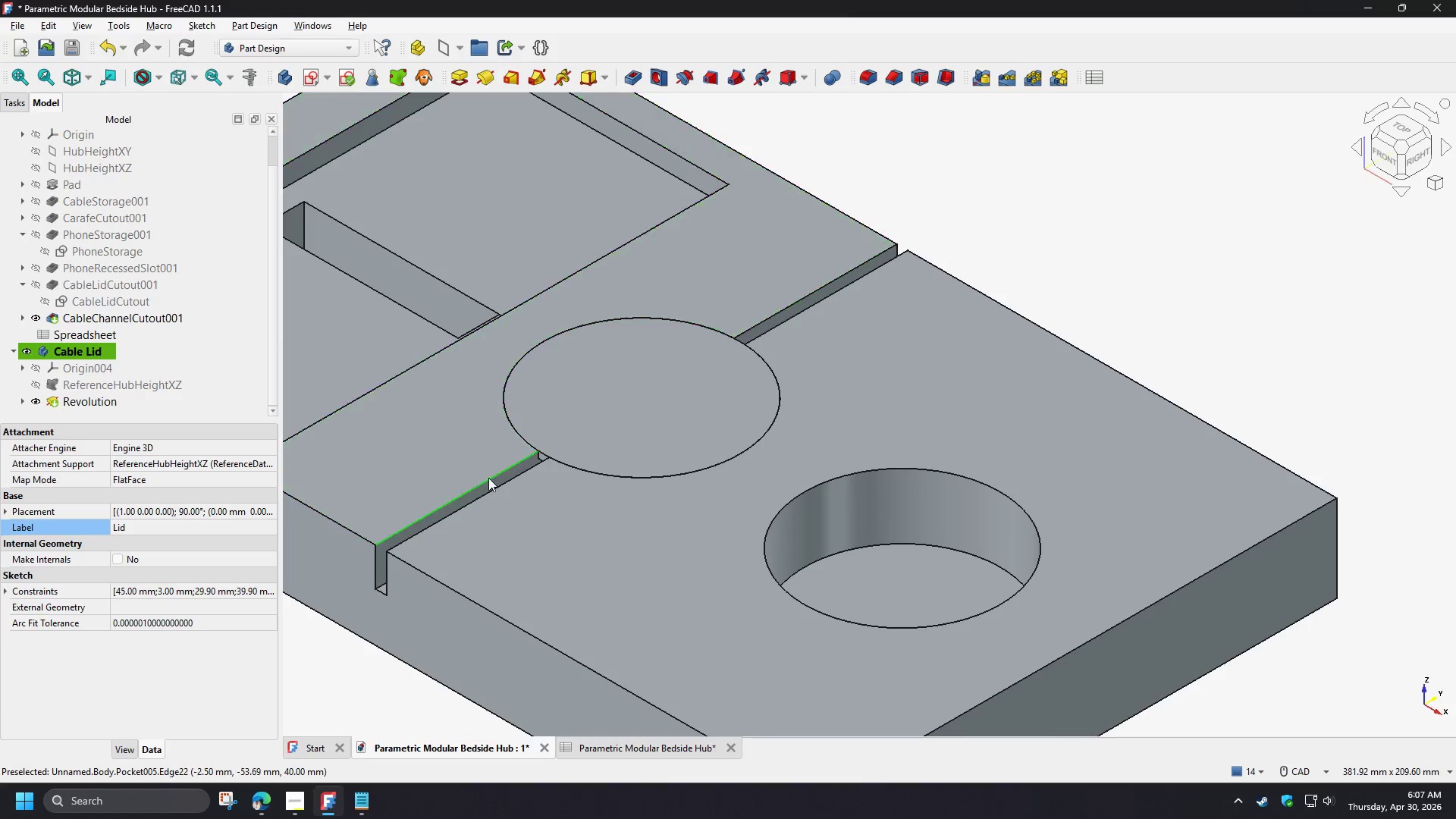 
scroll: coordinate [463, 496], scroll_direction: up, amount: 3.0
 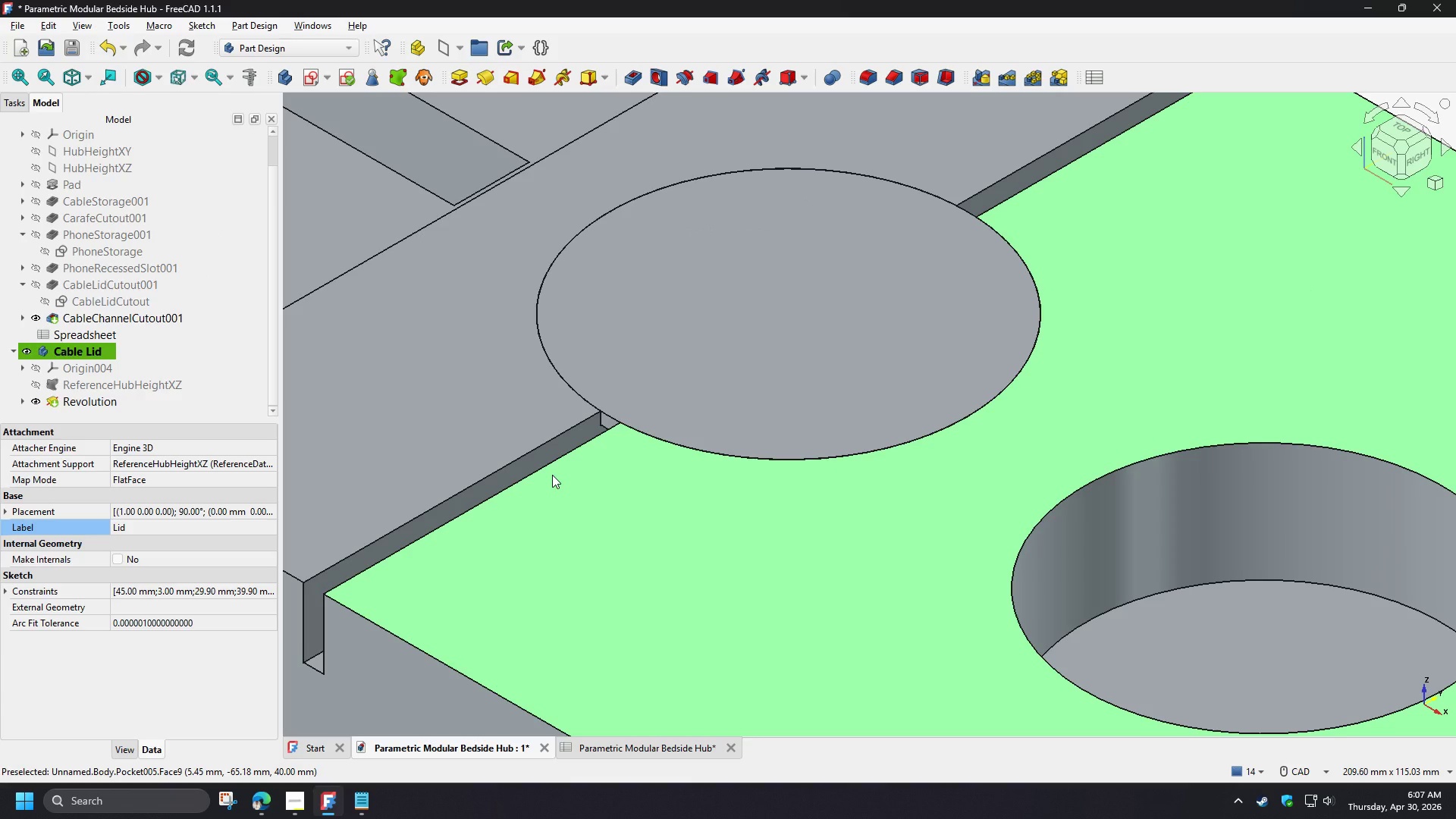 
scroll: coordinate [552, 475], scroll_direction: down, amount: 2.0
 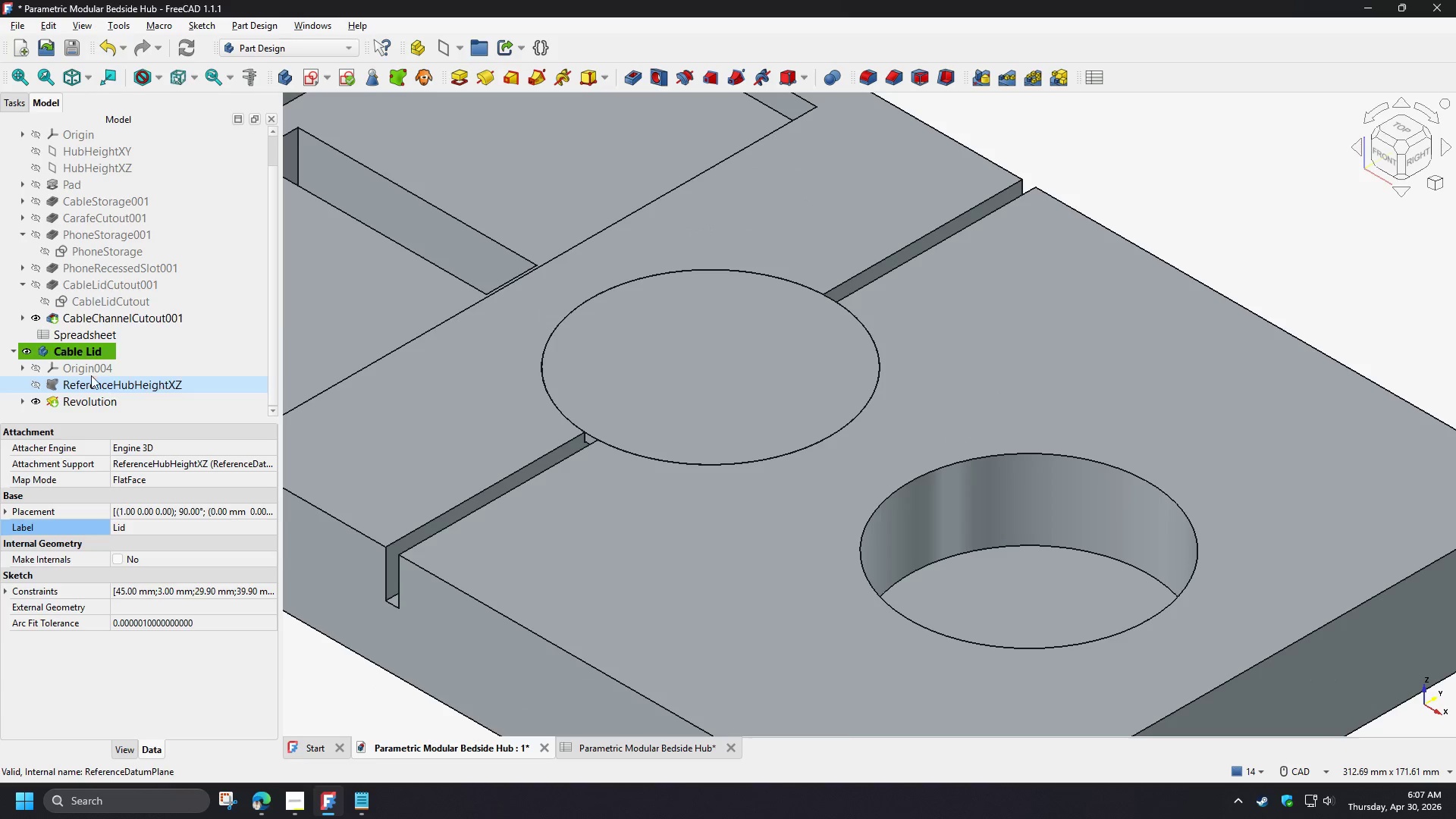 
scroll: coordinate [63, 309], scroll_direction: up, amount: 4.0
 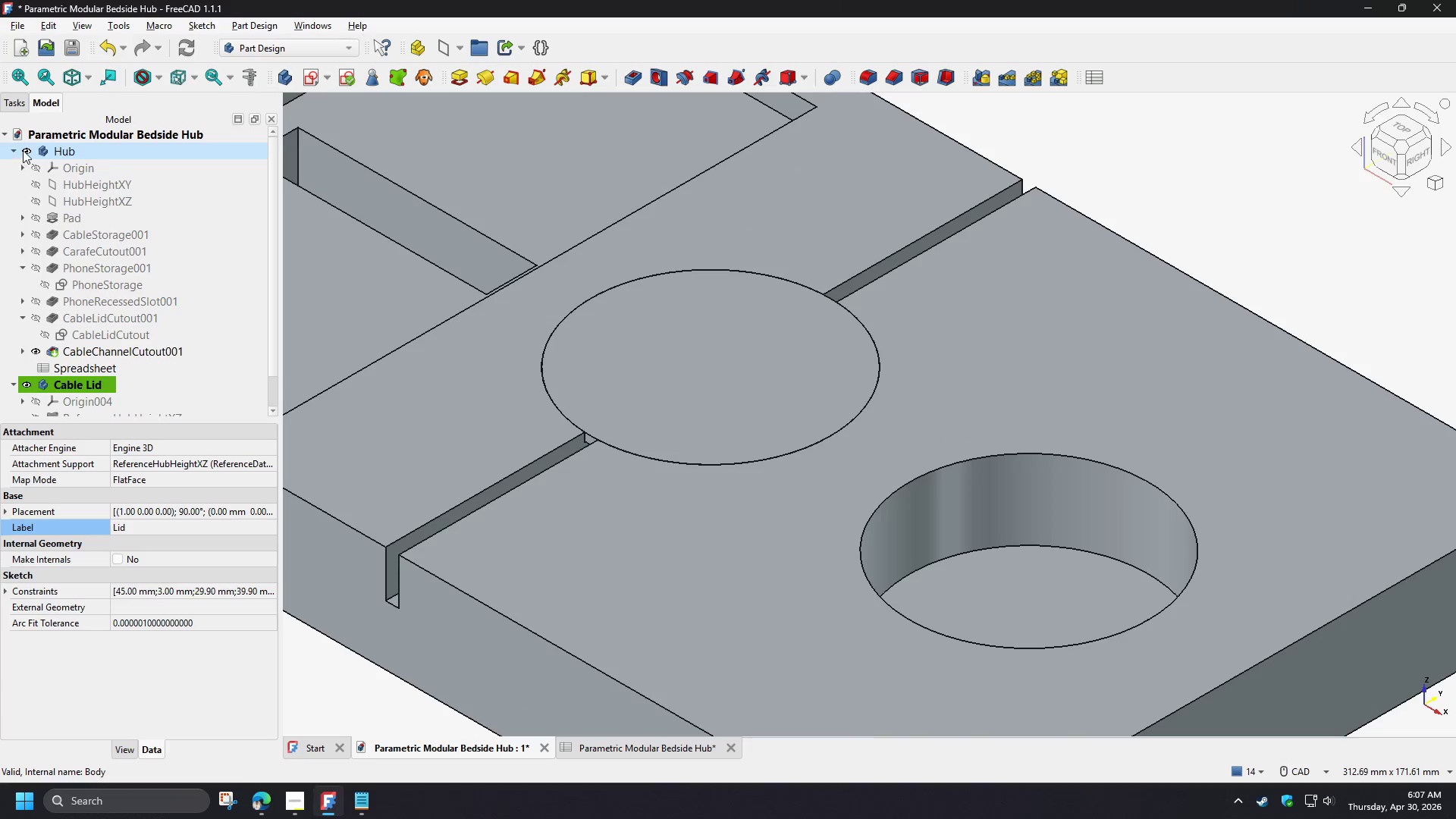 
left_click([30, 150])
 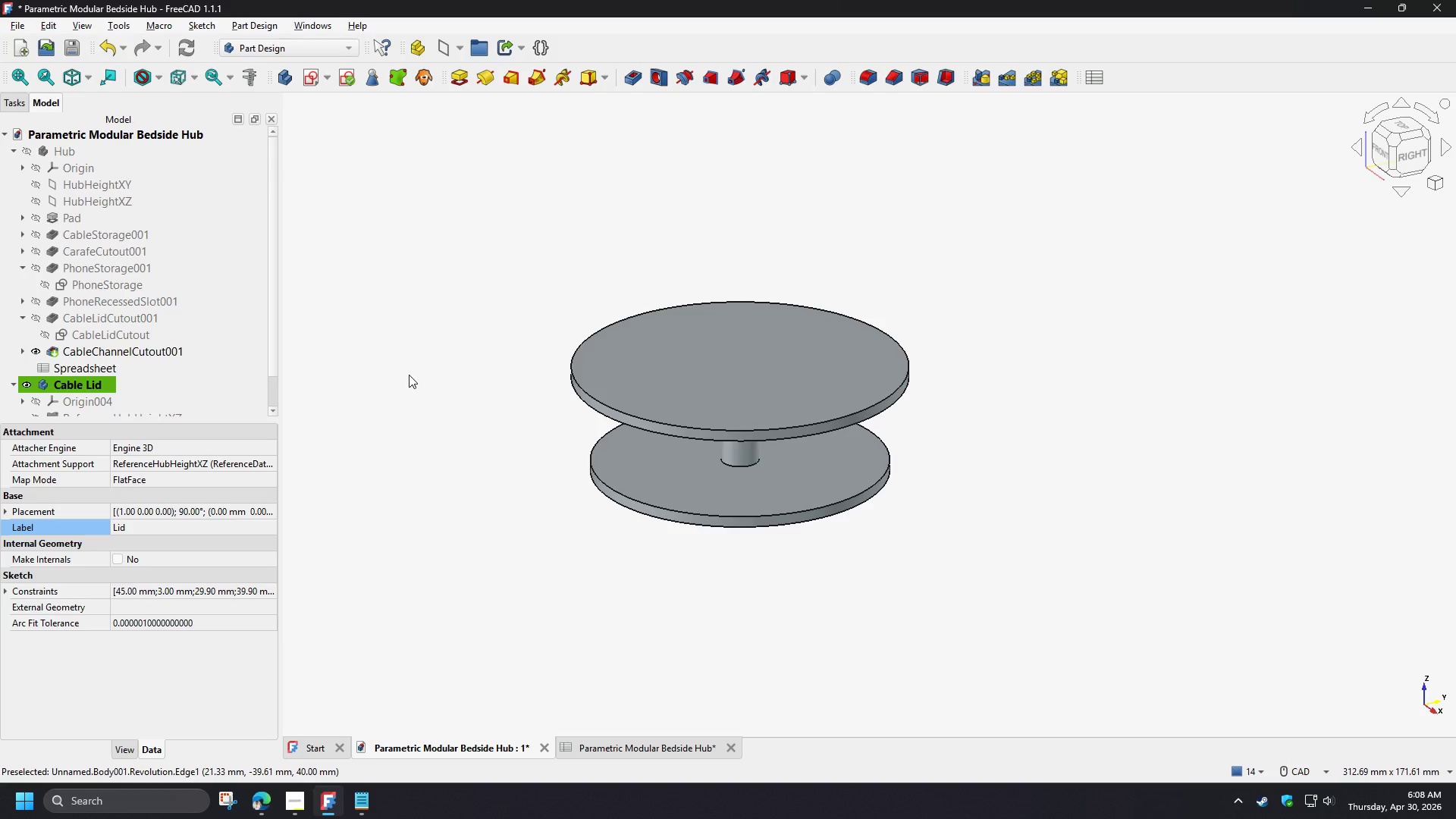 
wait(7.58)
 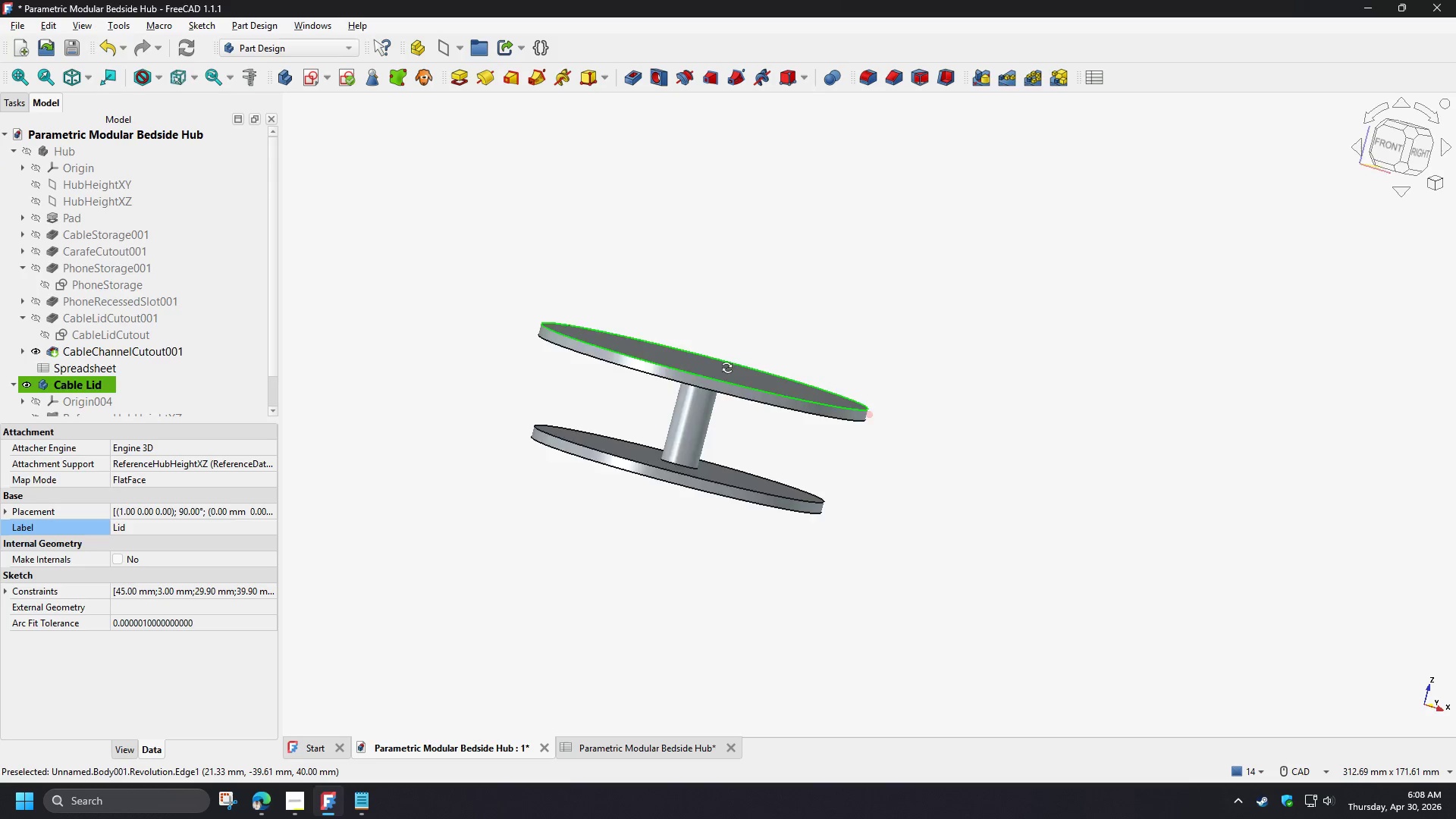 
left_click([29, 153])
 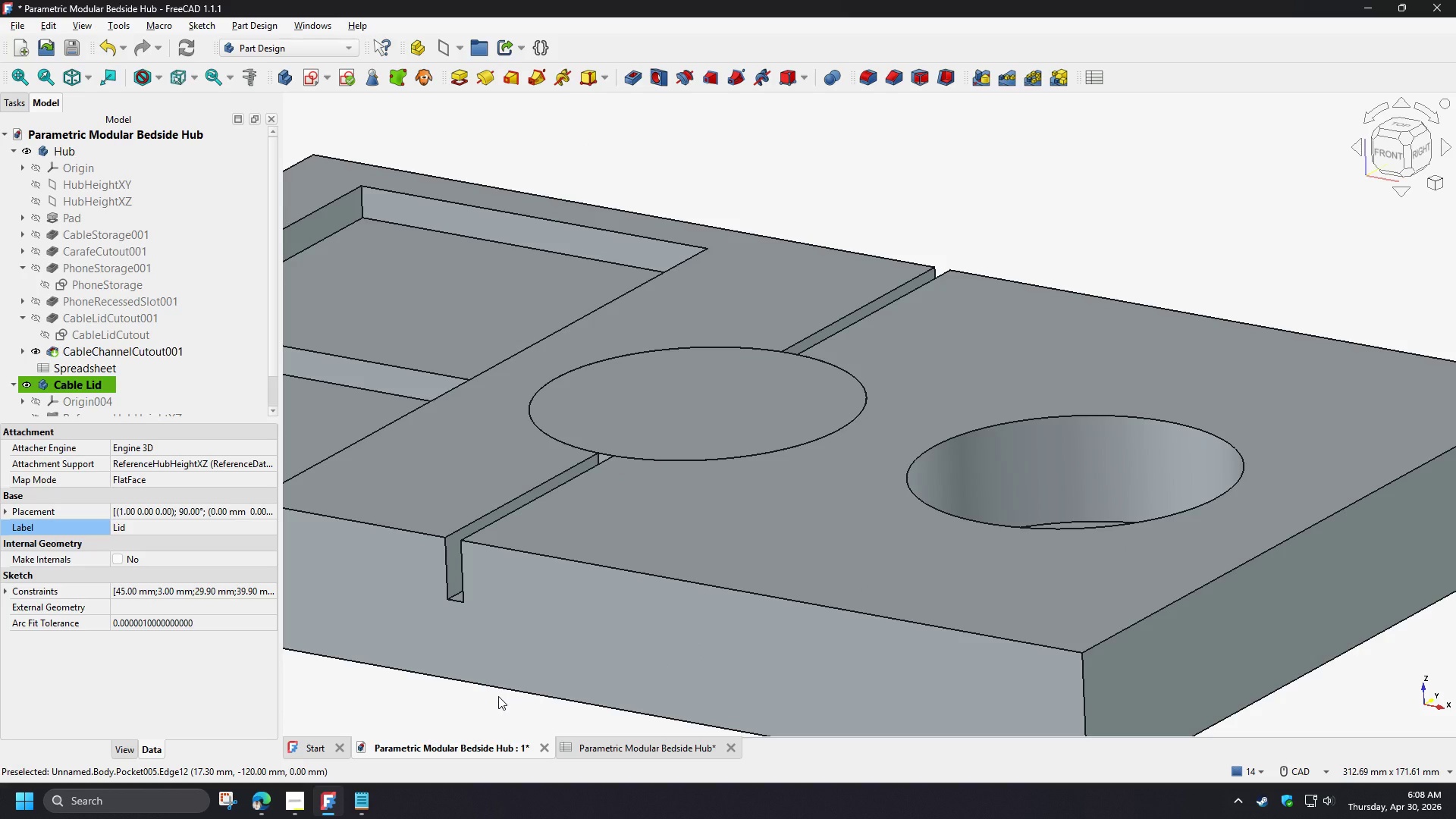 
wait(13.03)
 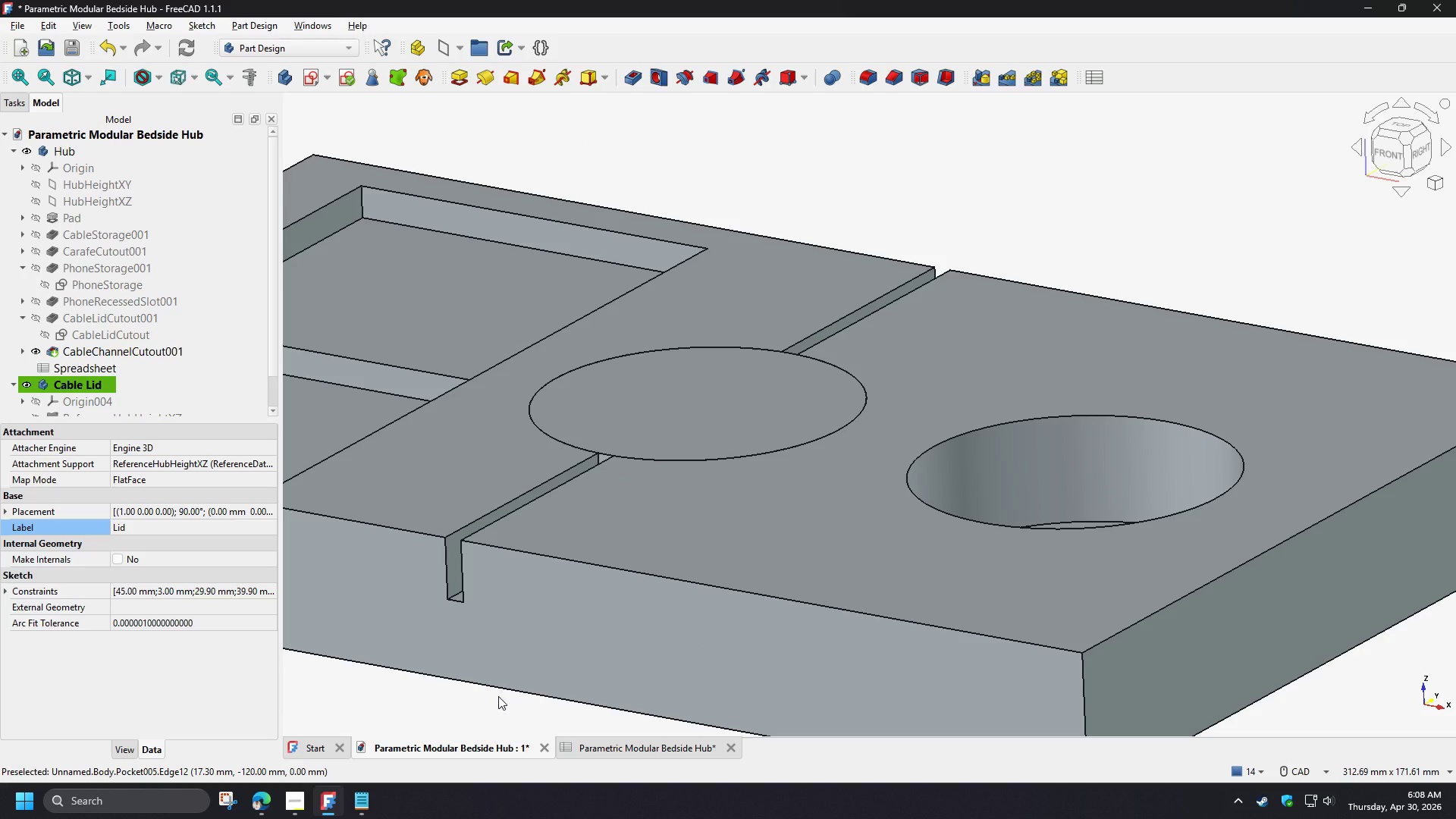 
scroll: coordinate [164, 281], scroll_direction: down, amount: 4.0
 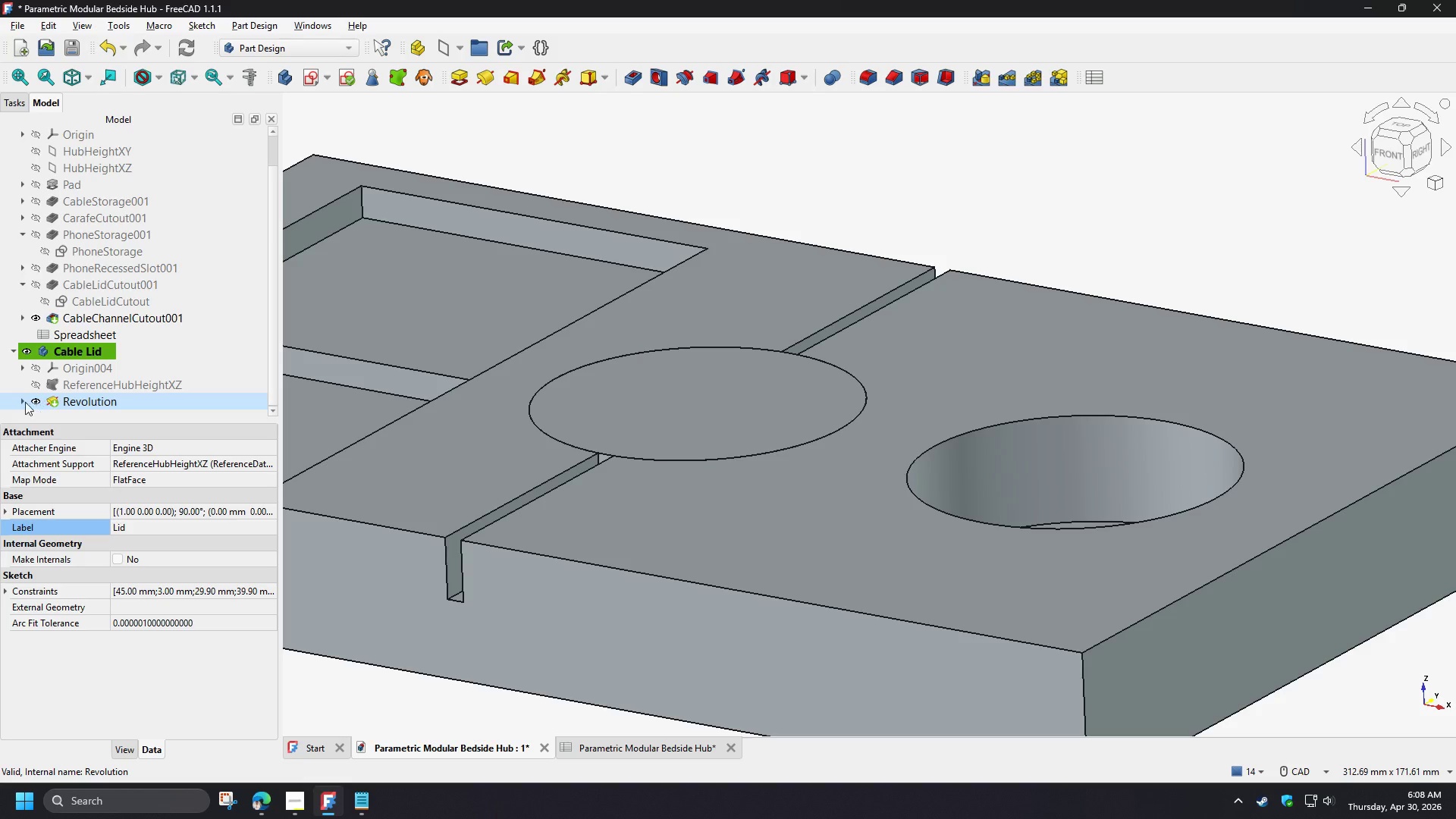 
left_click([24, 403])
 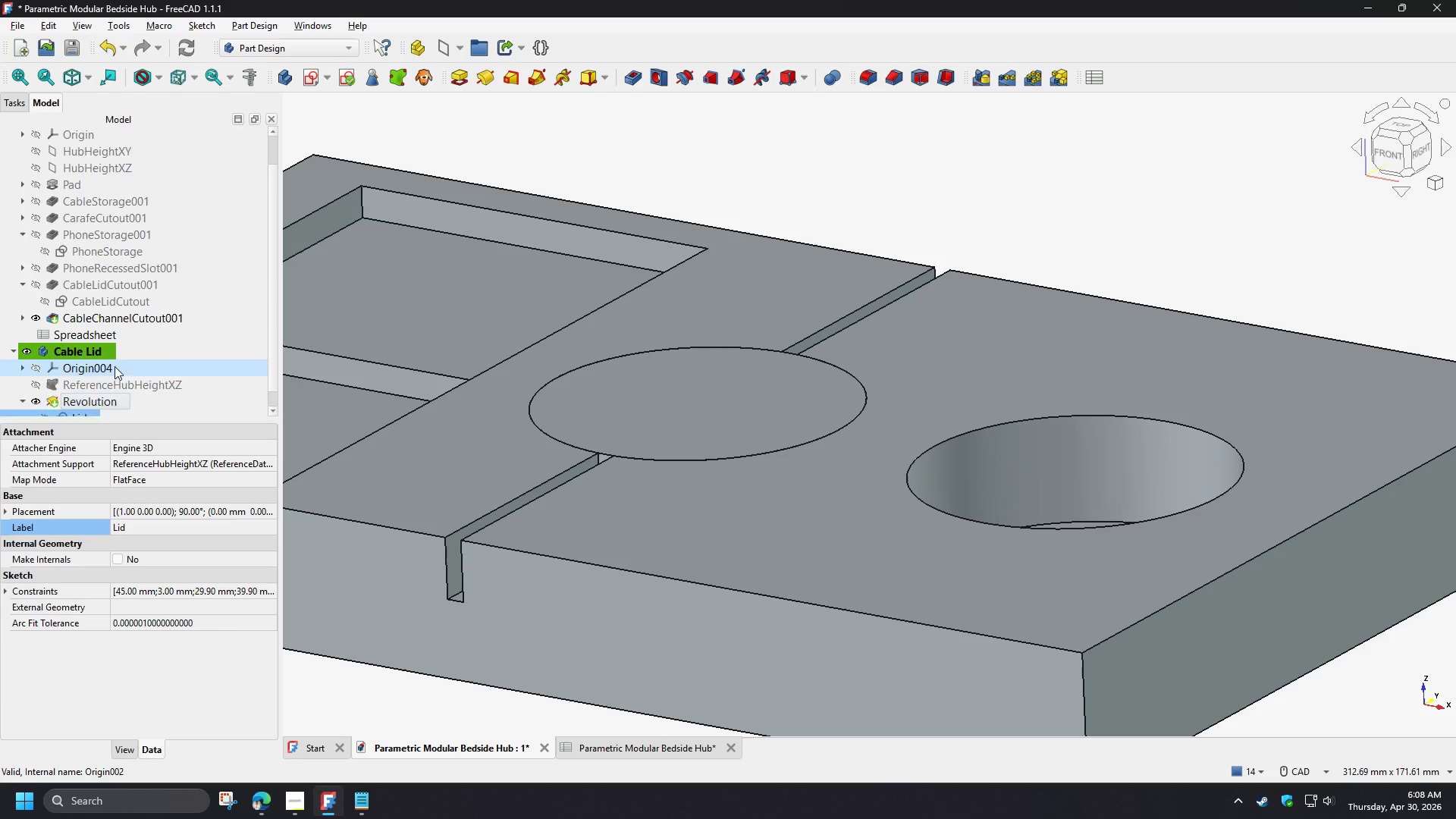 
scroll: coordinate [115, 366], scroll_direction: down, amount: 4.0
 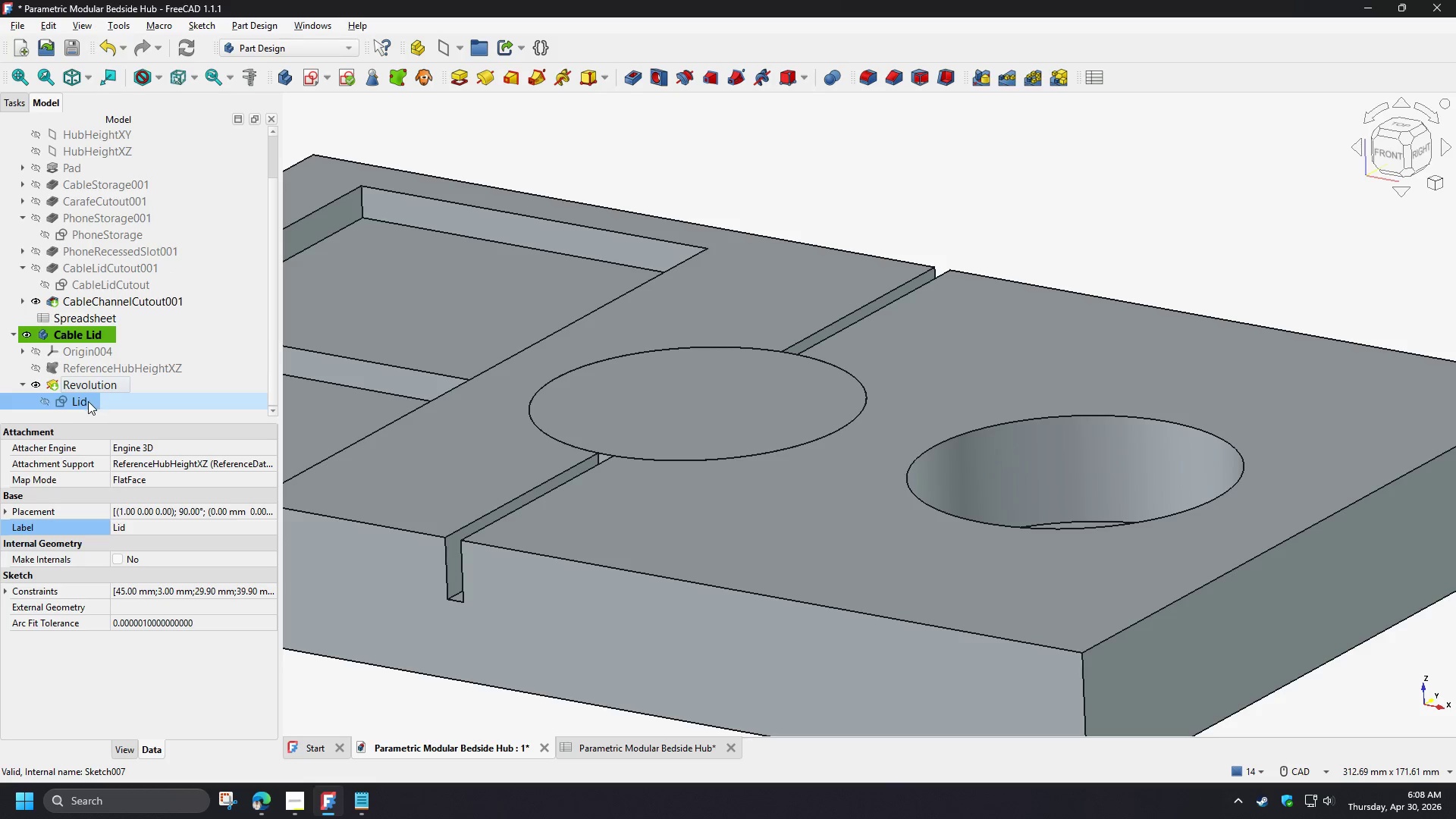 
left_click([88, 401])
 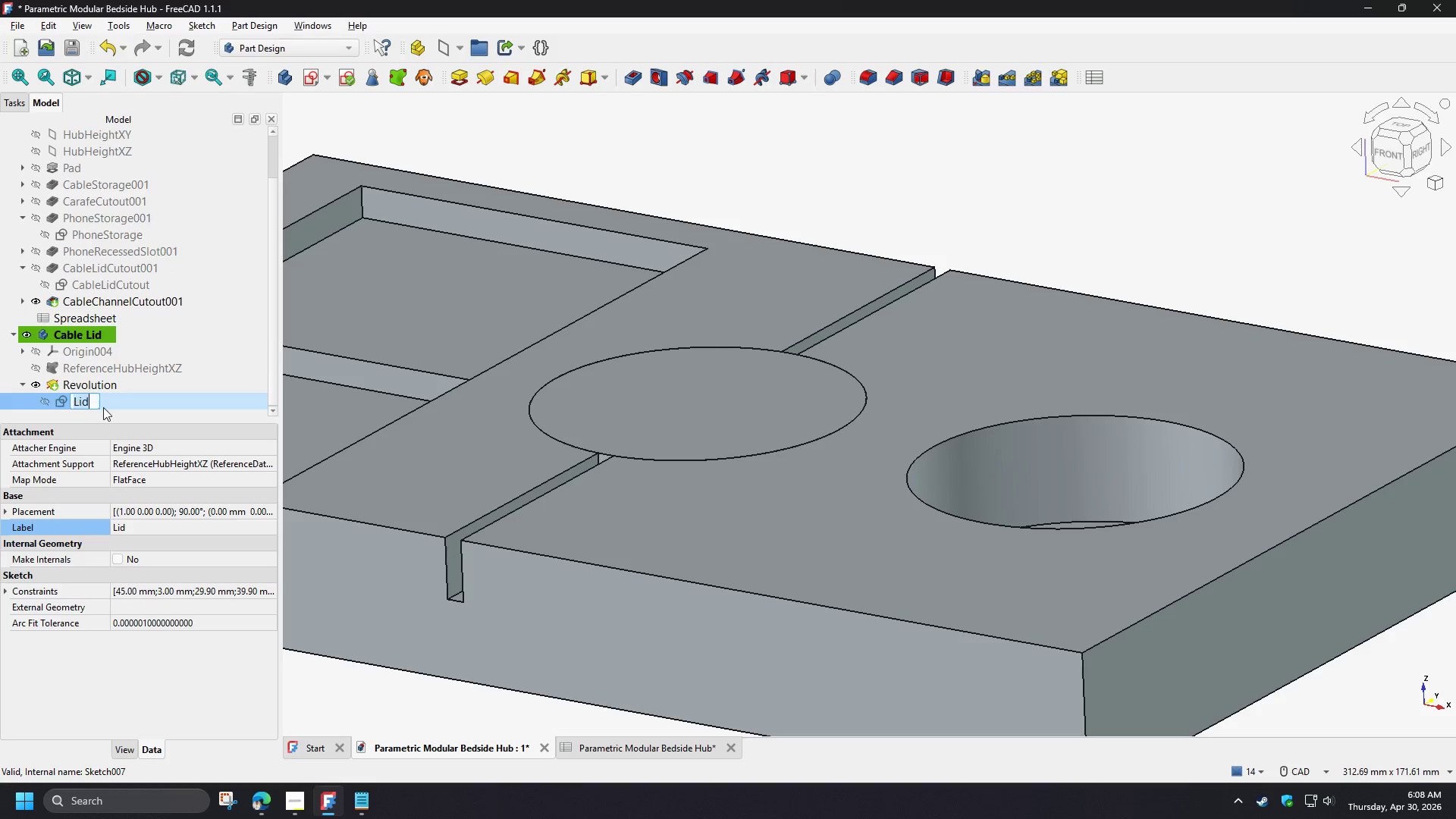 
key(F2)
 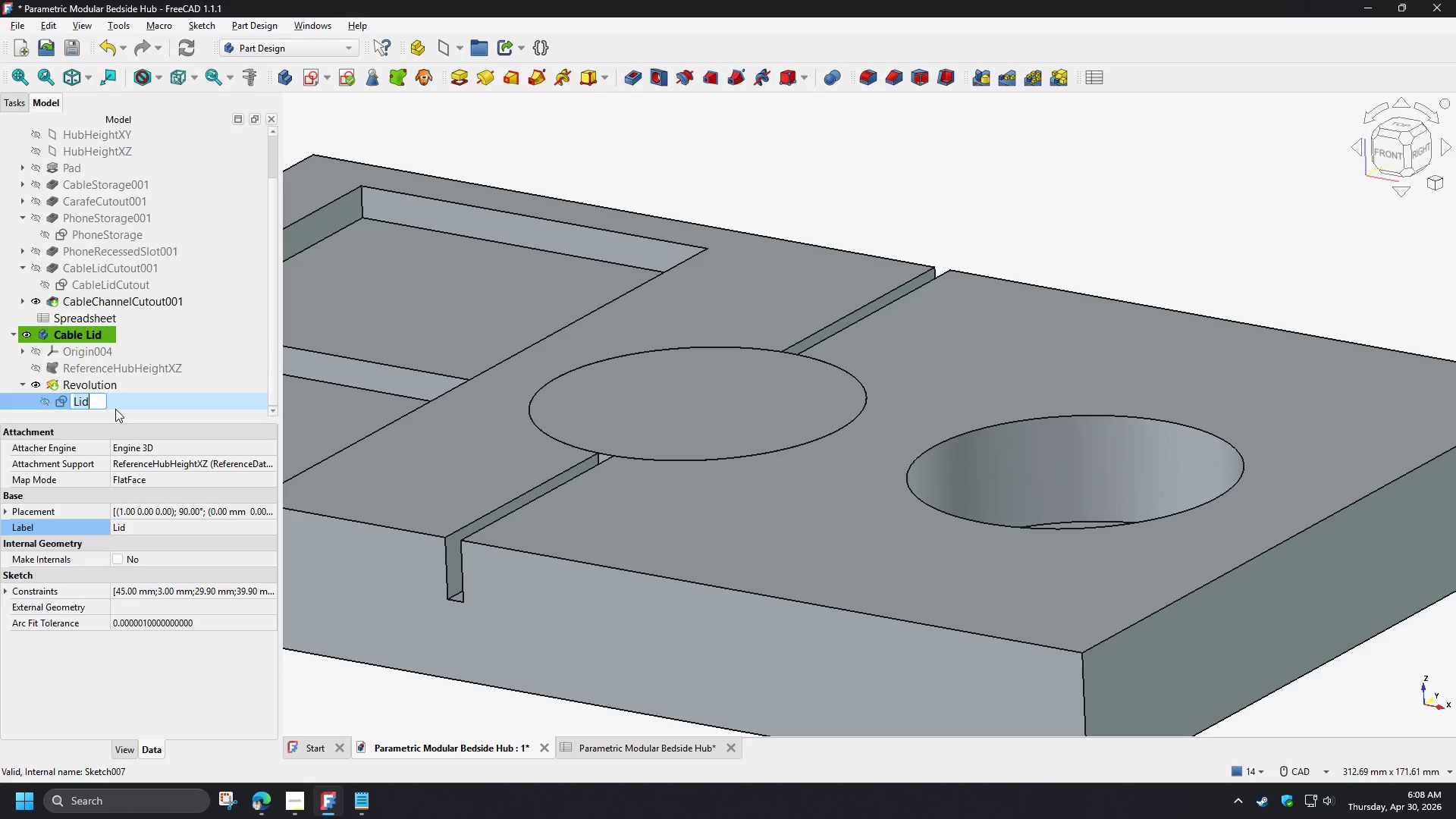 
key(Control+C)
 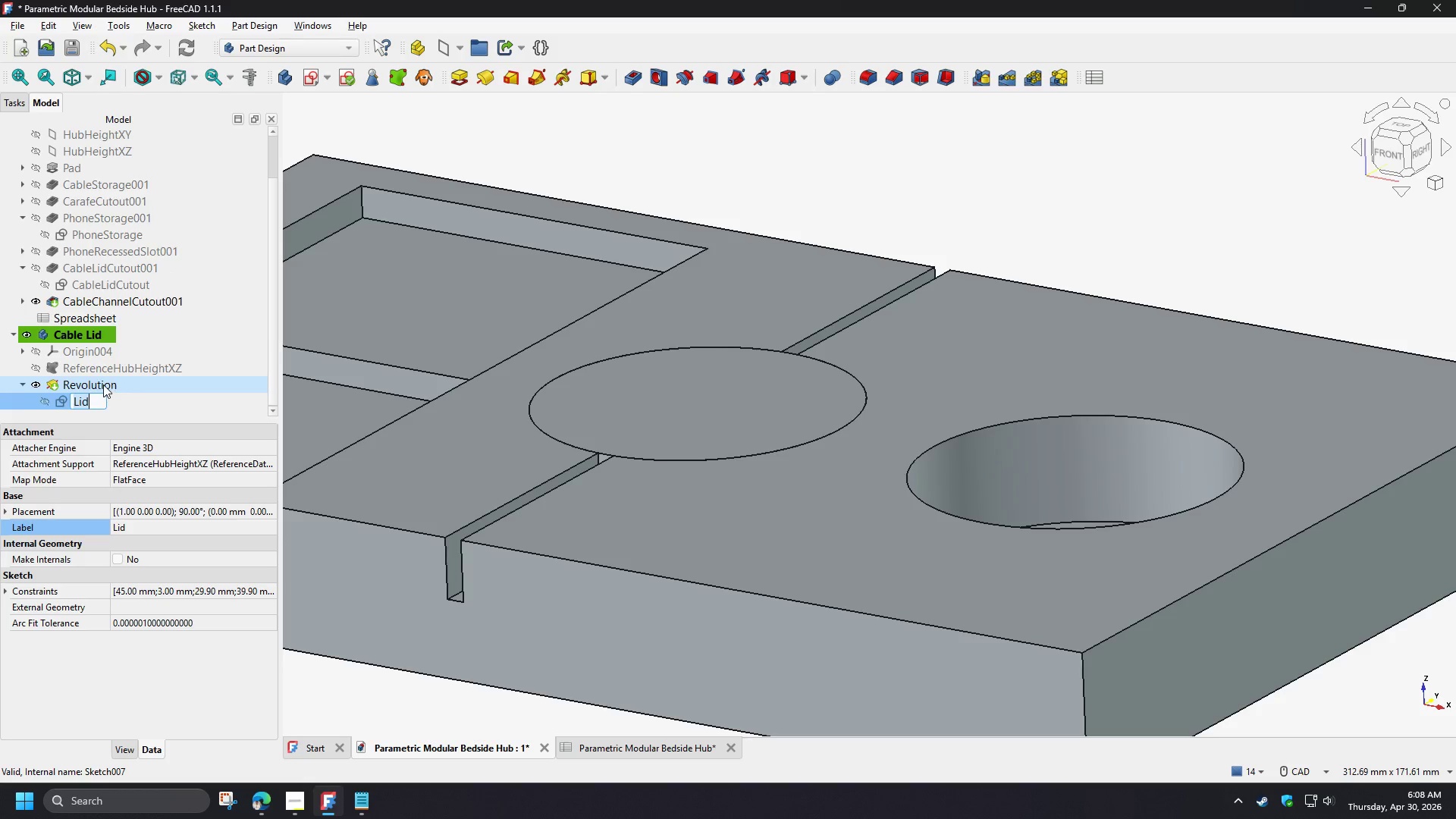 
left_click([103, 384])
 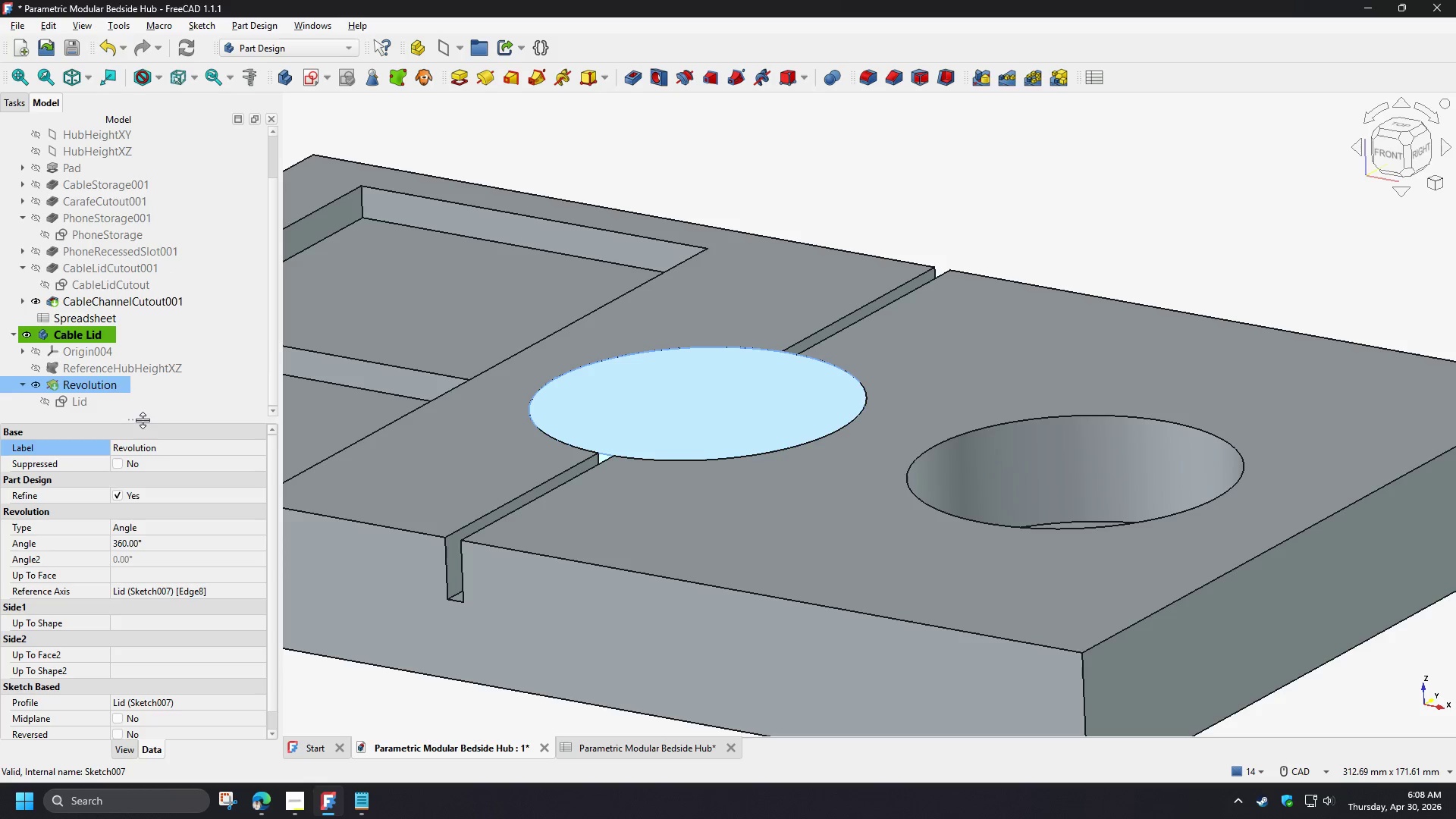 
key(F2)
 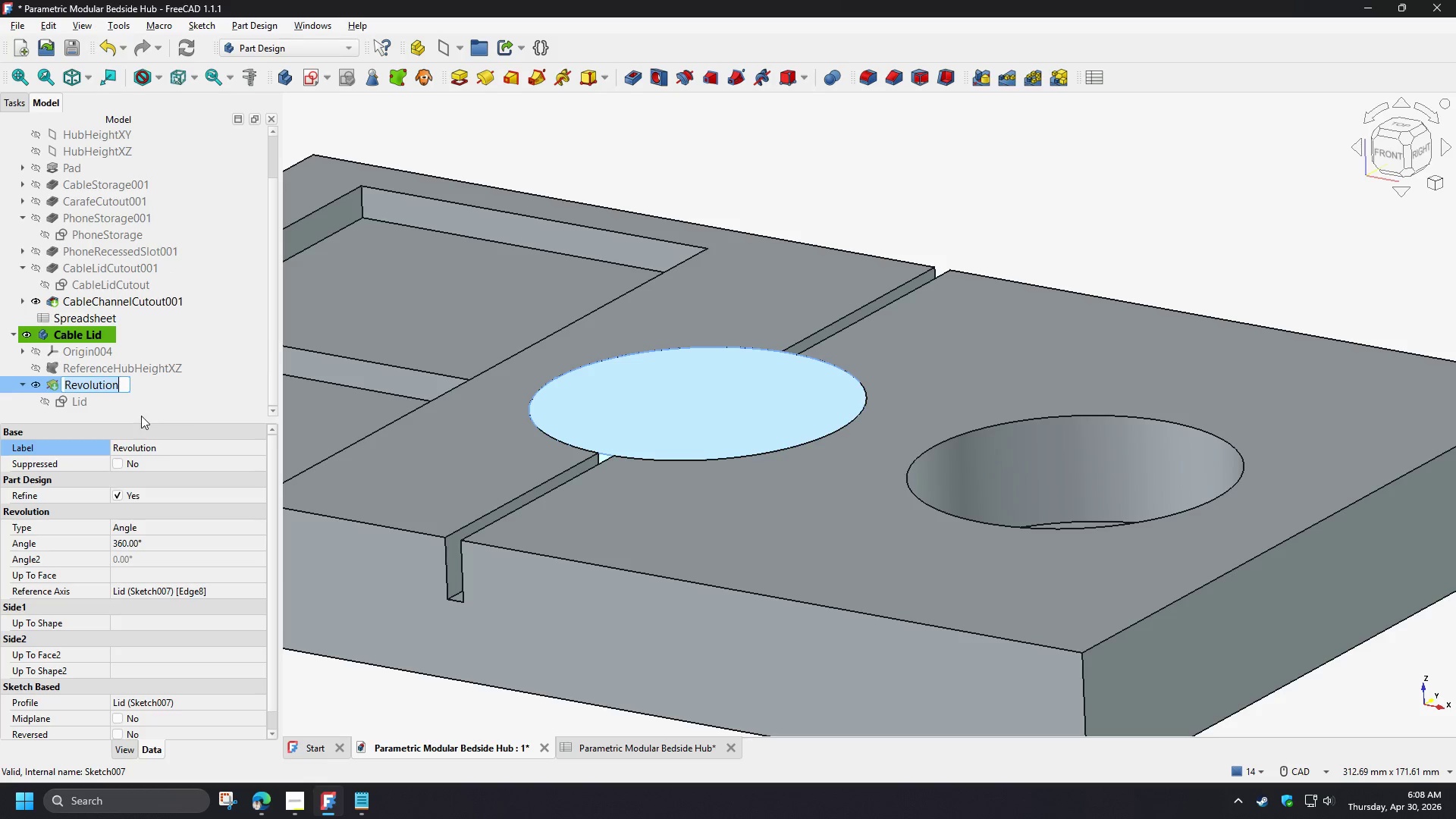 
key(Control+V)
 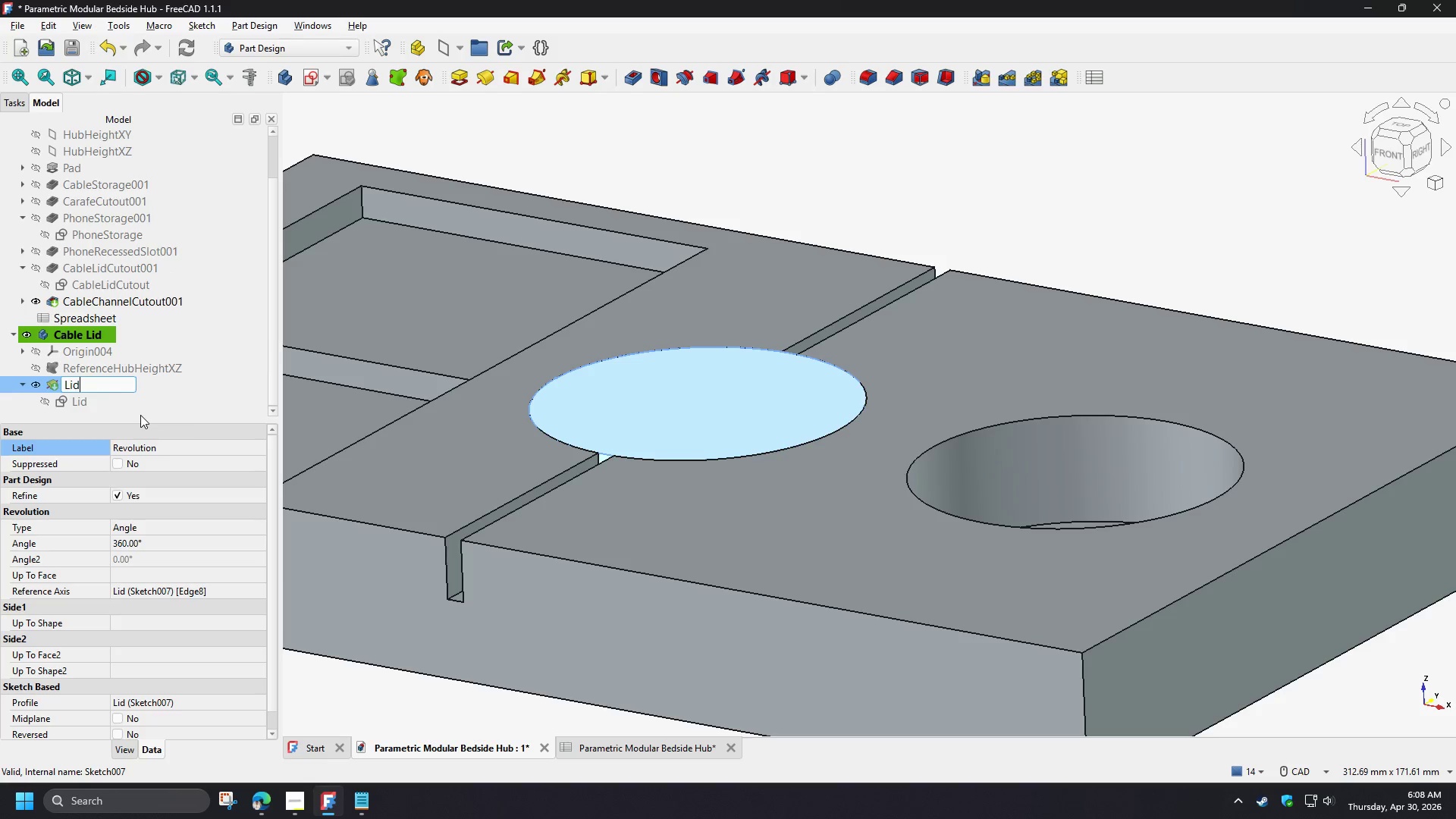 
left_click([140, 415])
 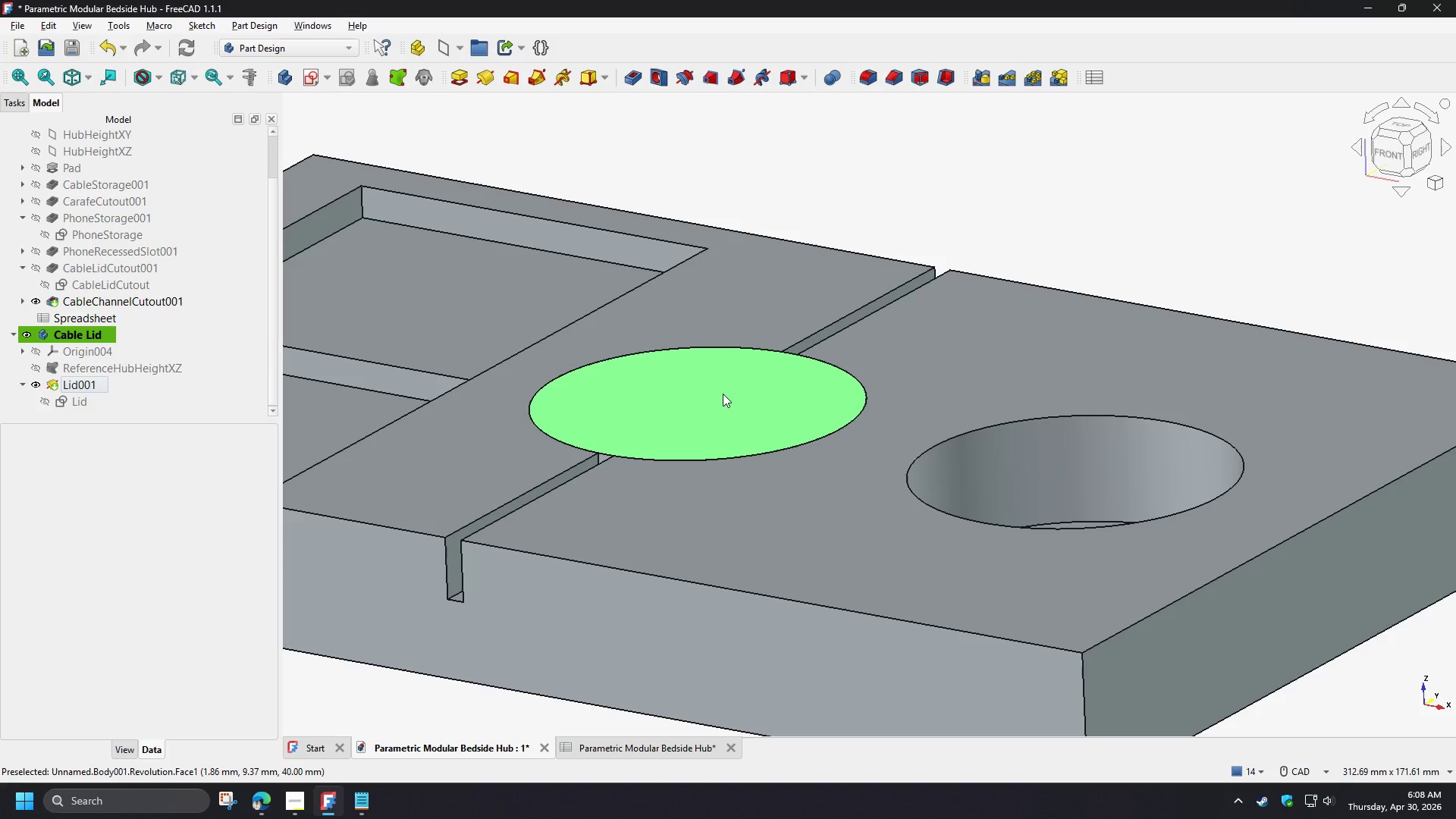 
wait(7.09)
 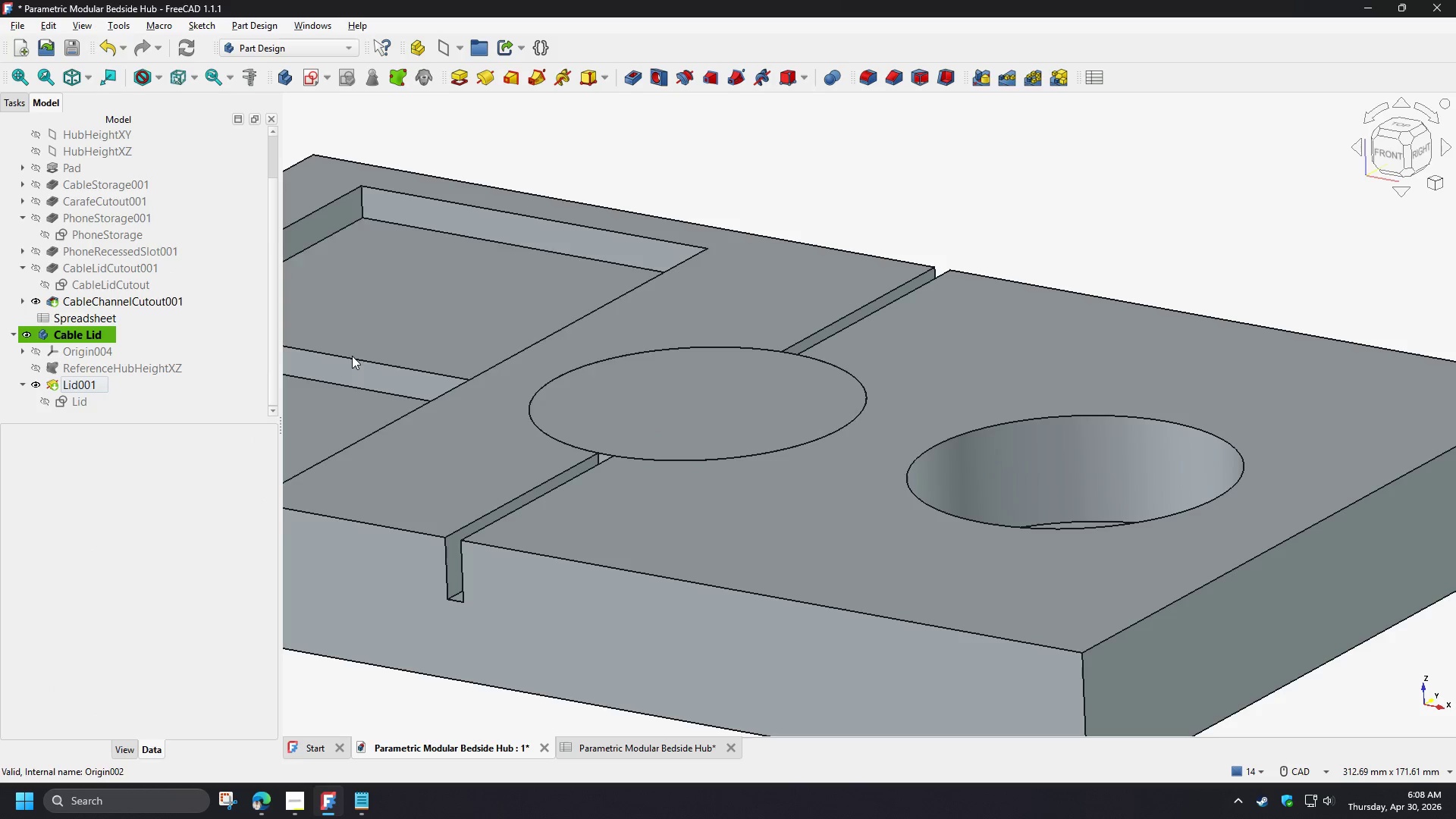 
scroll: coordinate [89, 360], scroll_direction: up, amount: 4.0
 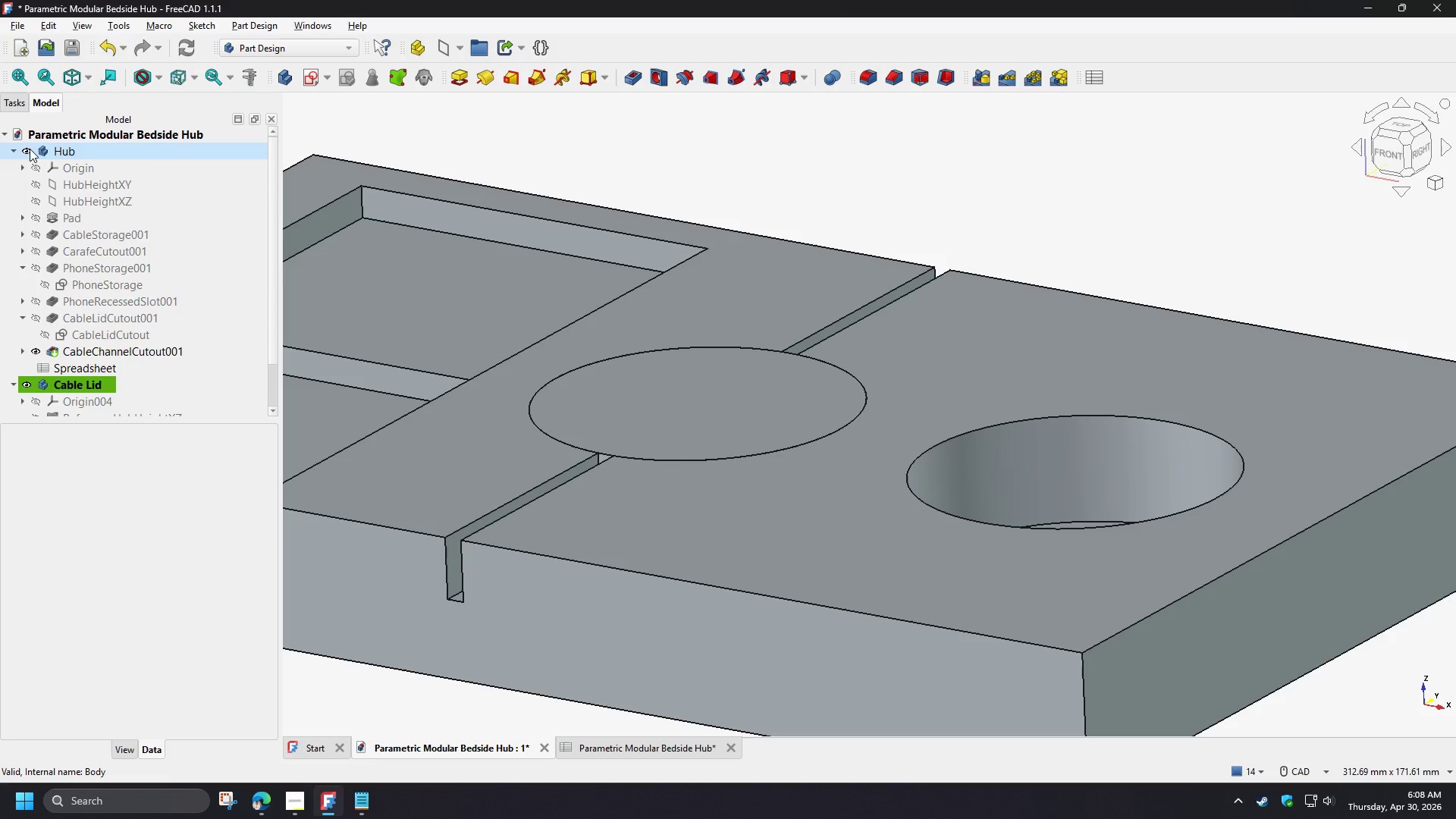 
left_click([27, 150])
 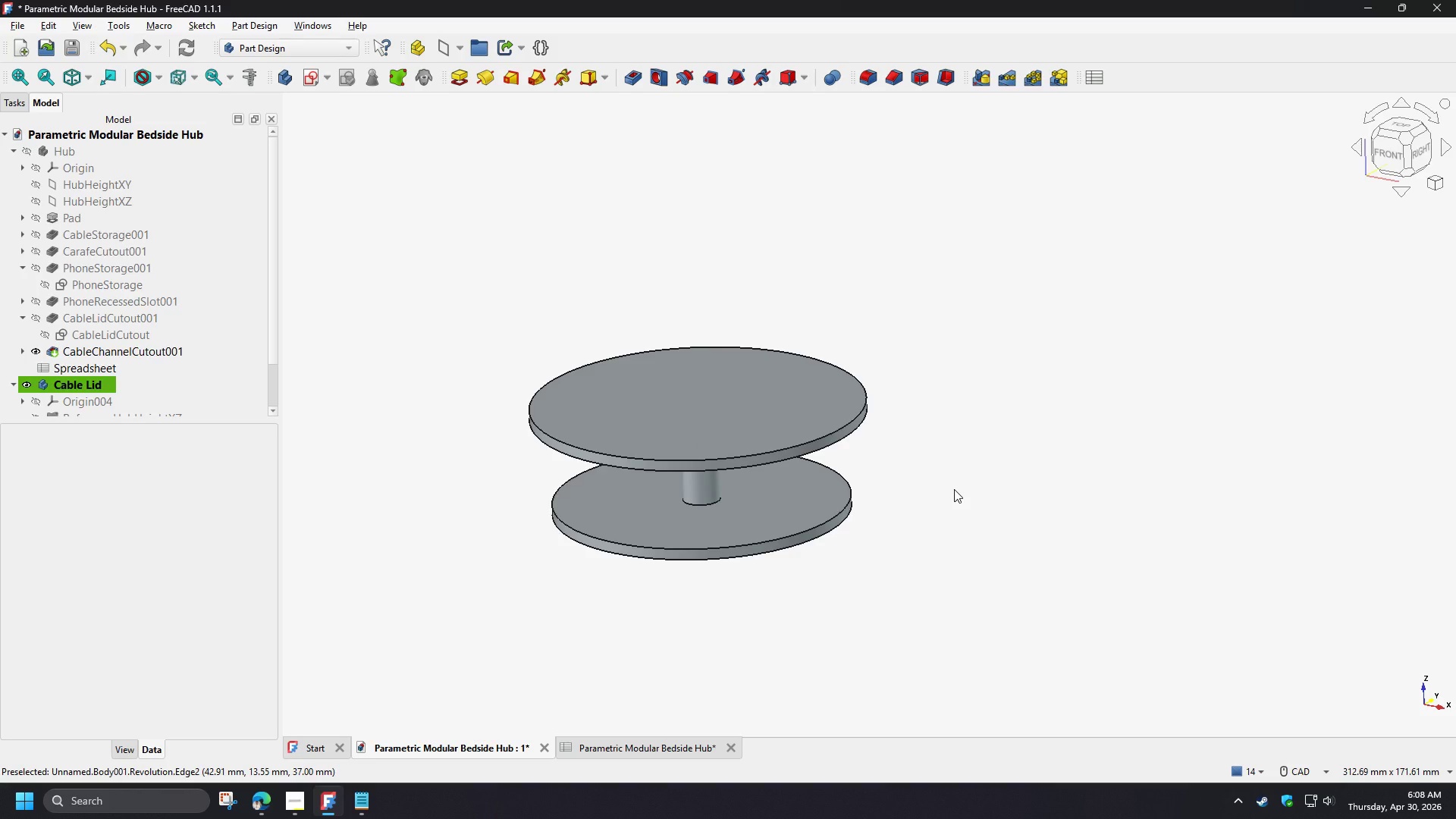 
wait(20.83)
 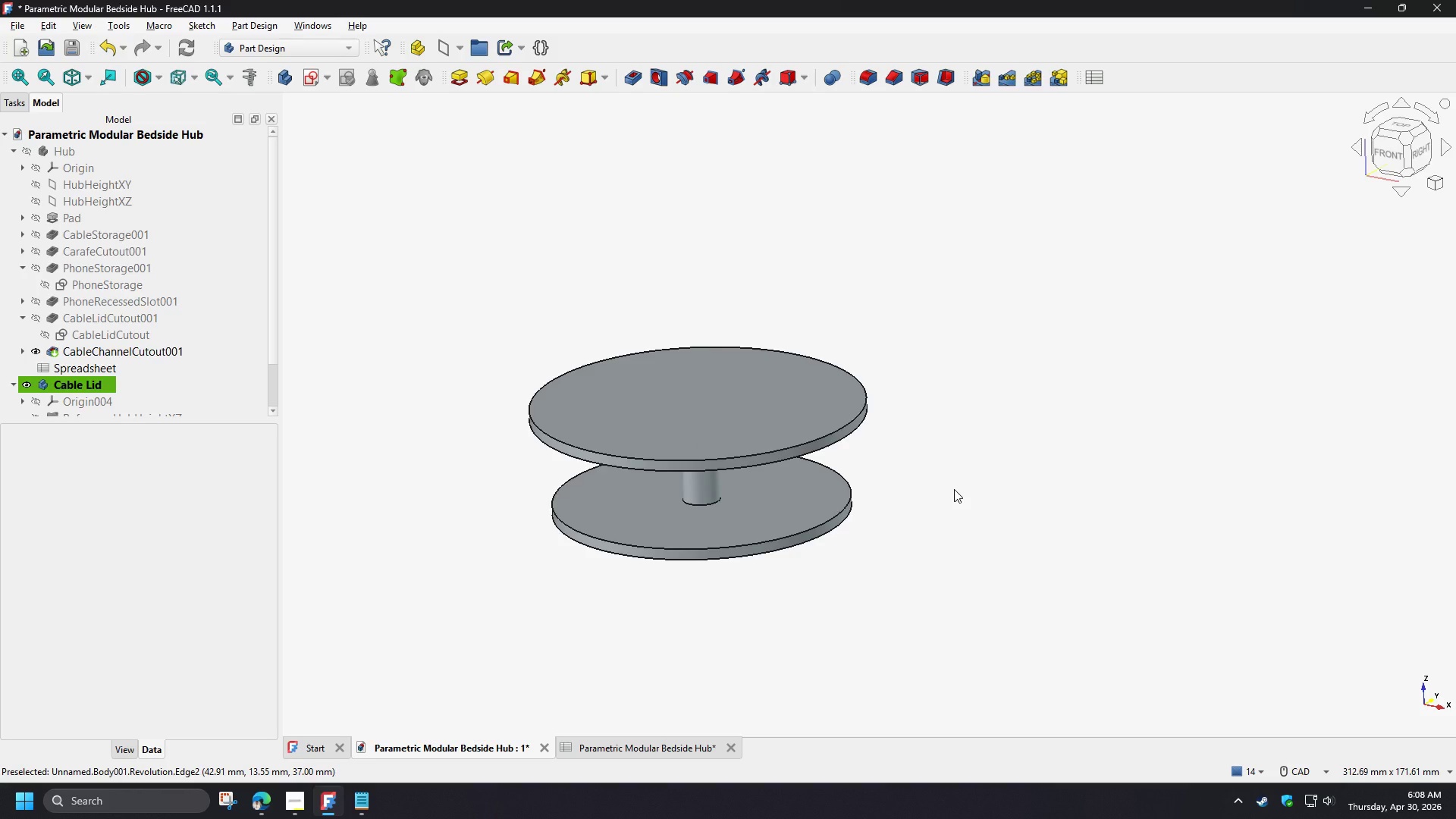 
scroll: coordinate [206, 371], scroll_direction: down, amount: 4.0
 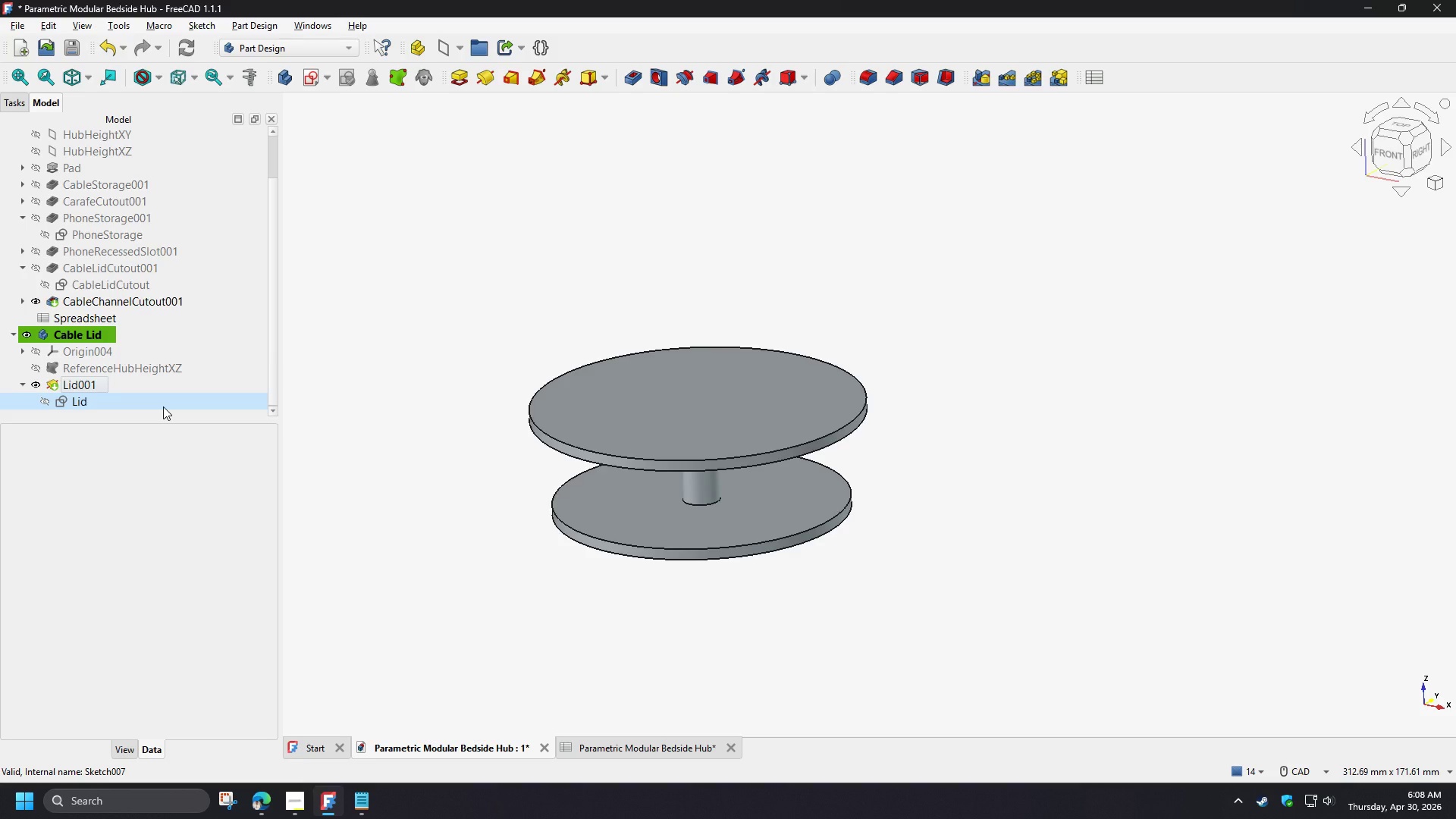 
left_click([164, 404])
 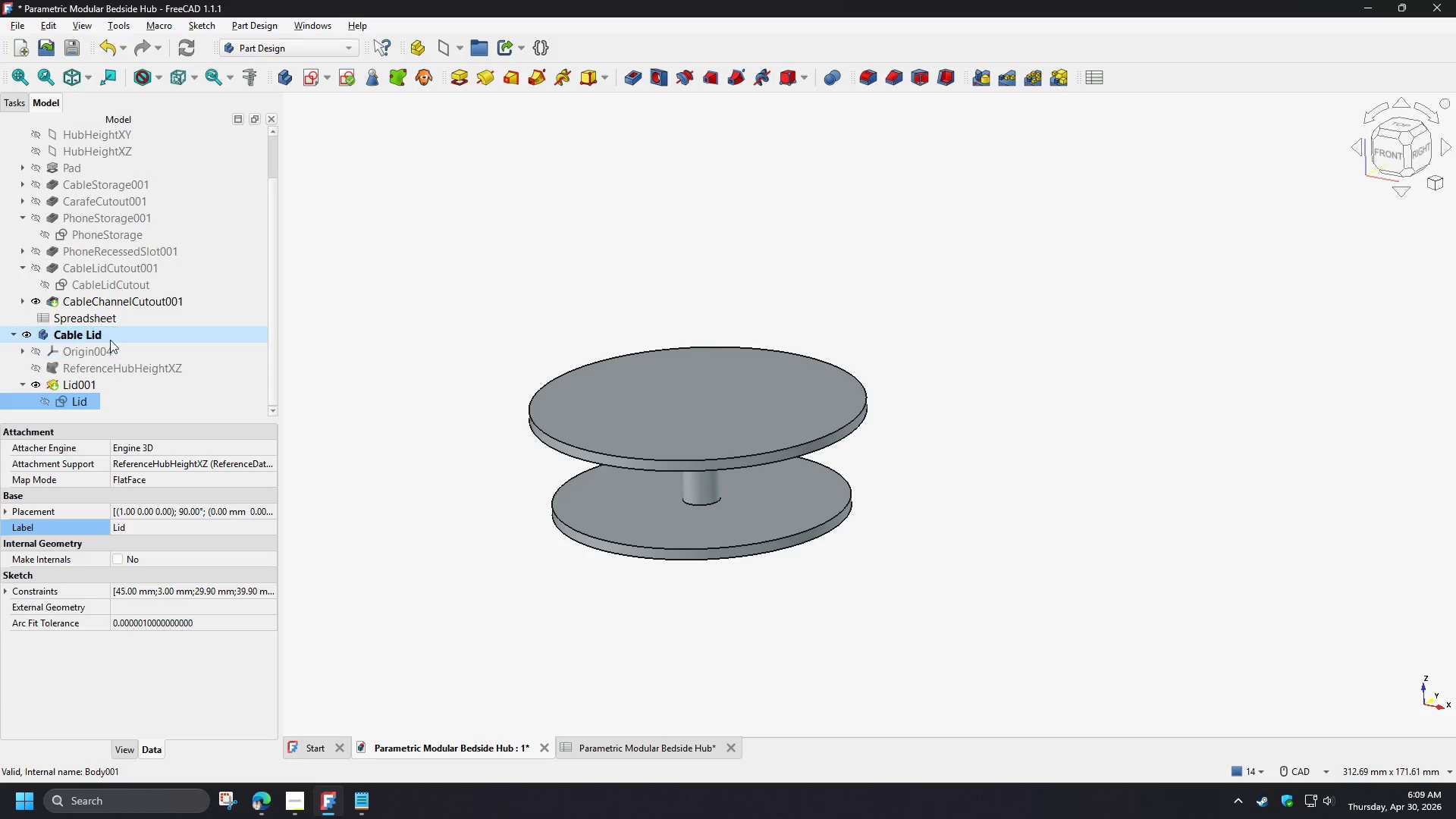 
left_click([92, 334])
 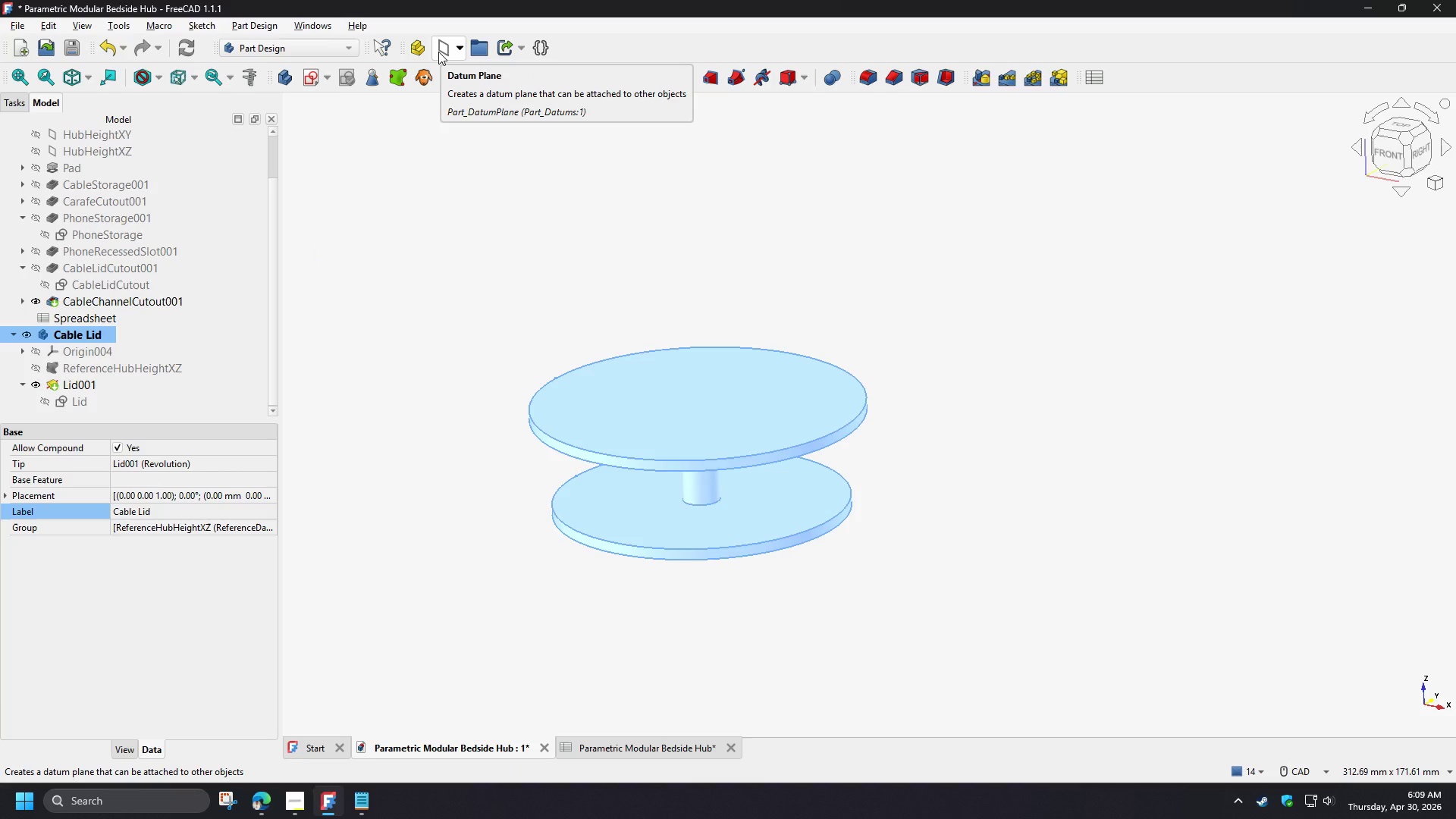 
left_click([438, 52])
 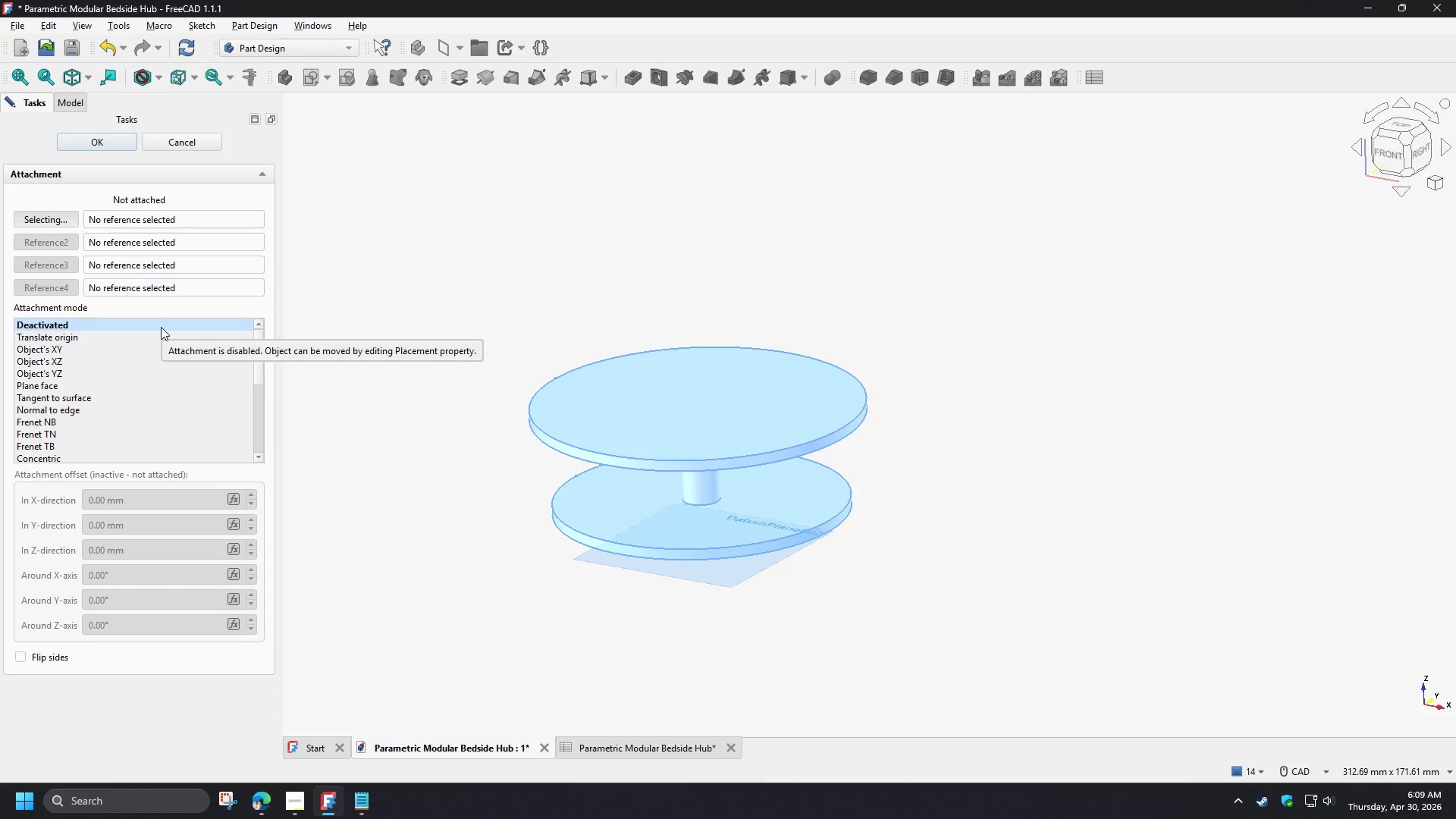 
scroll: coordinate [177, 345], scroll_direction: down, amount: 7.0
 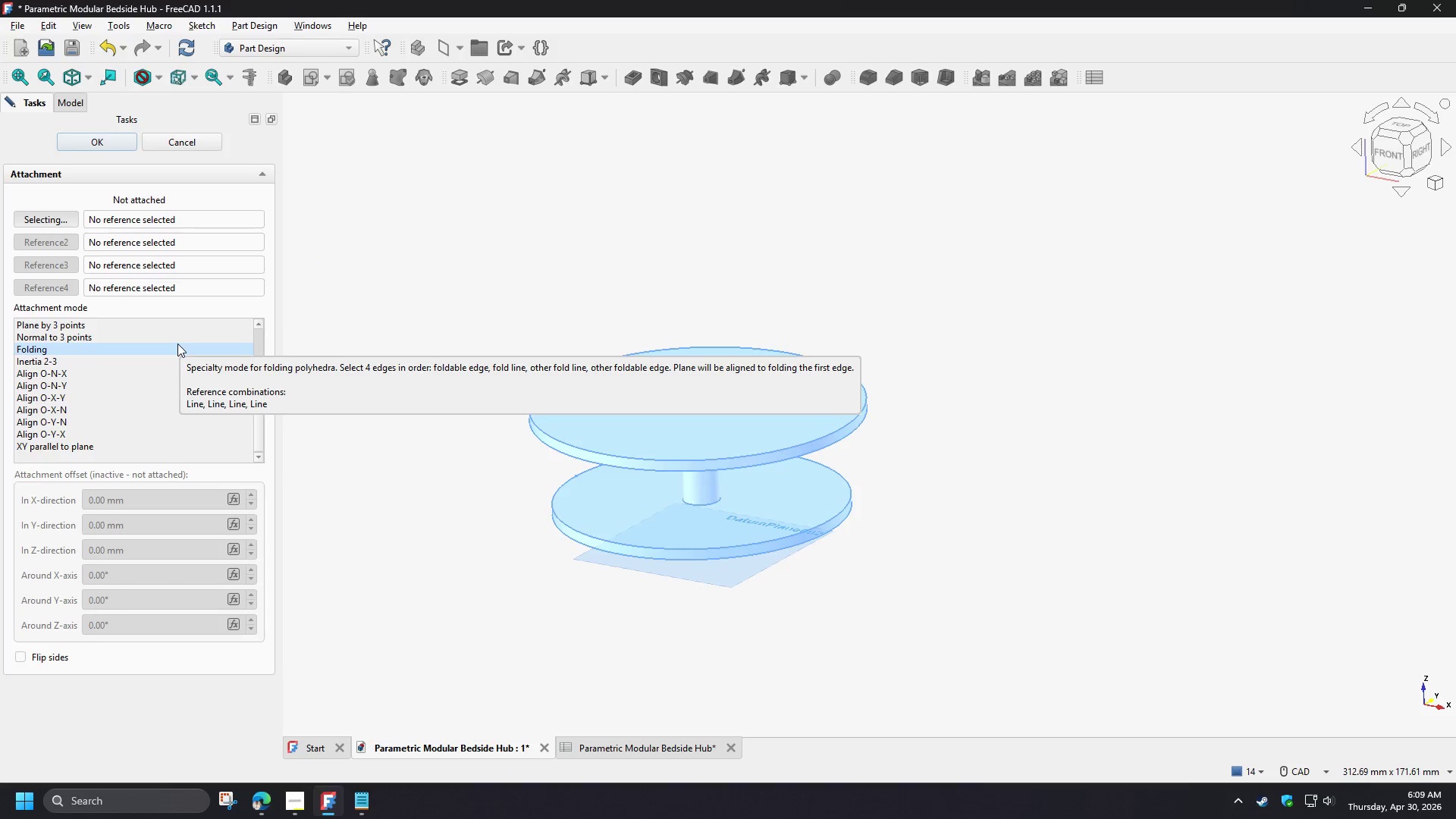 
left_click([198, 145])
 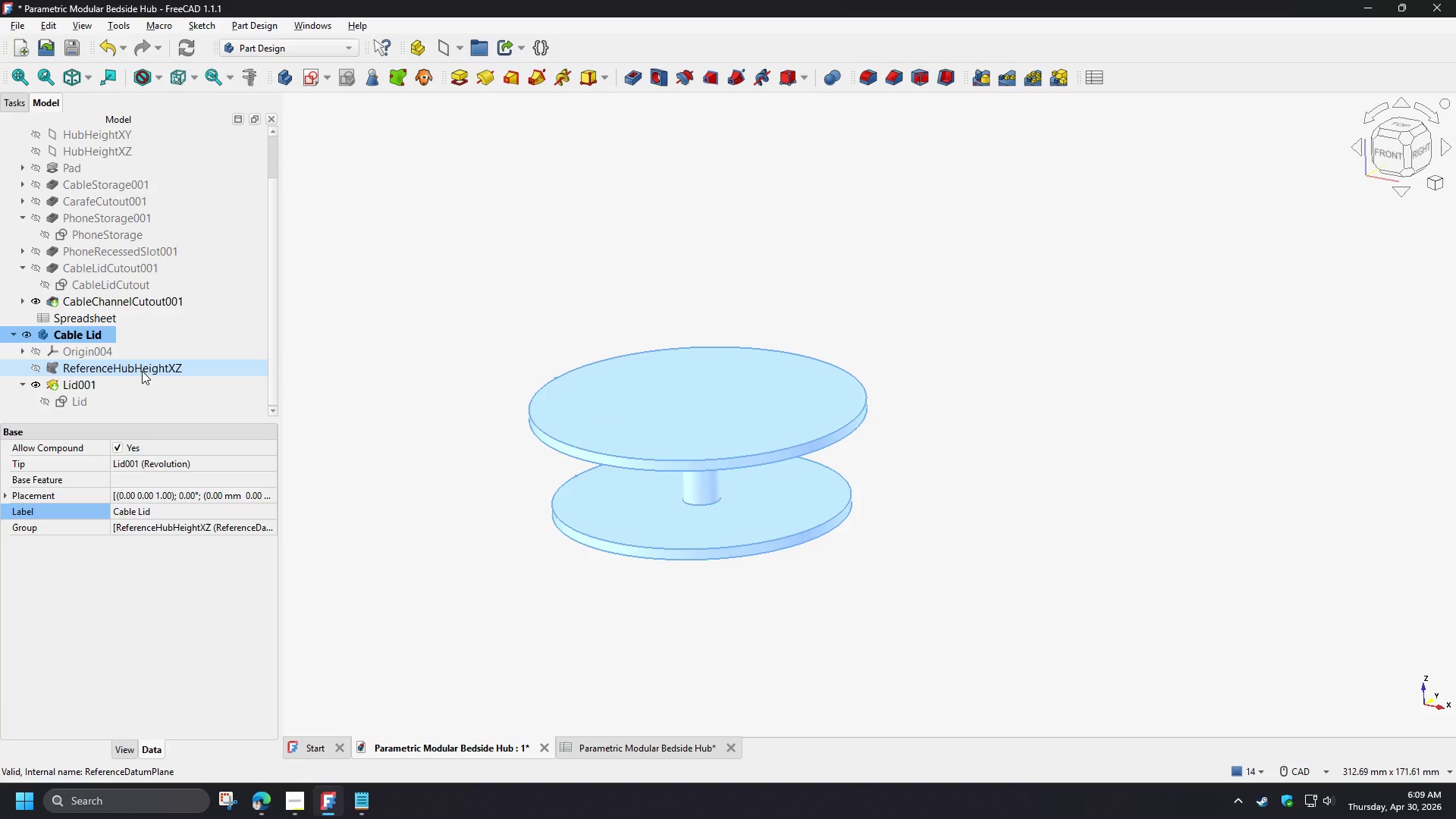 
left_click([142, 371])
 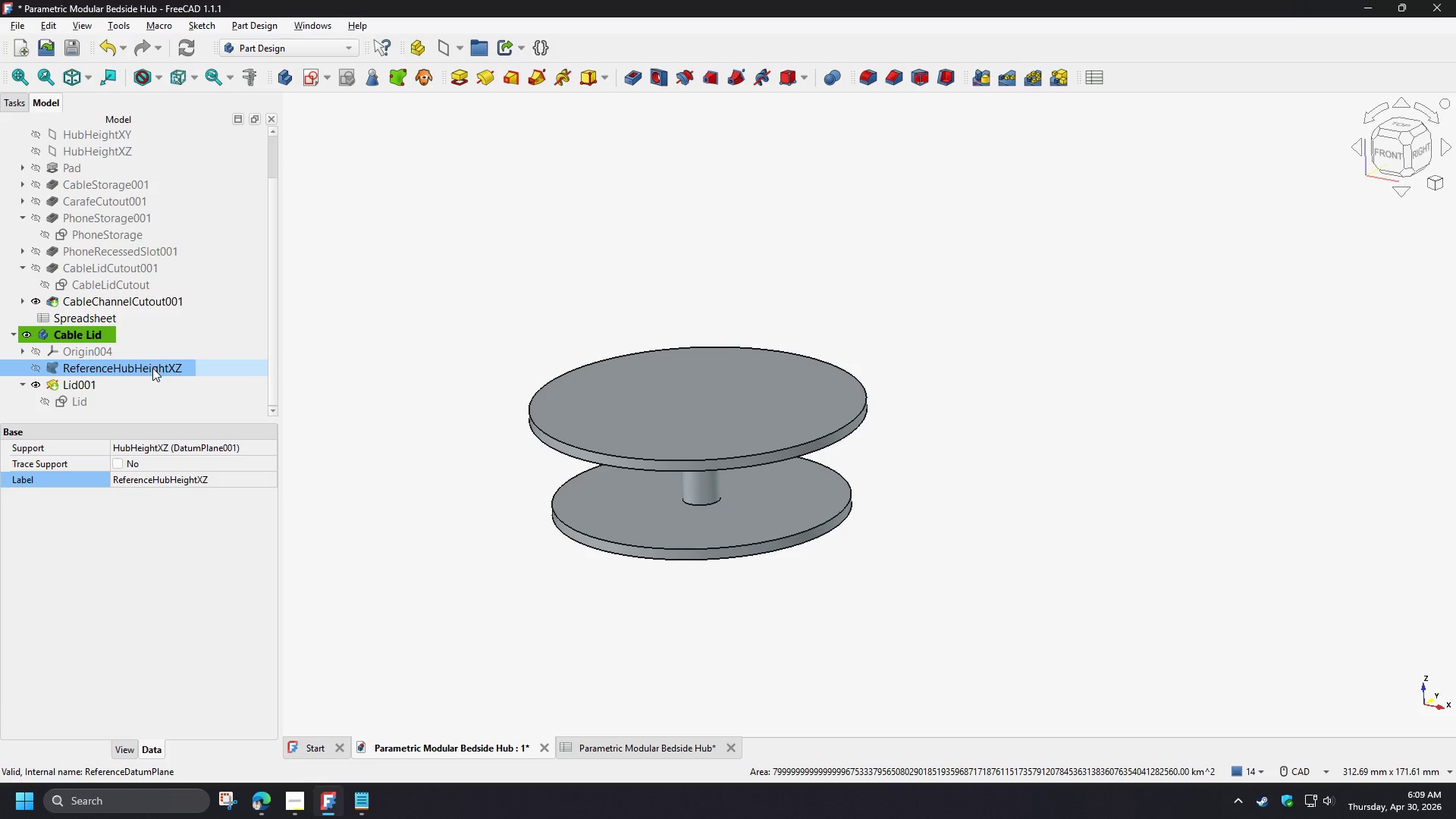 
wait(6.16)
 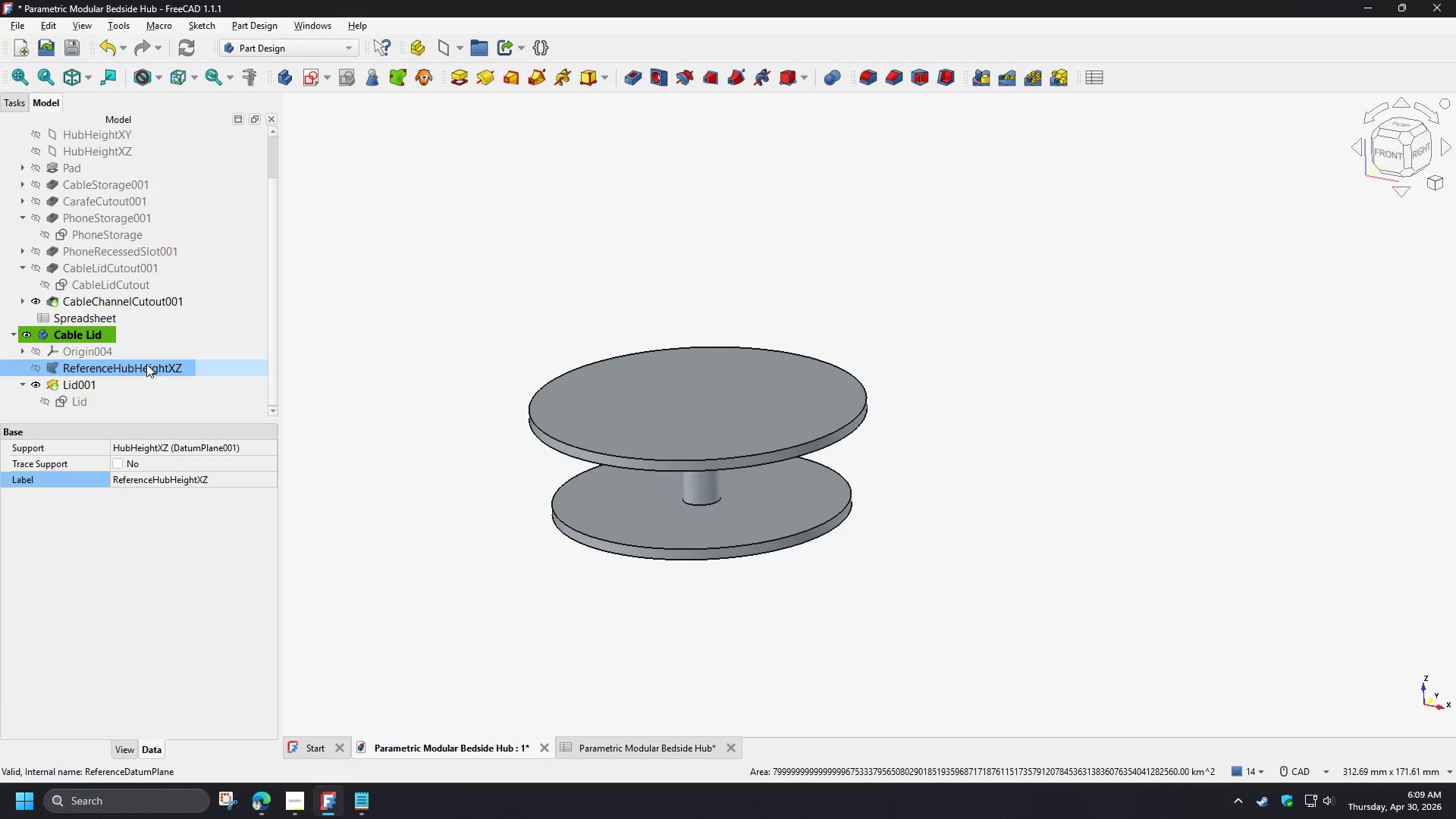 
left_click([155, 413])
 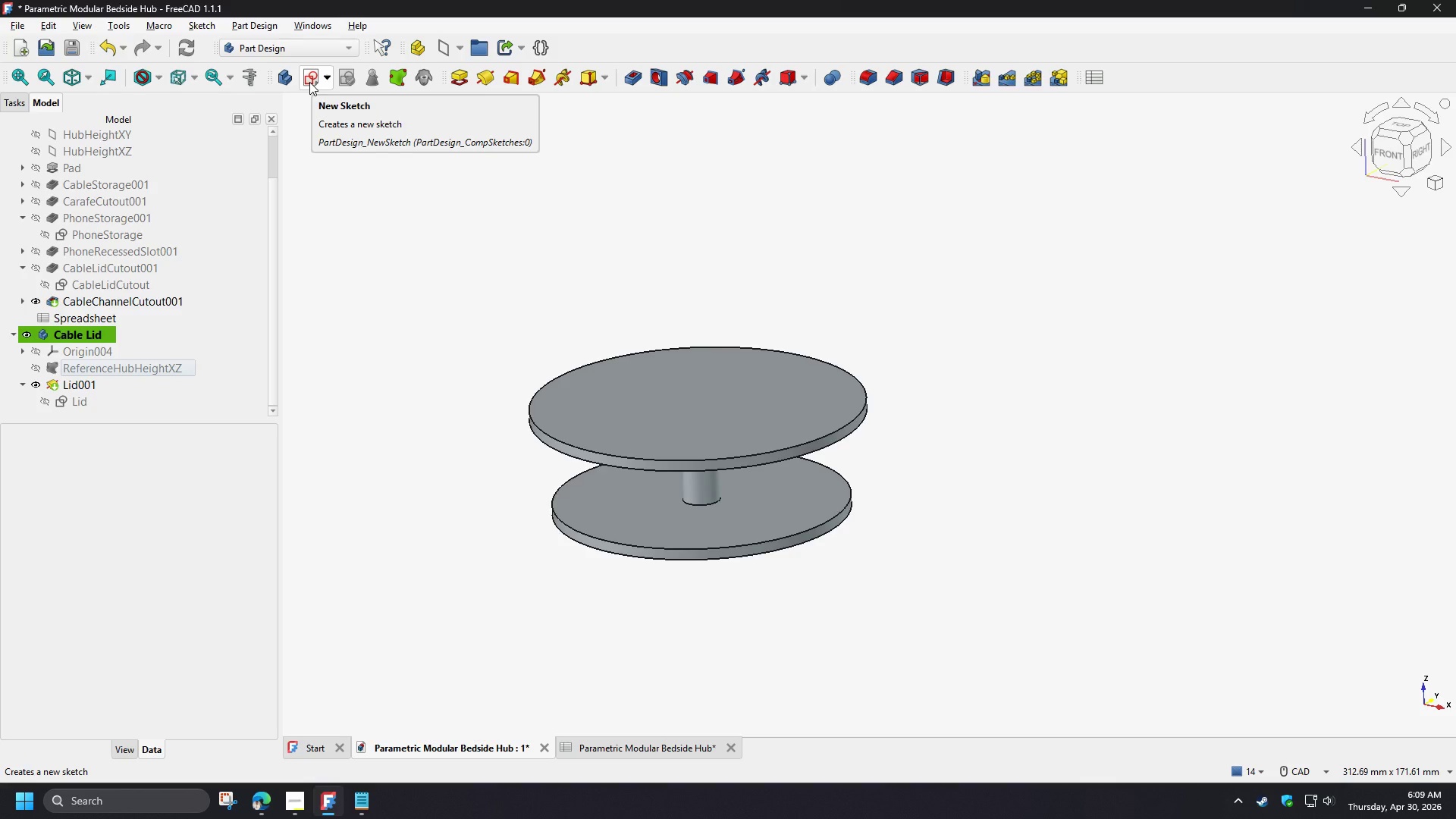 
left_click([309, 82])
 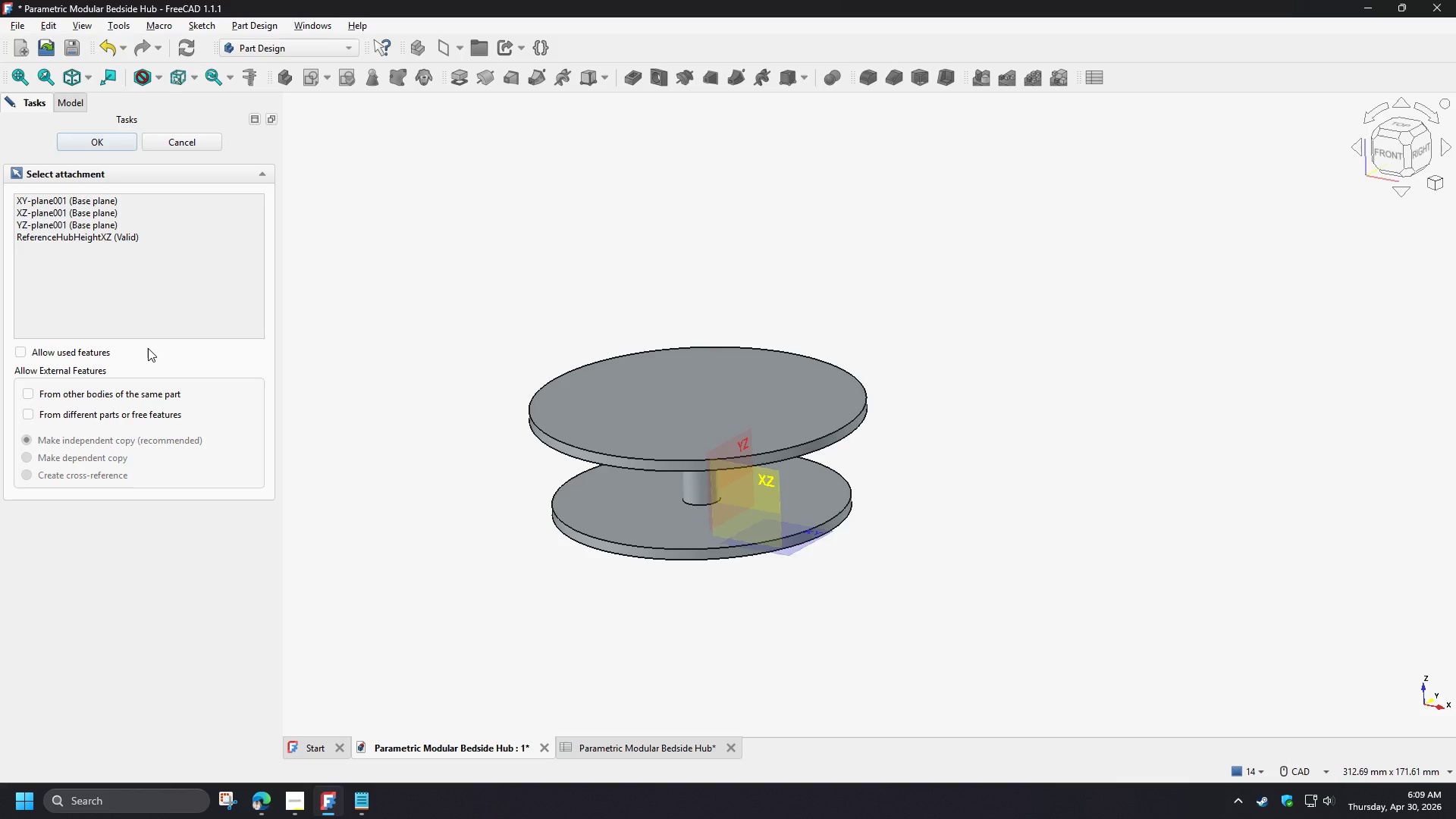 
wait(13.31)
 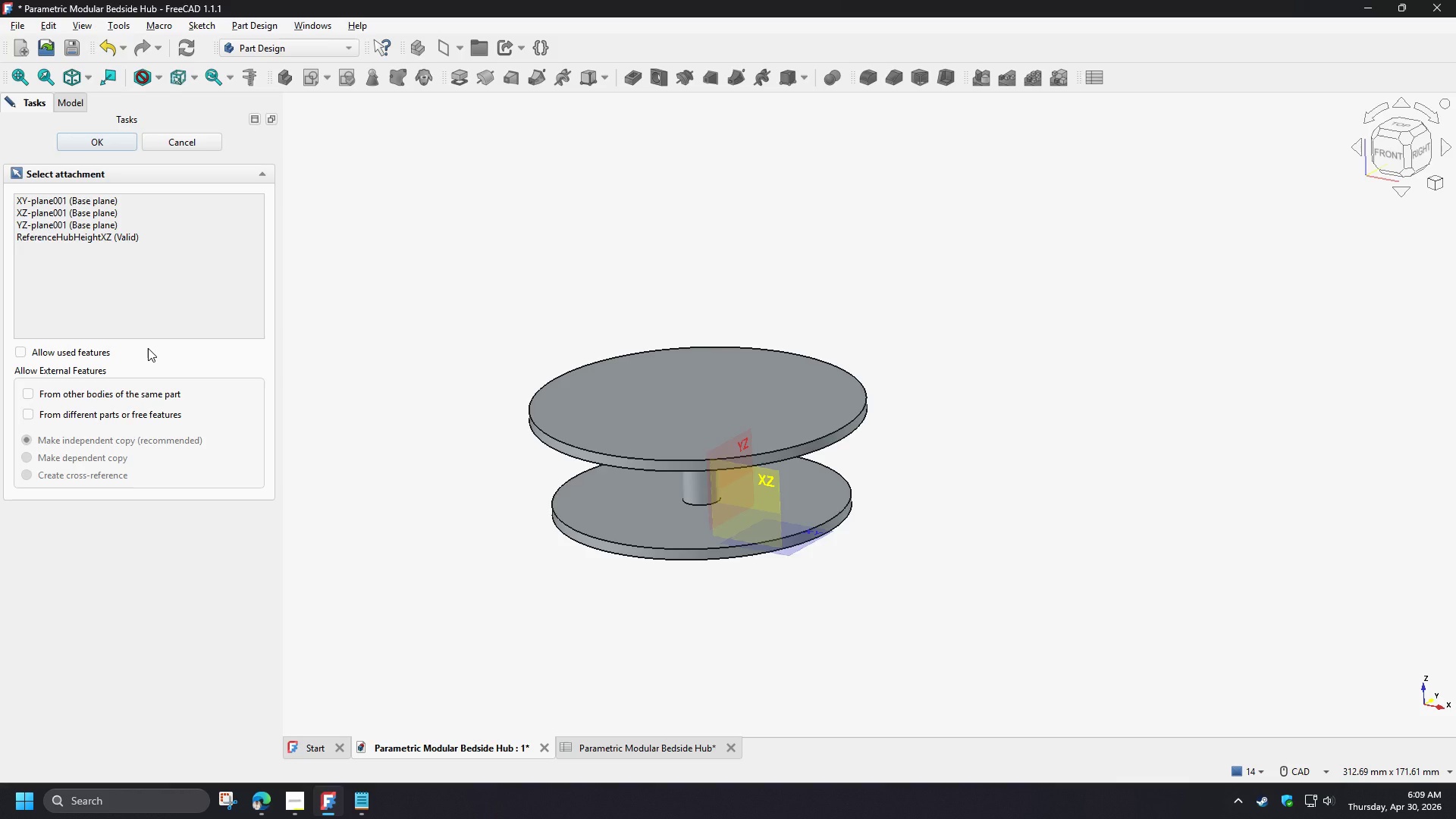 
left_click([124, 397])
 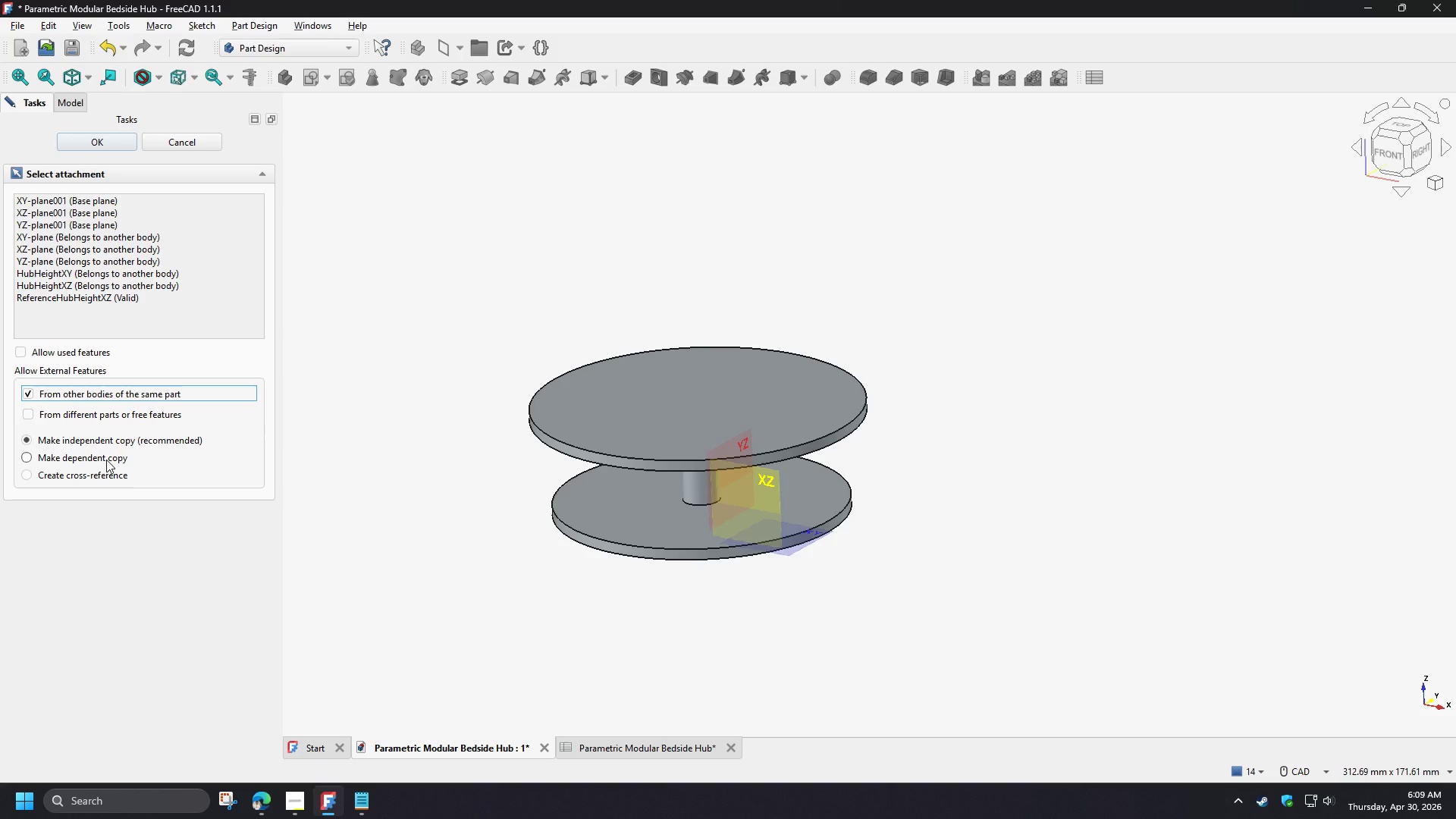 
left_click([106, 459])
 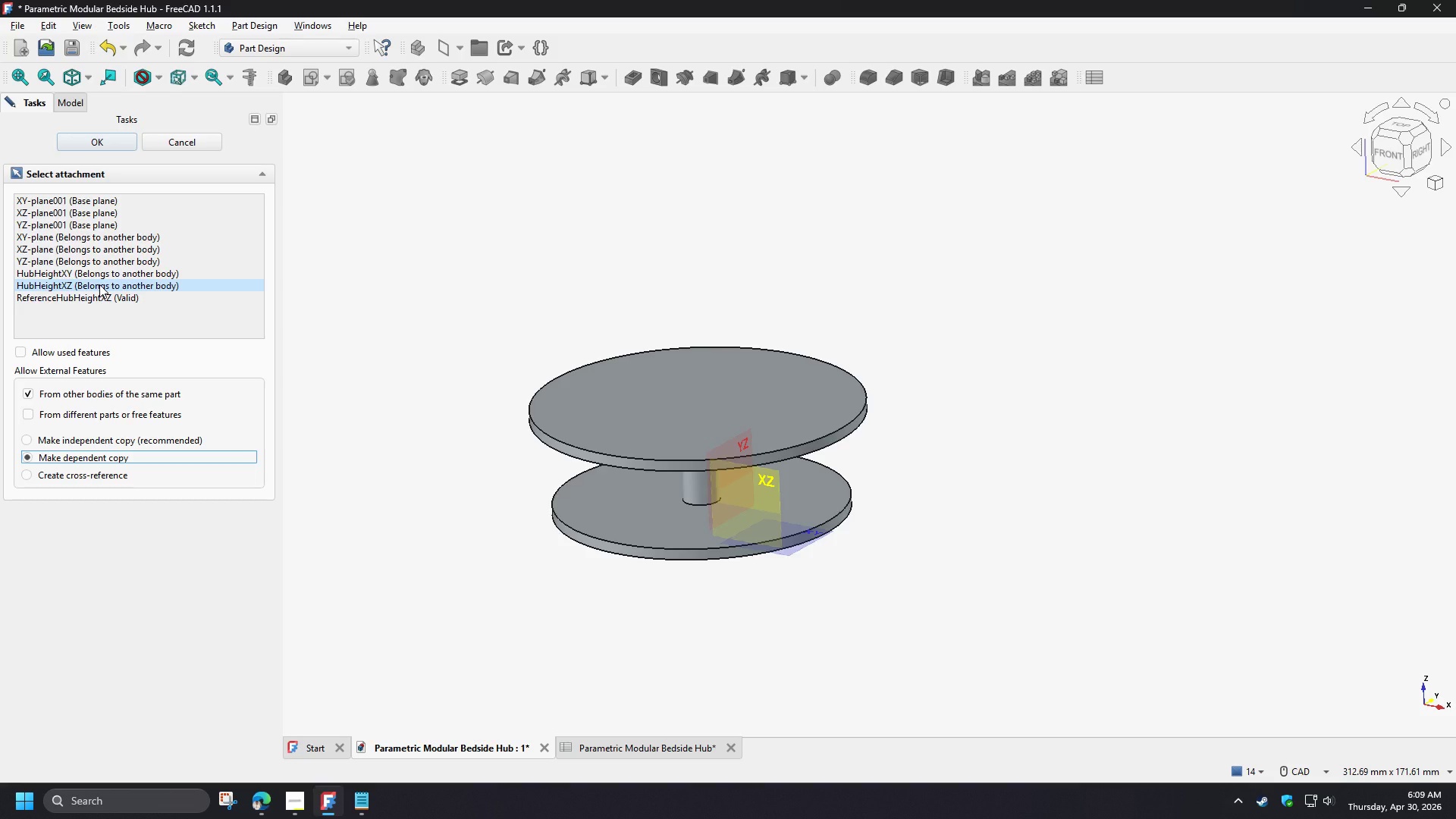 
wait(10.95)
 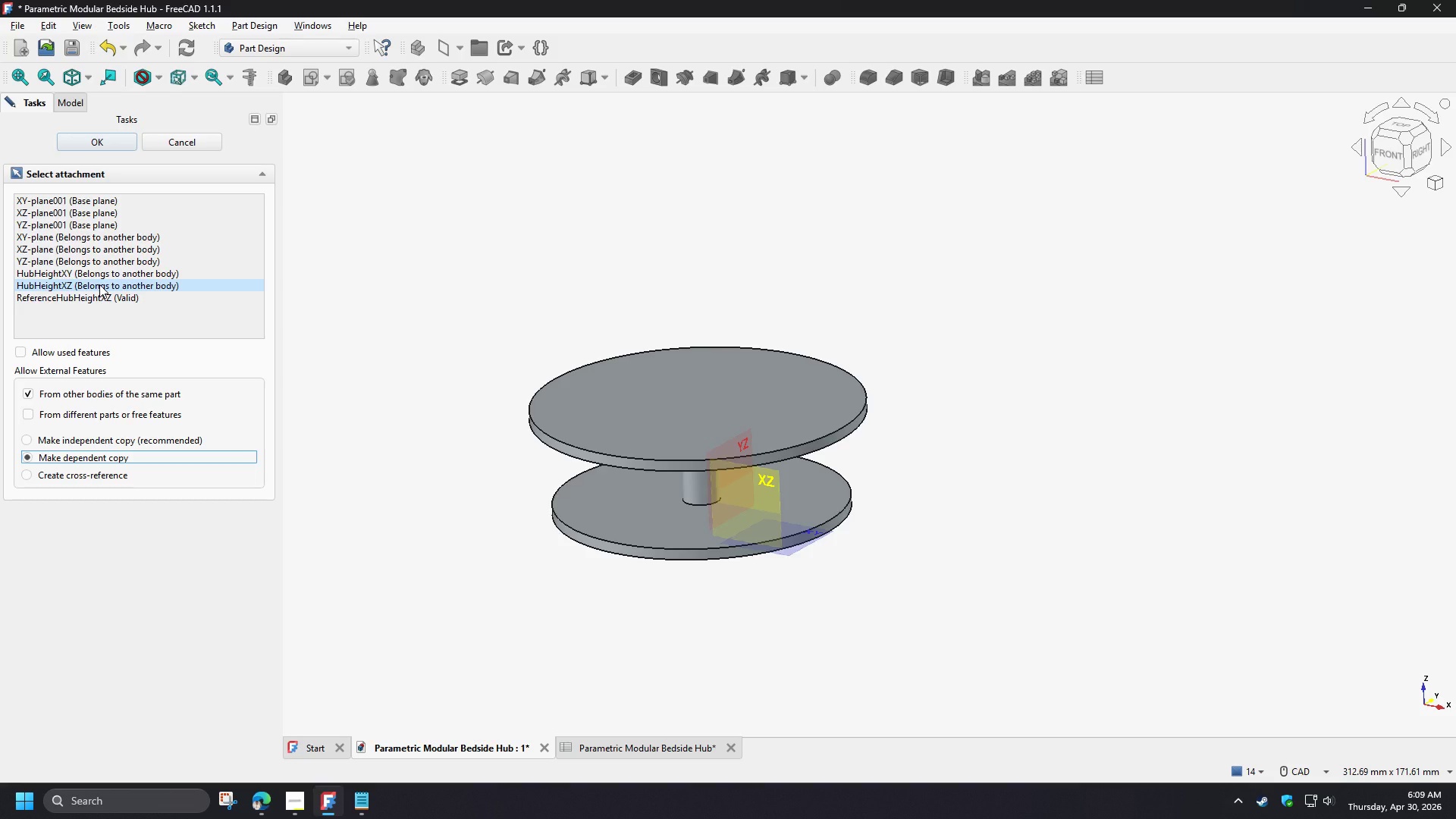 
left_click([114, 475])
 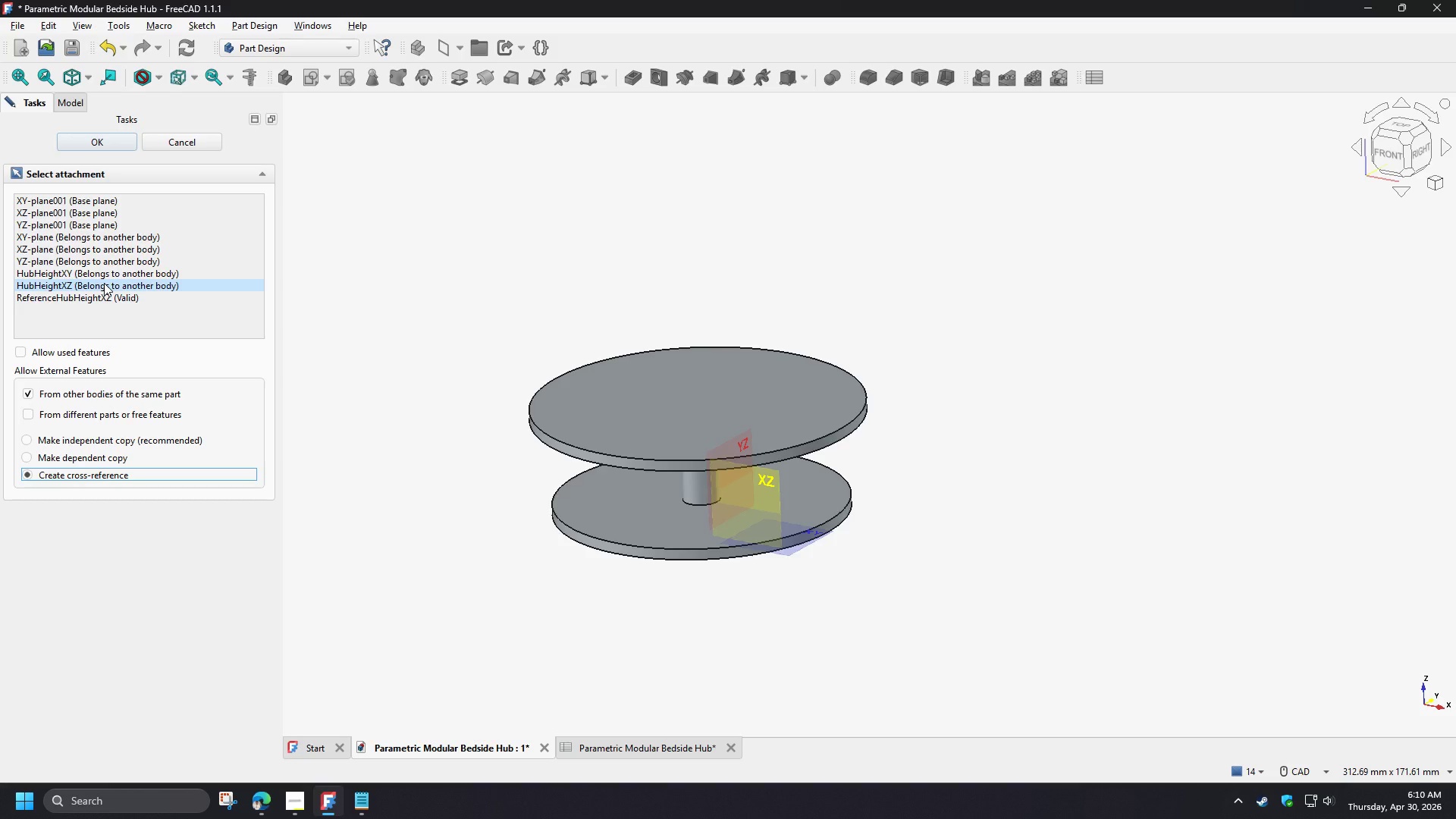 
wait(21.56)
 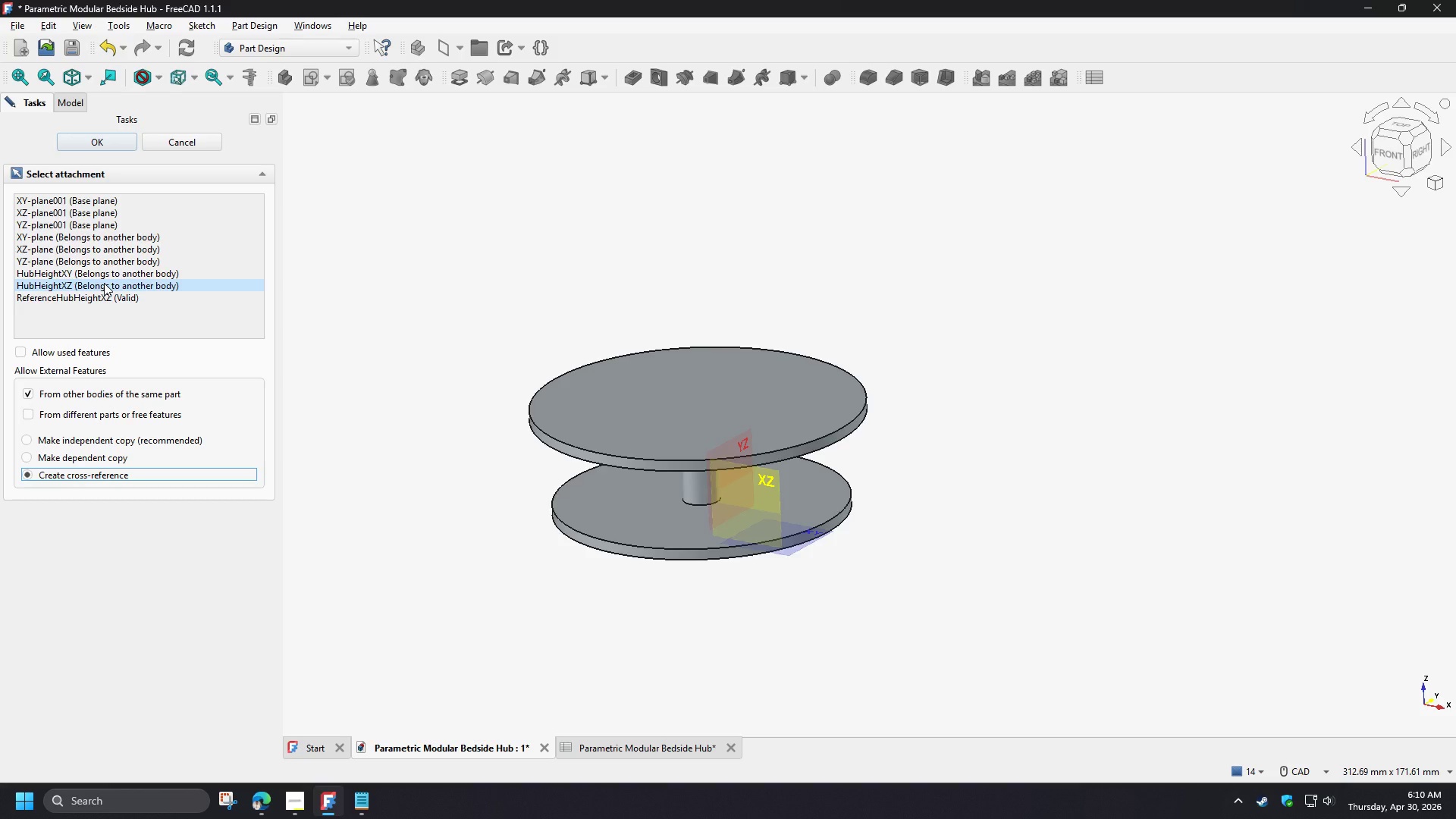 
left_click([112, 288])
 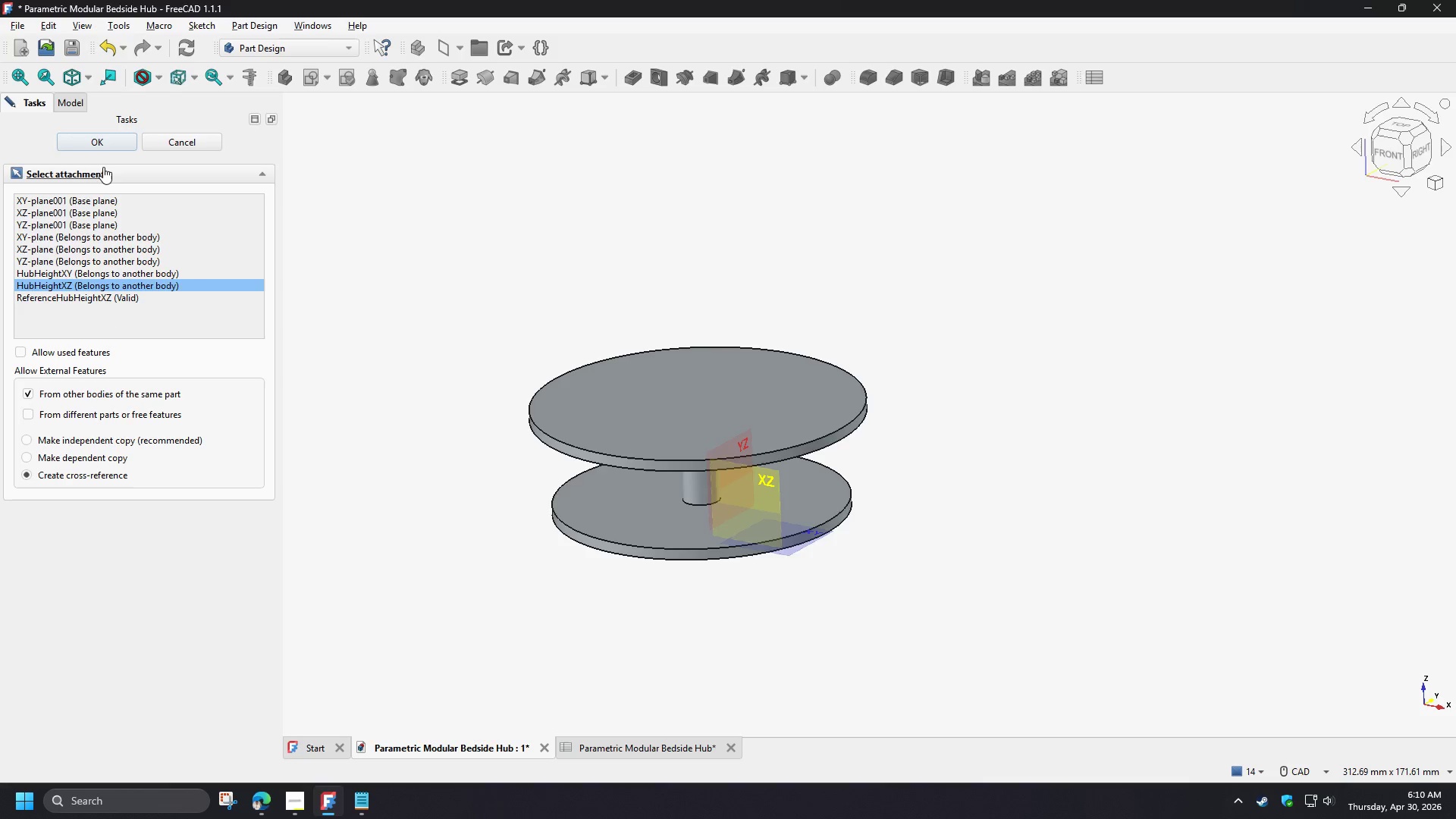 
left_click([97, 143])
 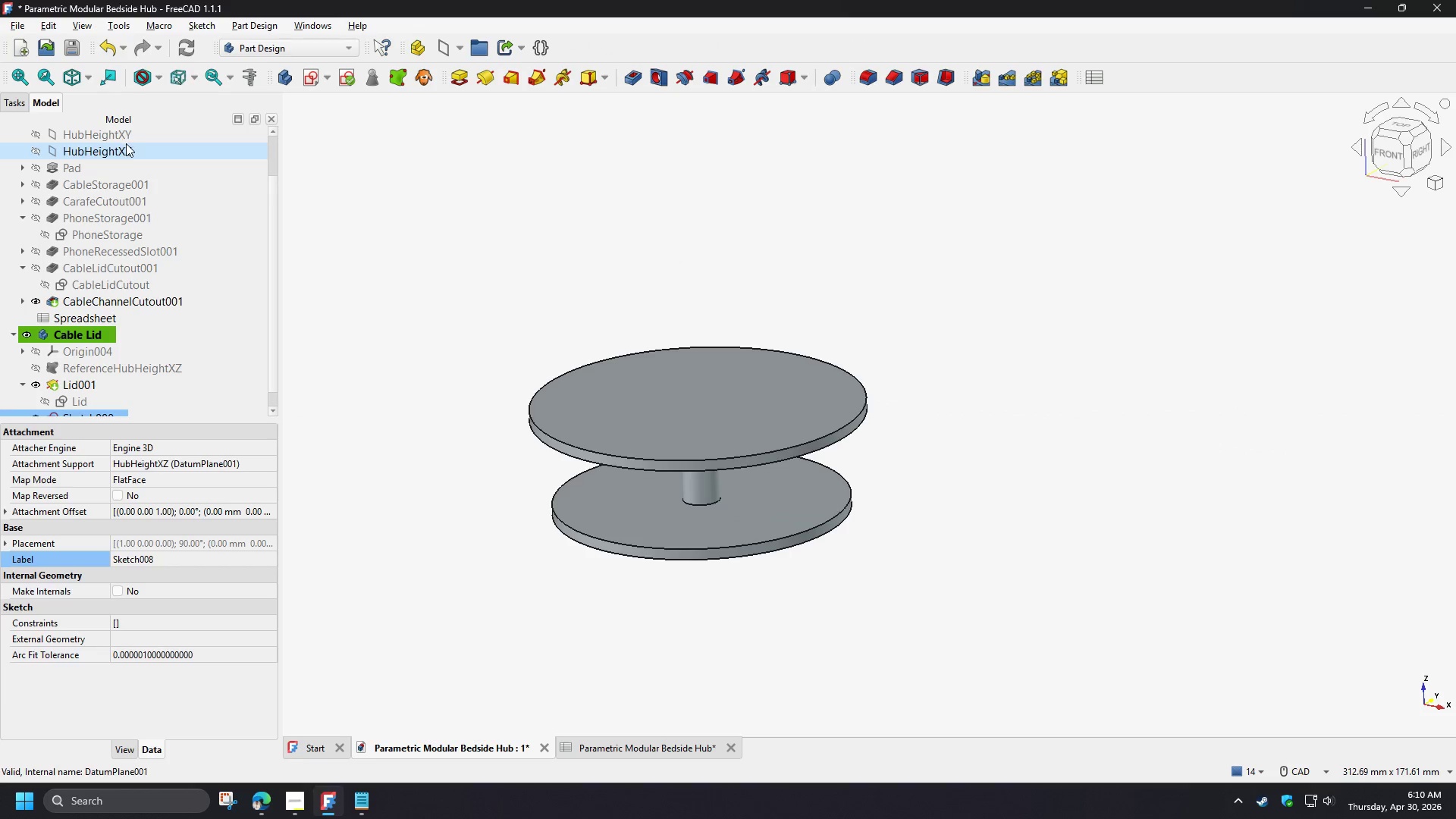 
scroll: coordinate [166, 347], scroll_direction: down, amount: 4.0
 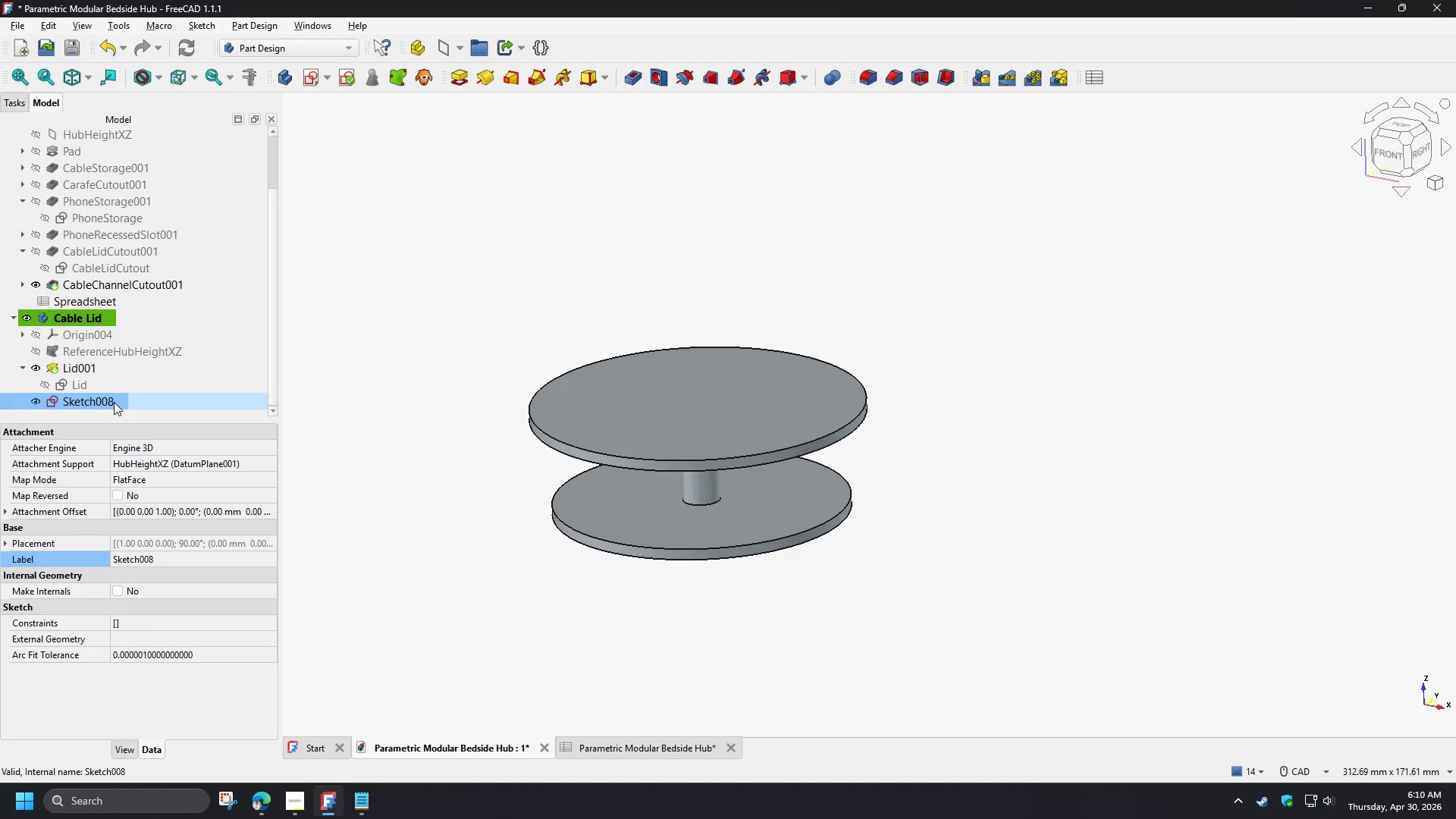 
wait(39.84)
 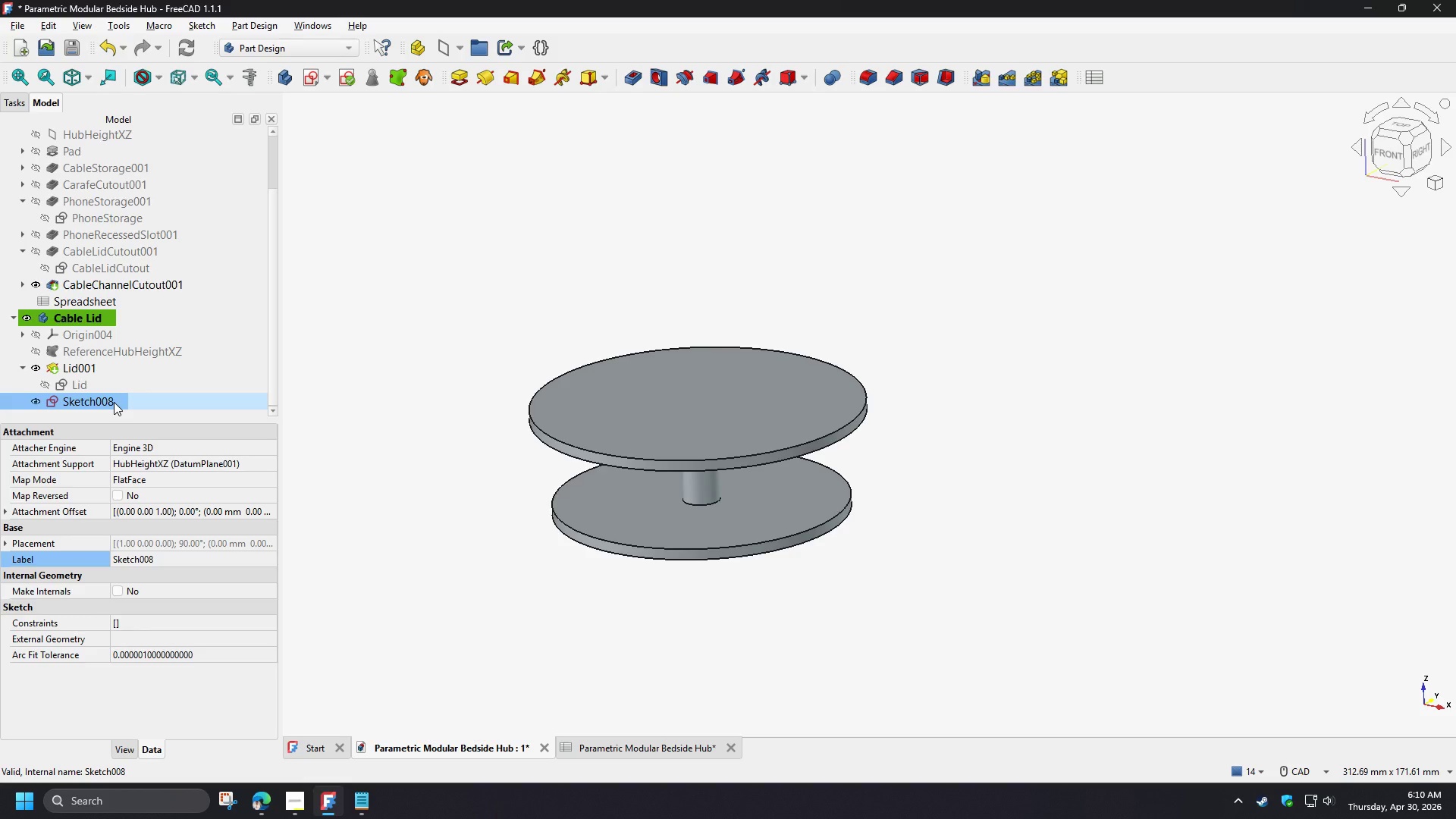 
left_click([112, 403])
 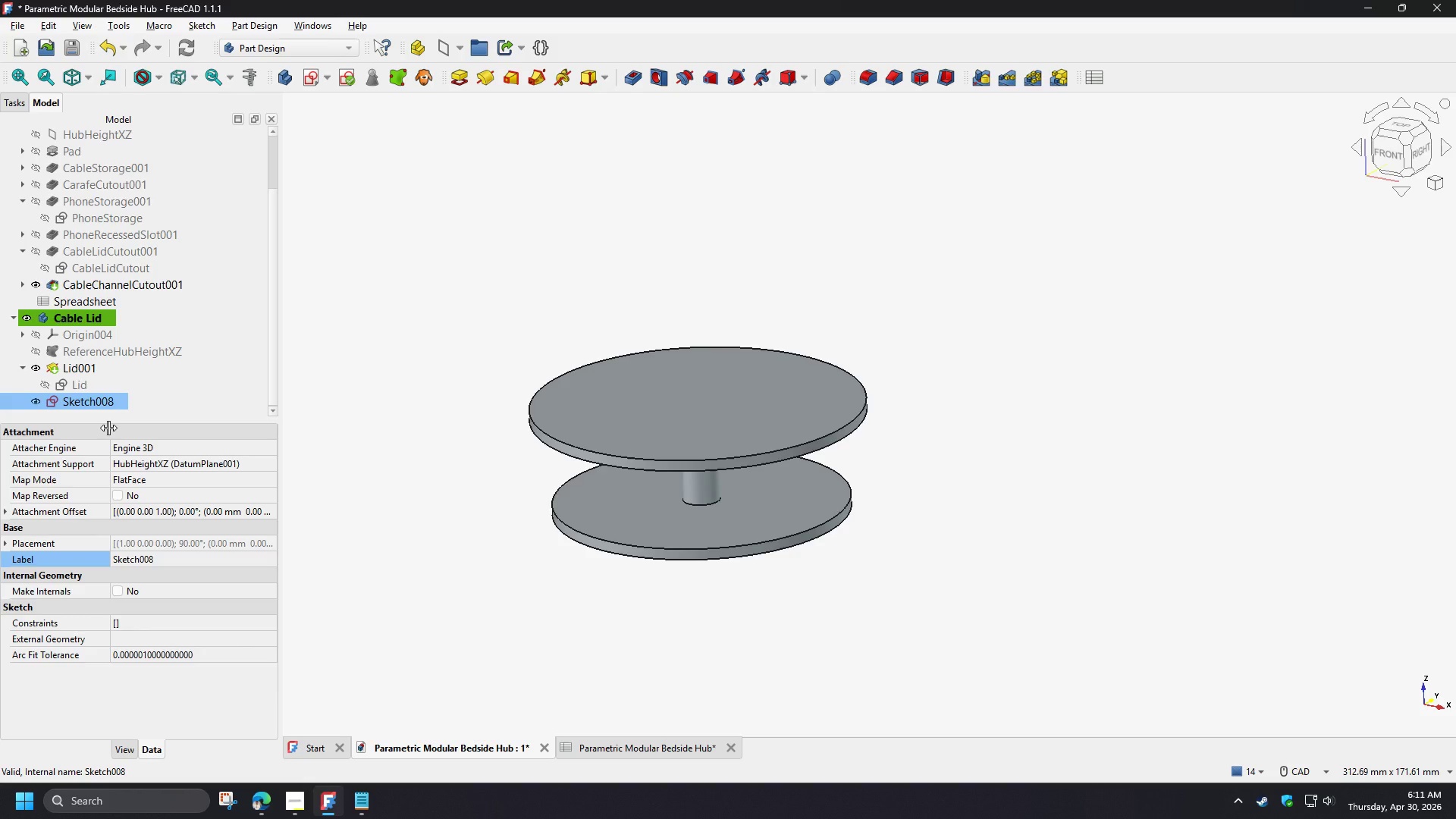 
type([F2]Lid)
 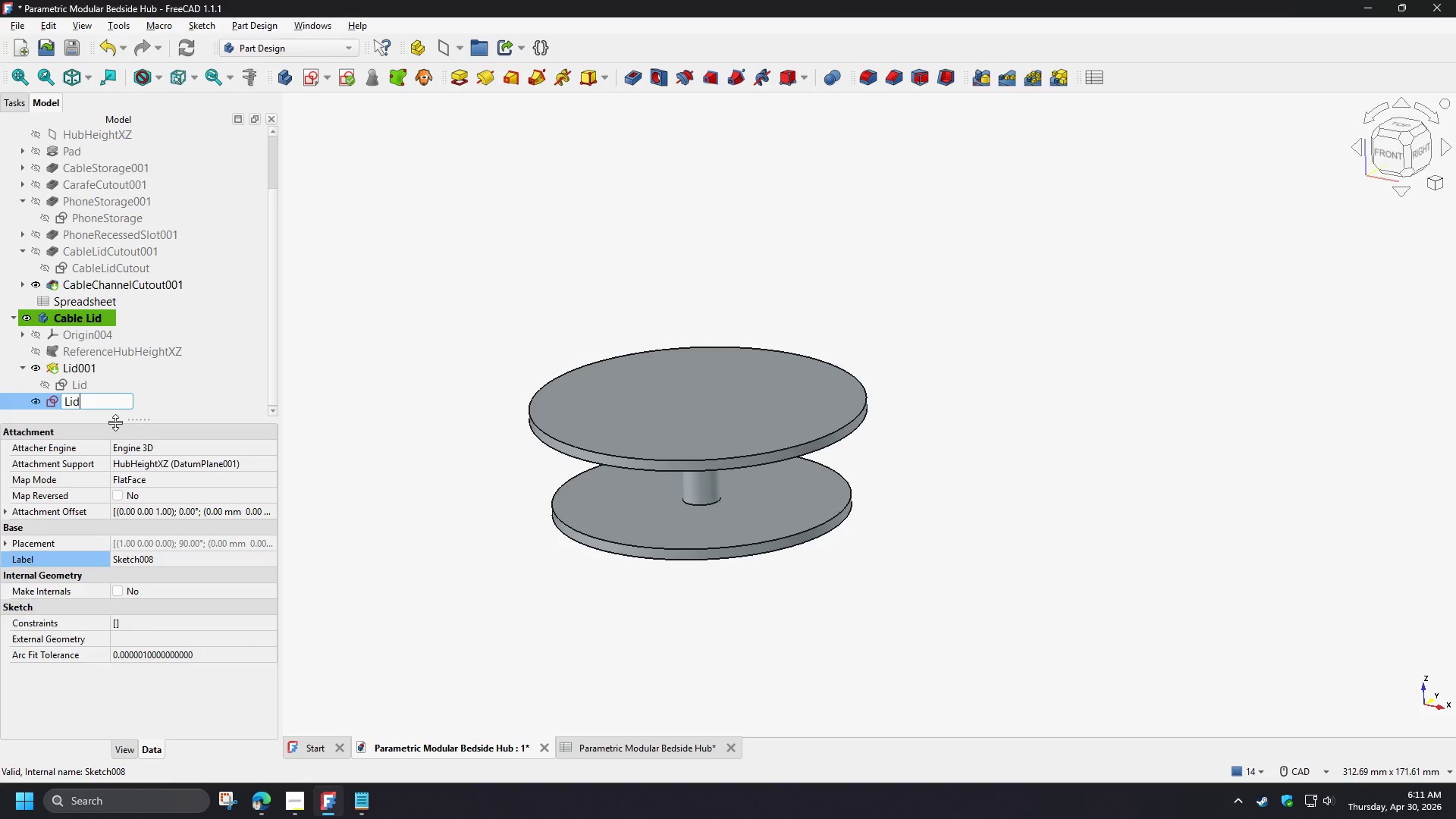 
type(Detaill)
 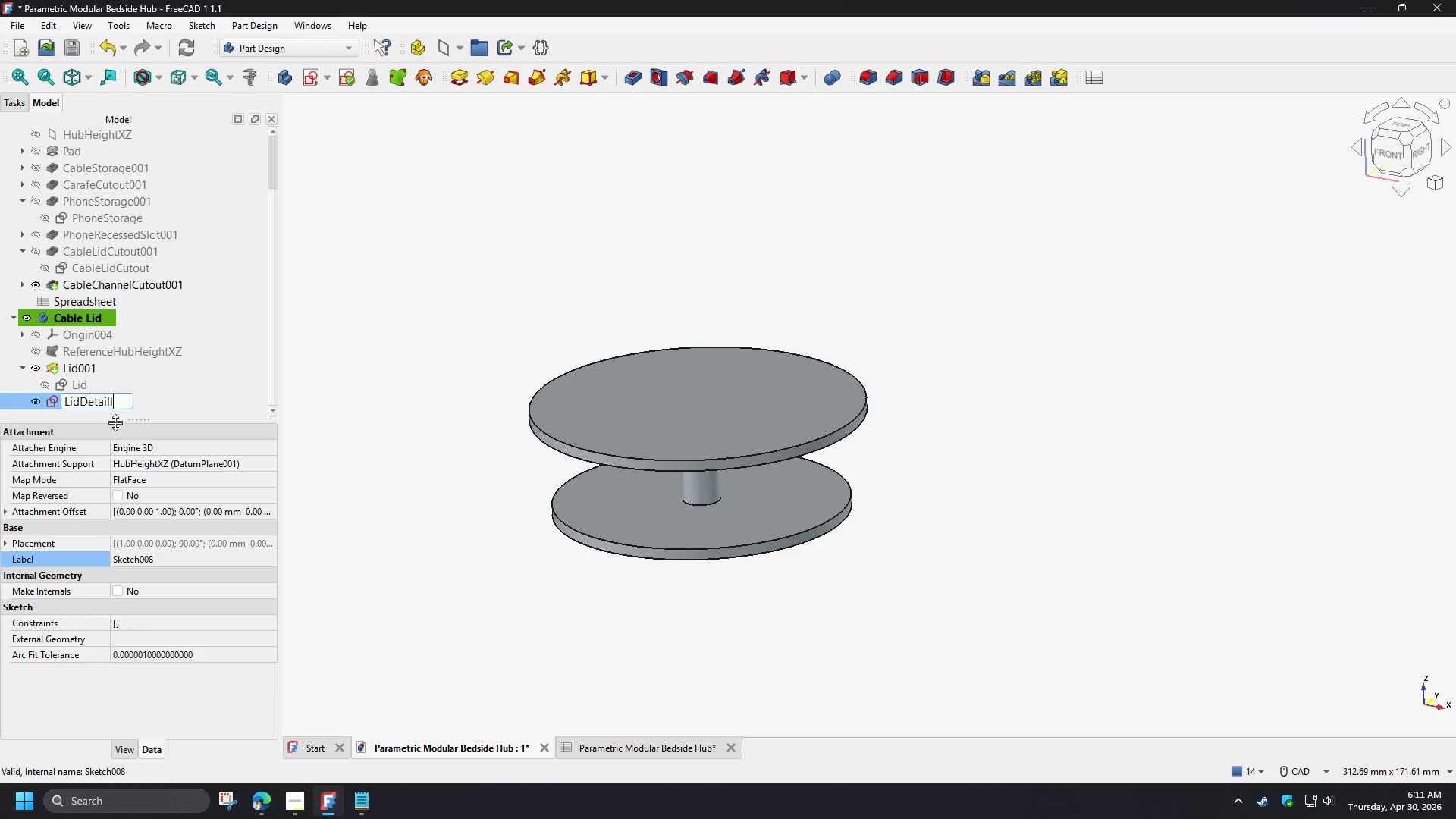 
key(Backspace)
key(Backspace)
key(Backspace)
key(Backspace)
key(Backspace)
key(Backspace)
key(Backspace)
type(Grip)
 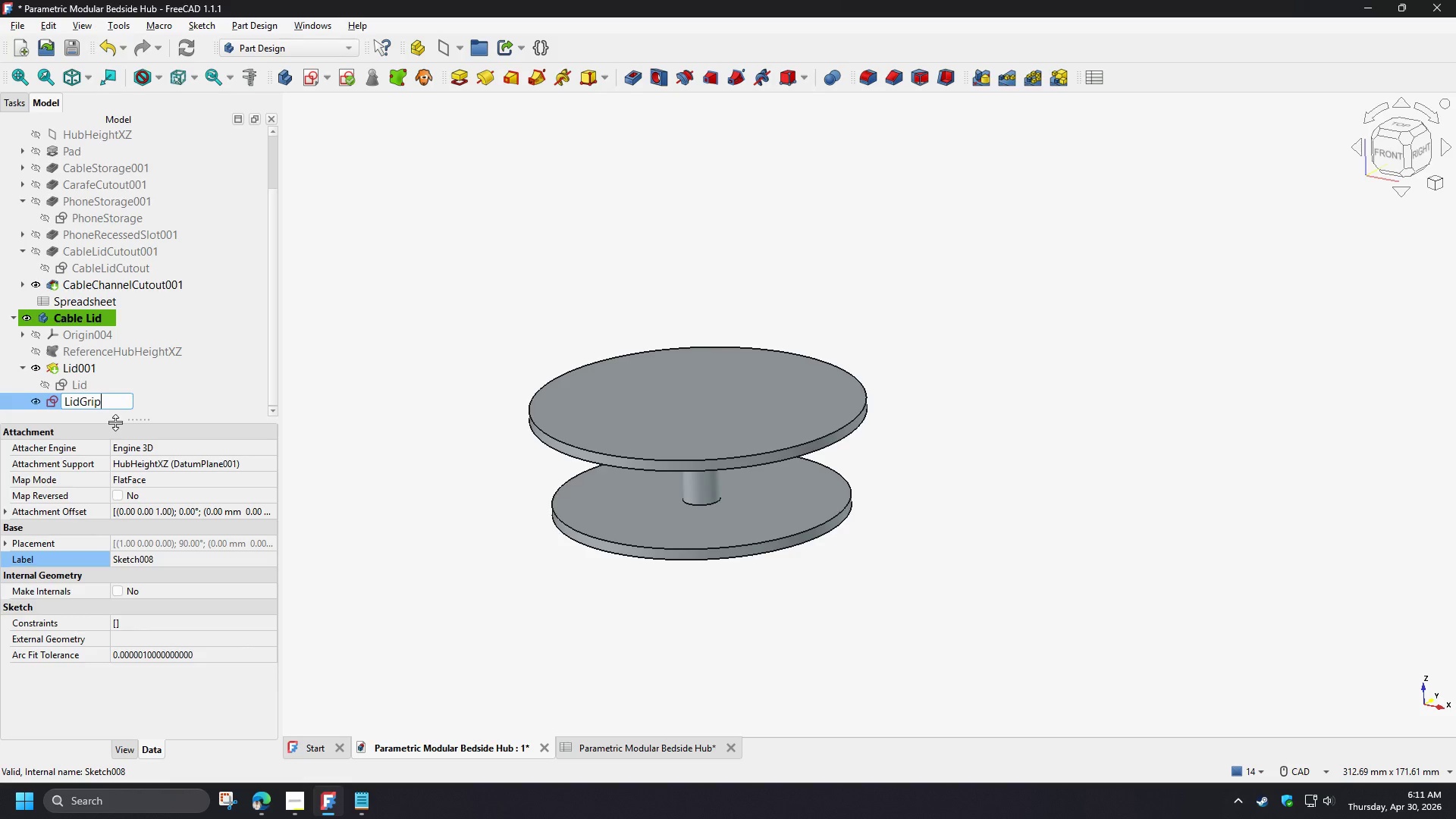 
wait(8.23)
 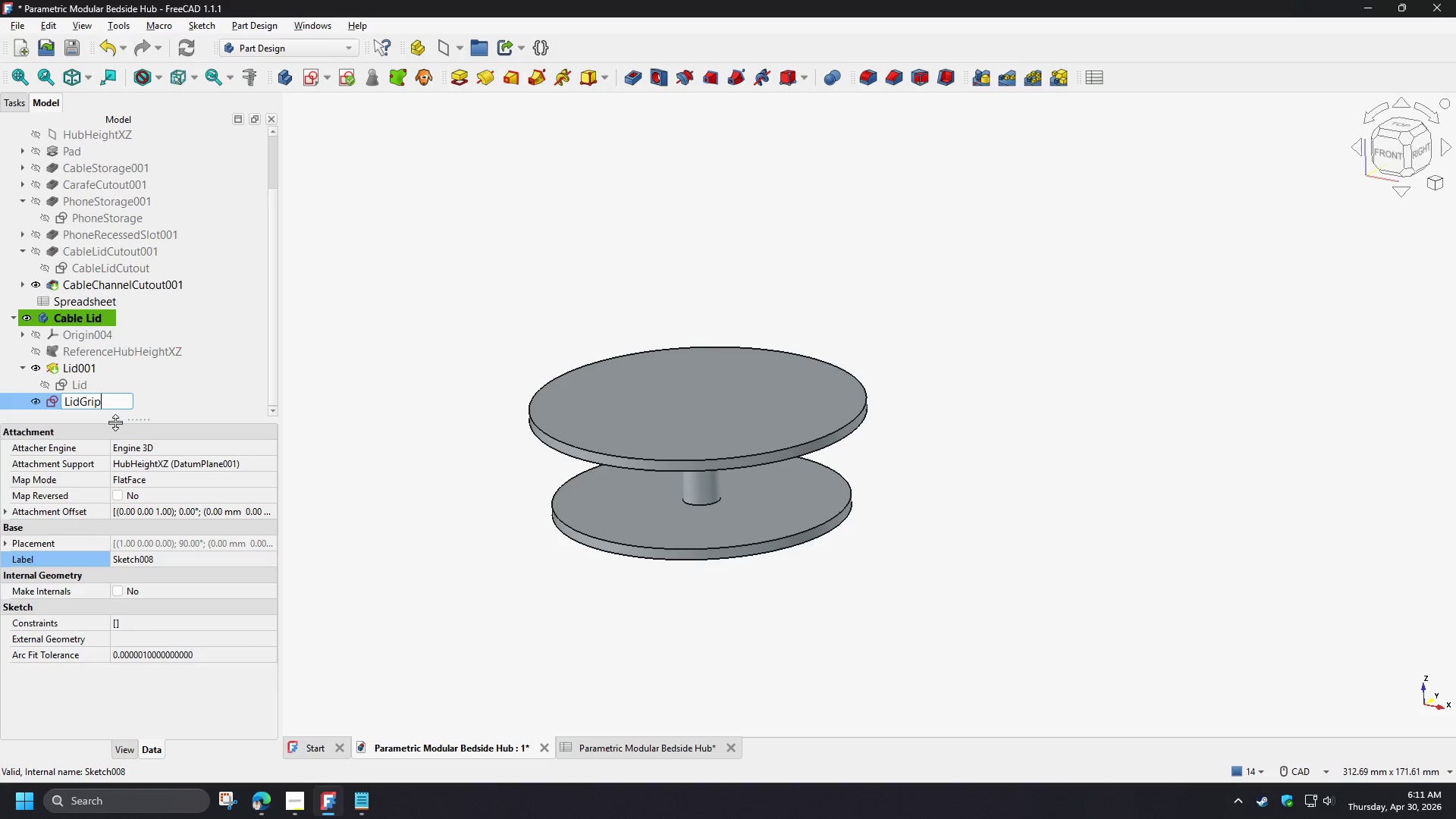 
key(NumpadEnter)
 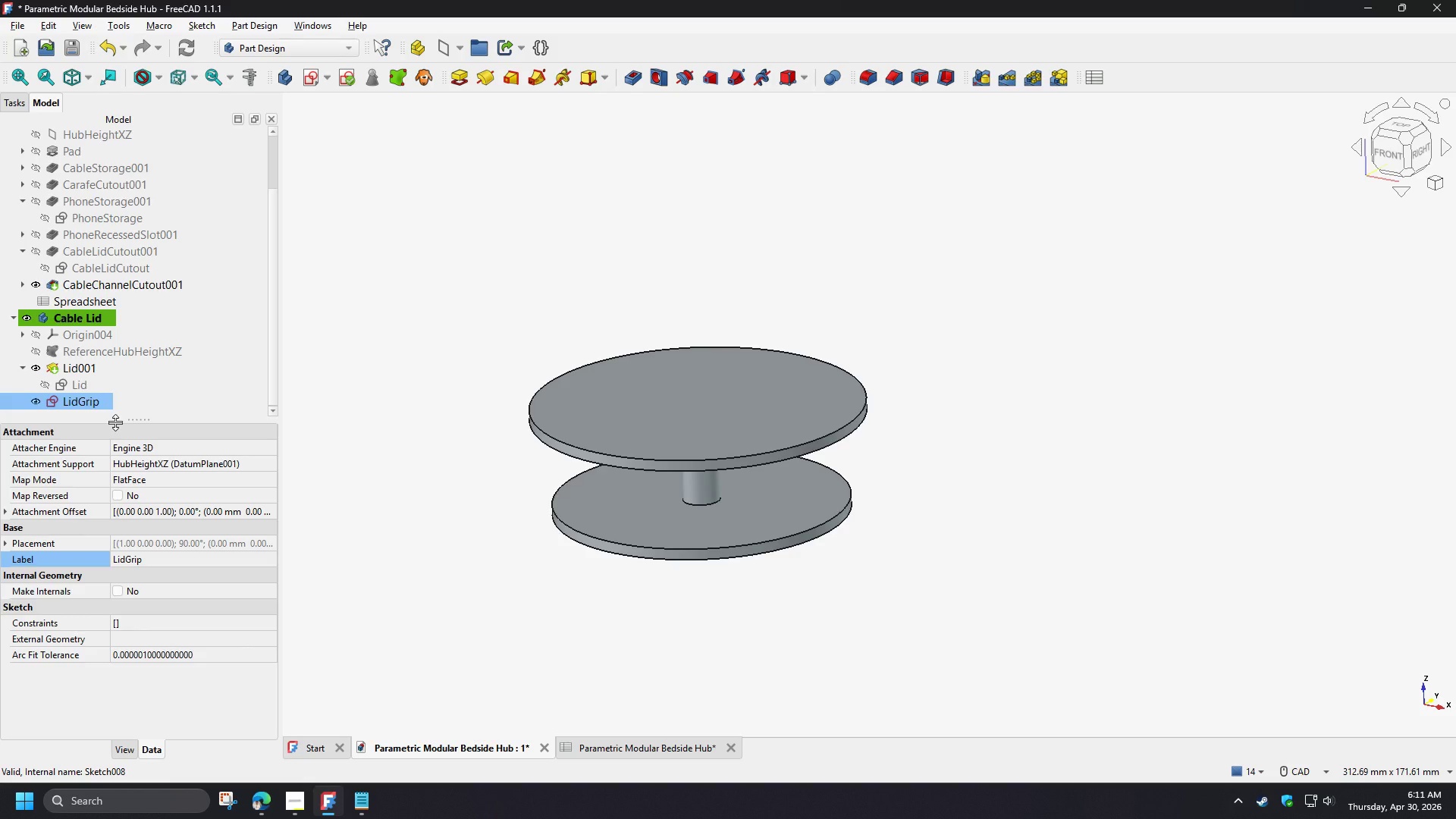 
wait(8.45)
 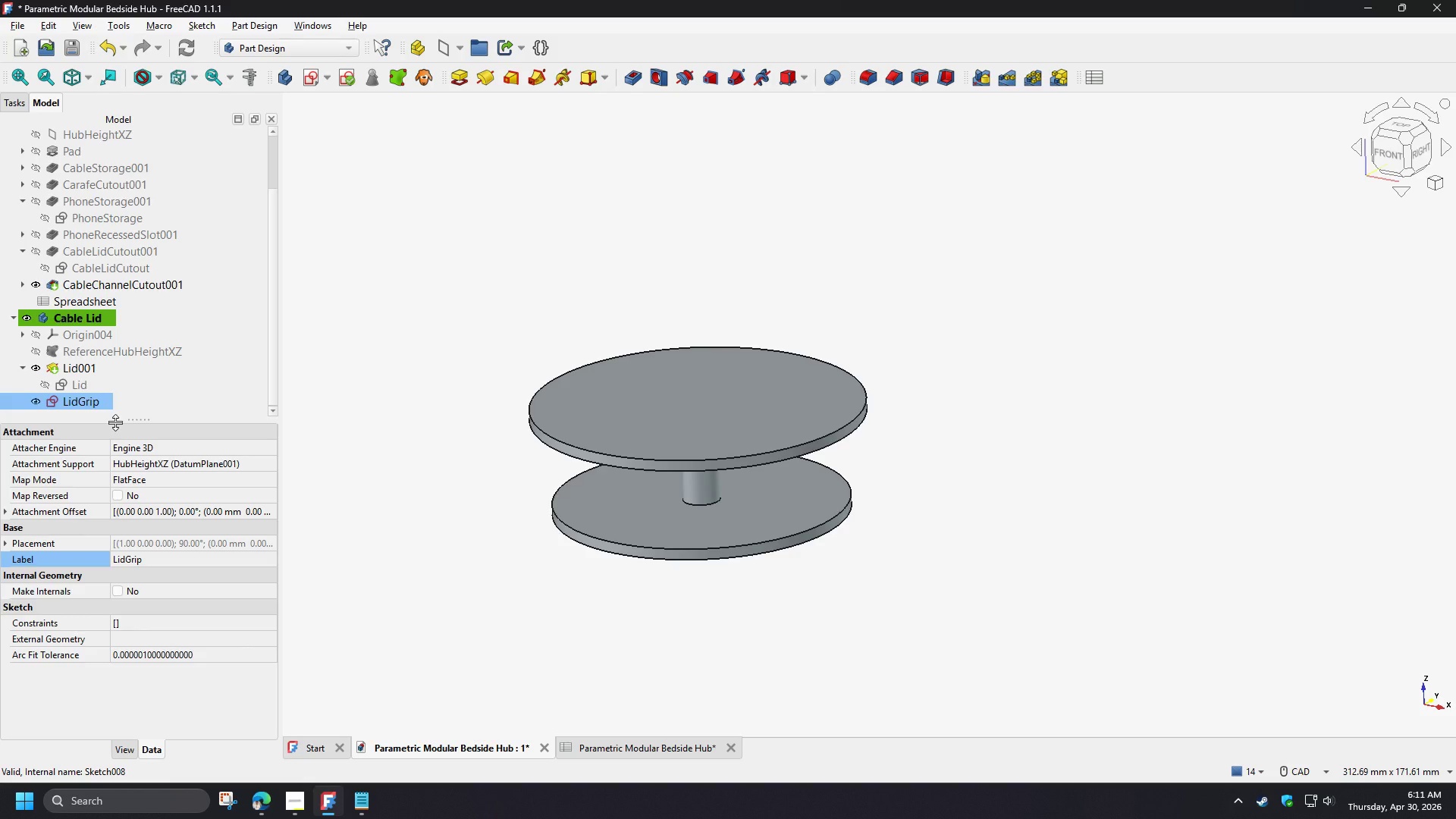 
left_click([84, 397])
 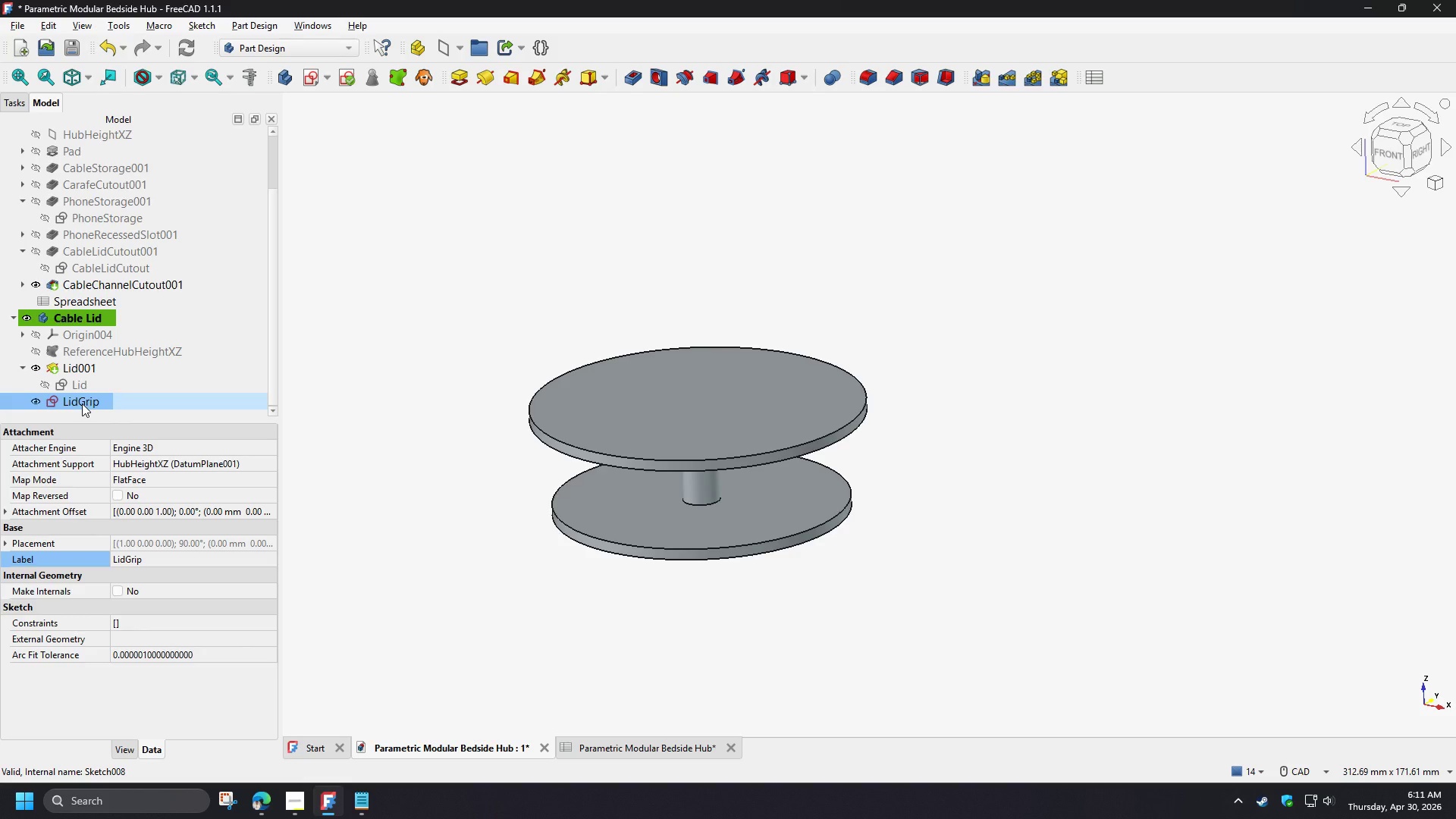 
double_click([82, 403])
 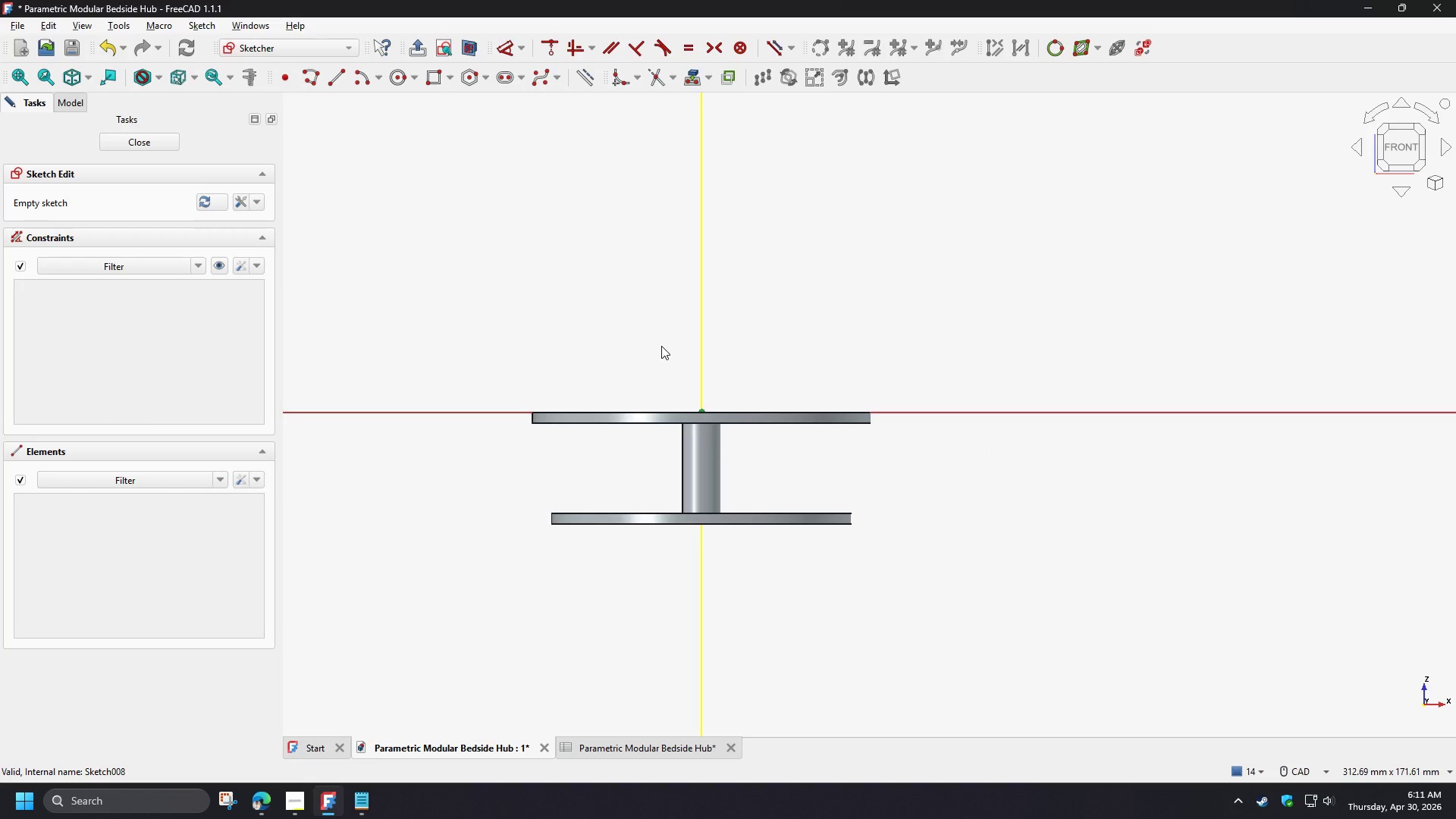 
scroll: coordinate [653, 358], scroll_direction: up, amount: 3.0
 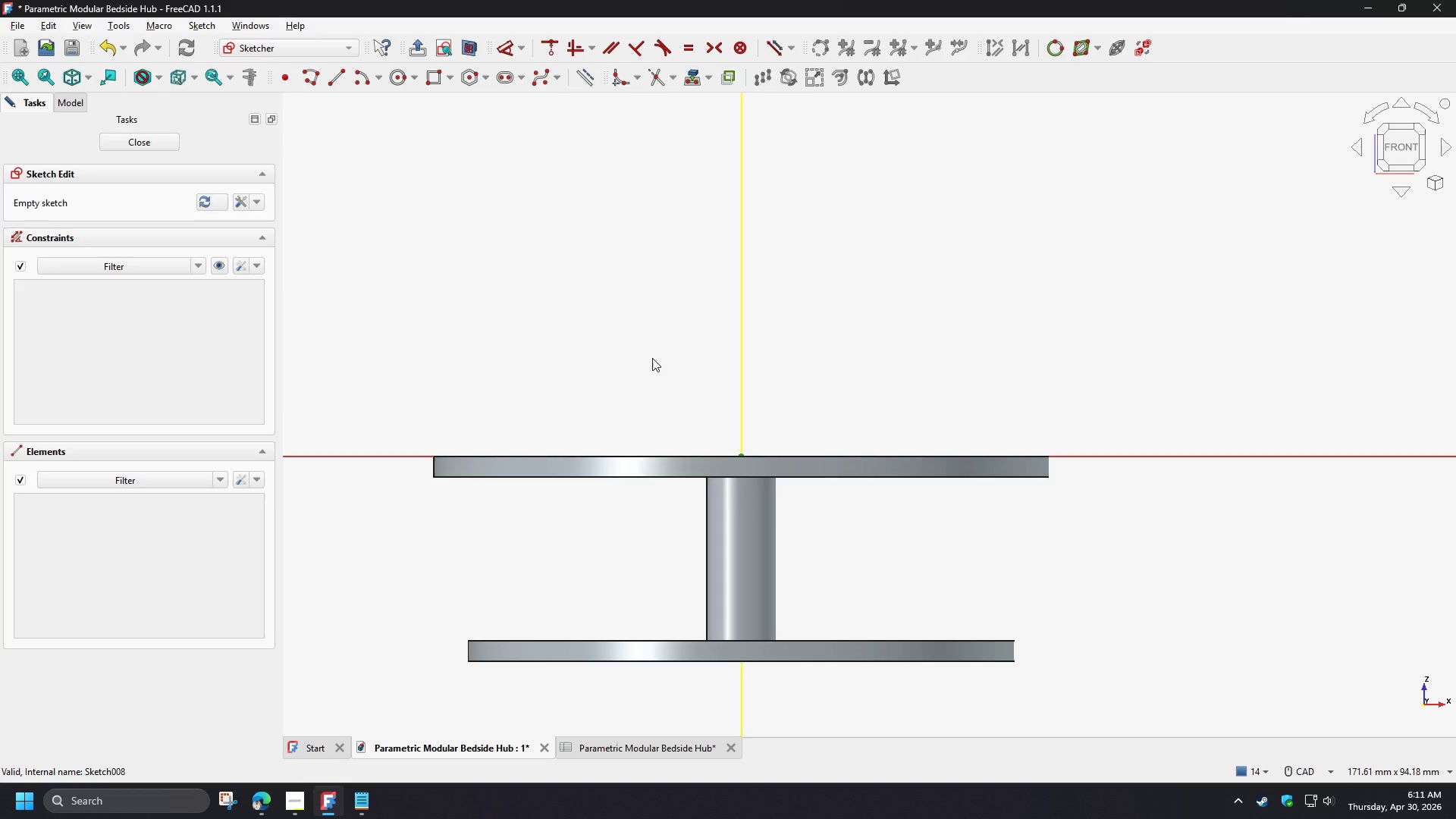 
wait(23.54)
 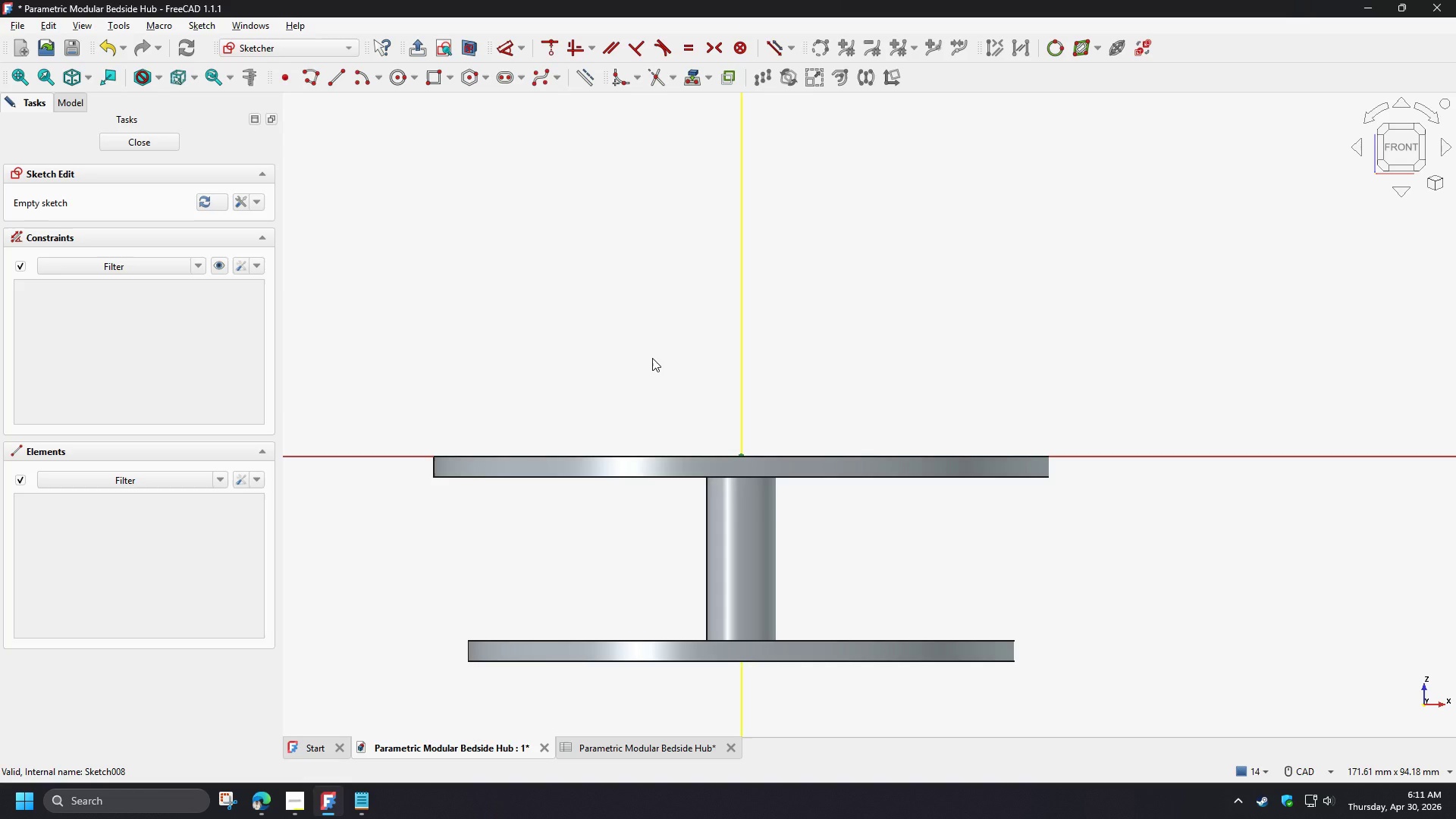 
left_click([162, 146])
 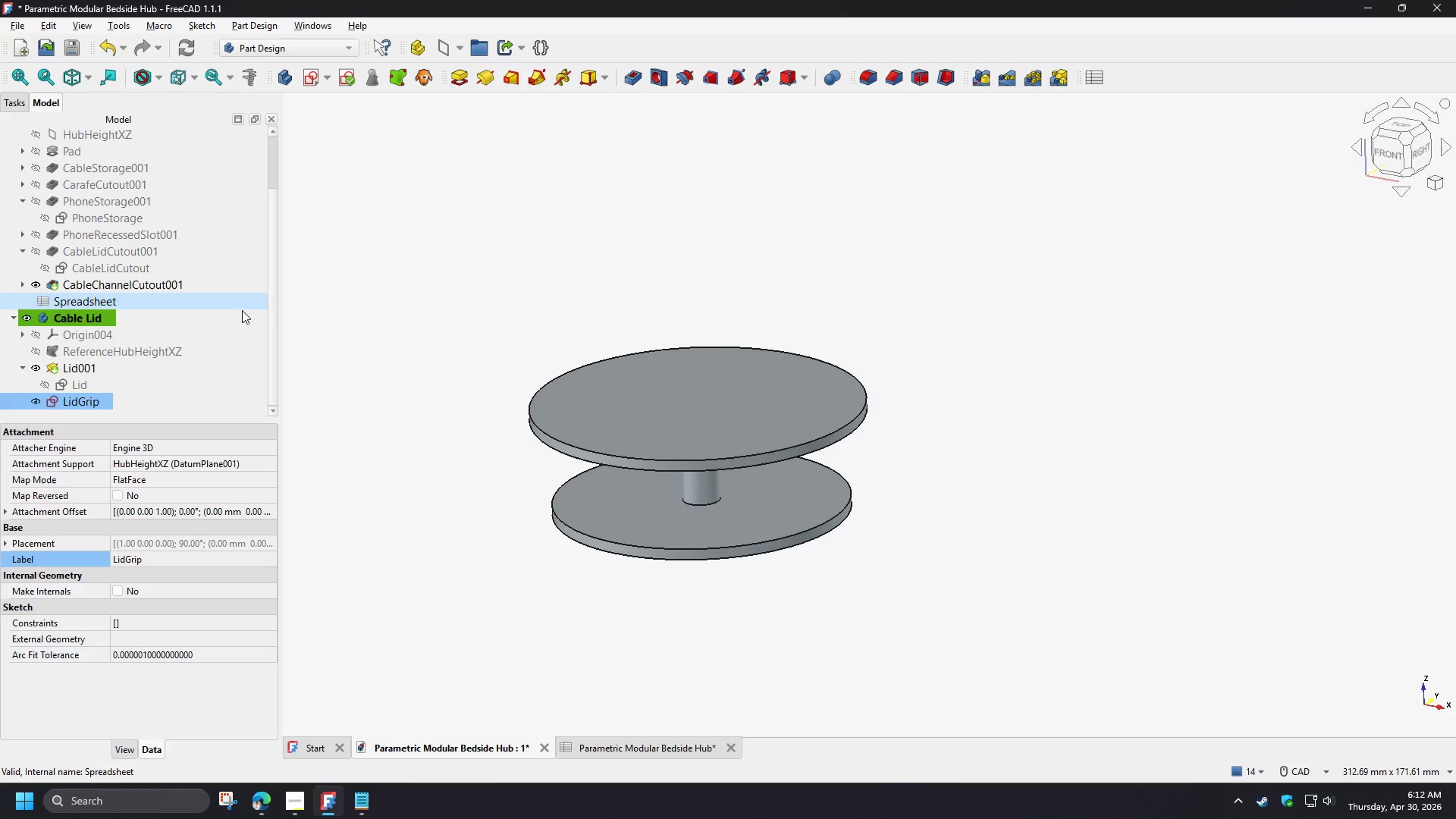 
left_click_drag(start_coordinate=[273, 313], to_coordinate=[279, 251])
 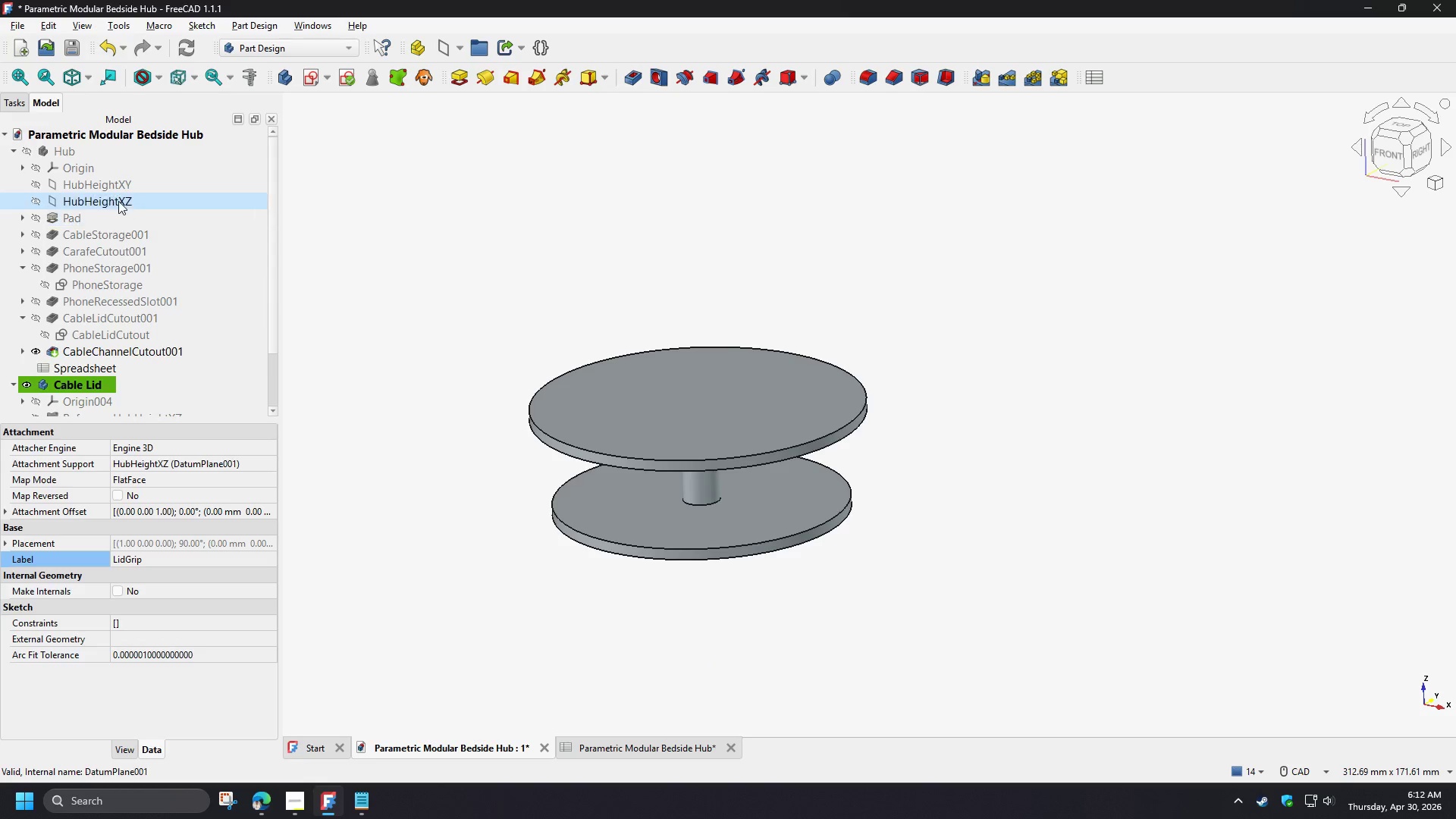 
left_click([116, 199])
 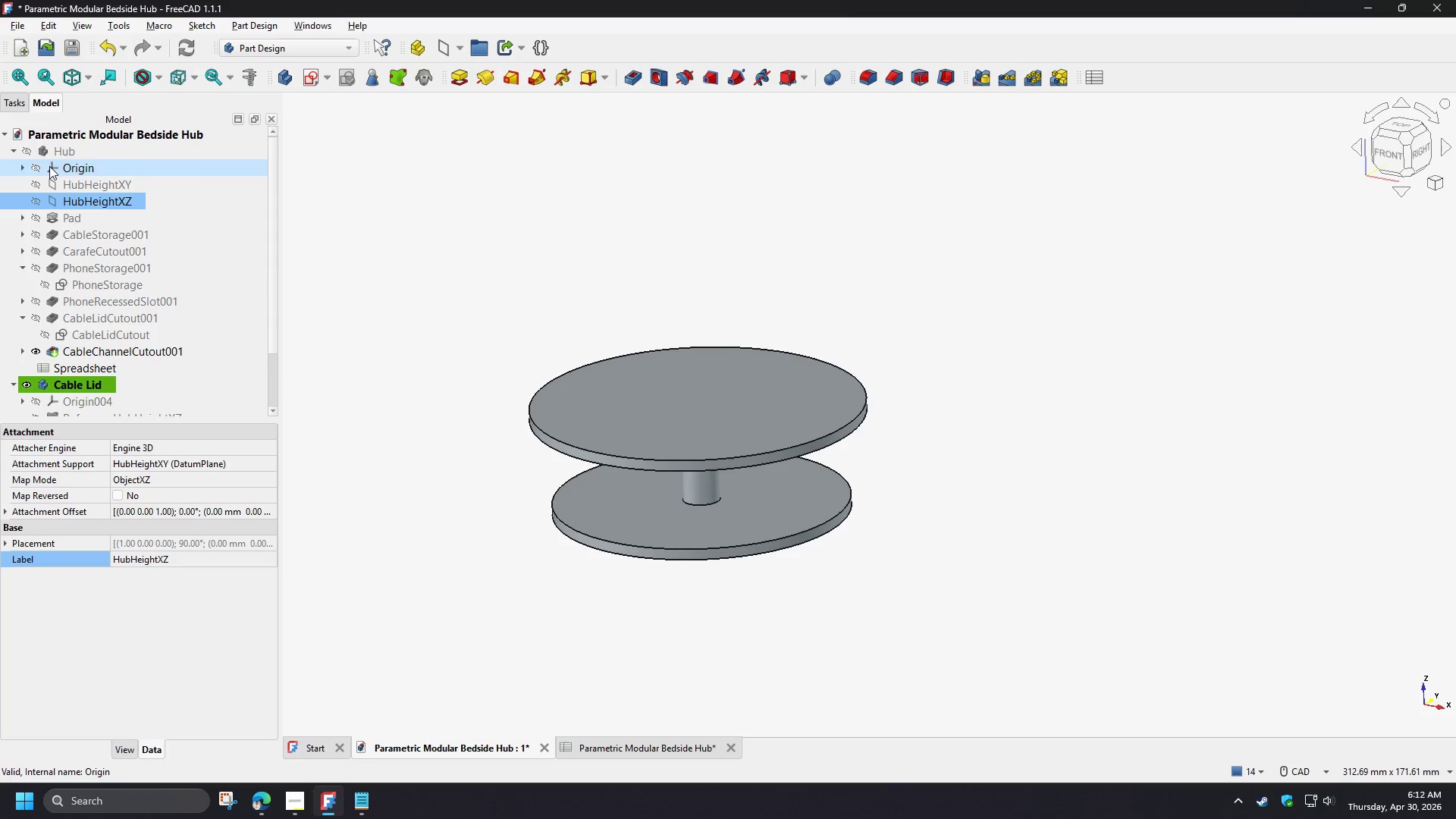 
left_click([30, 155])
 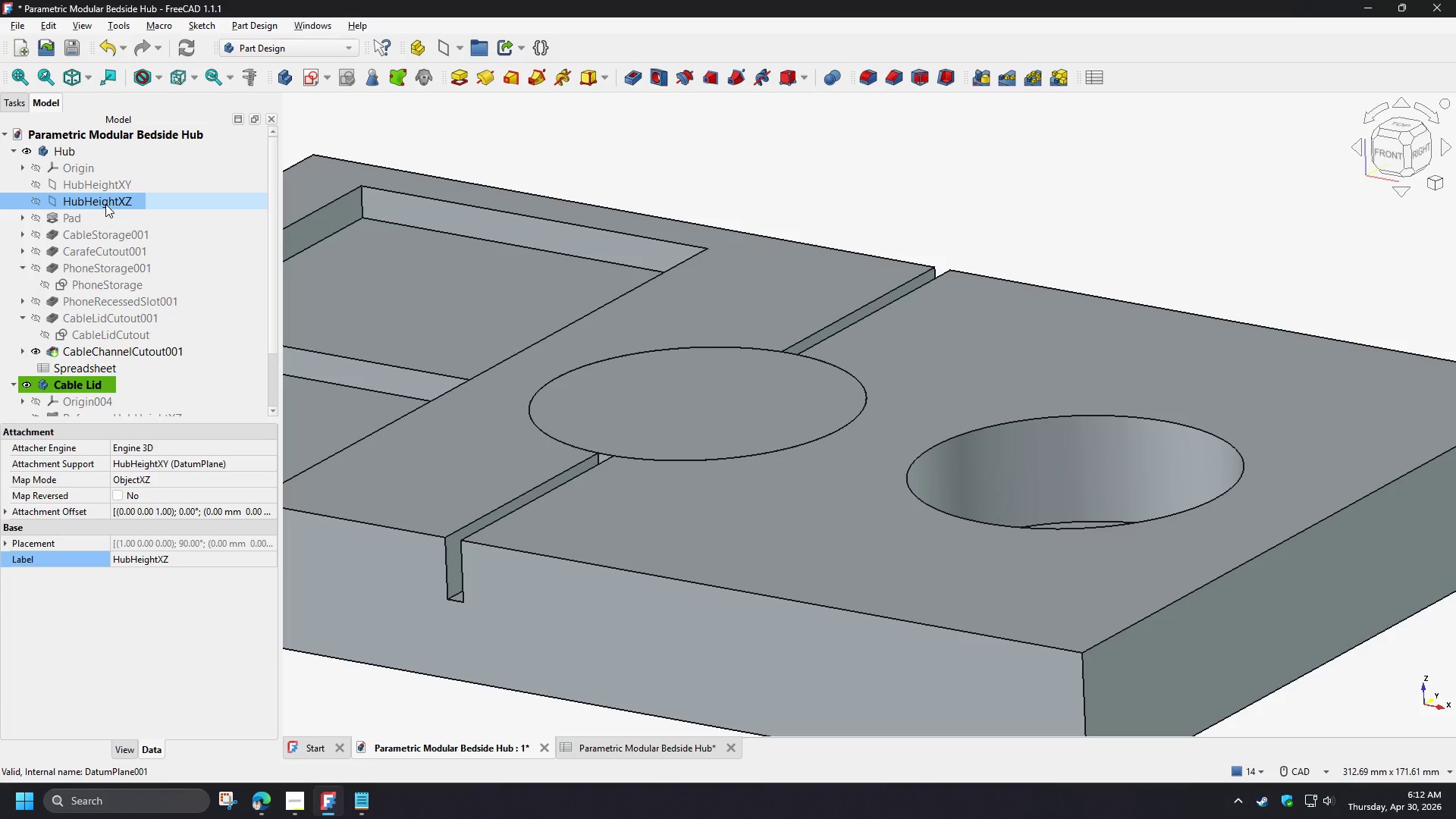 
double_click([105, 204])
 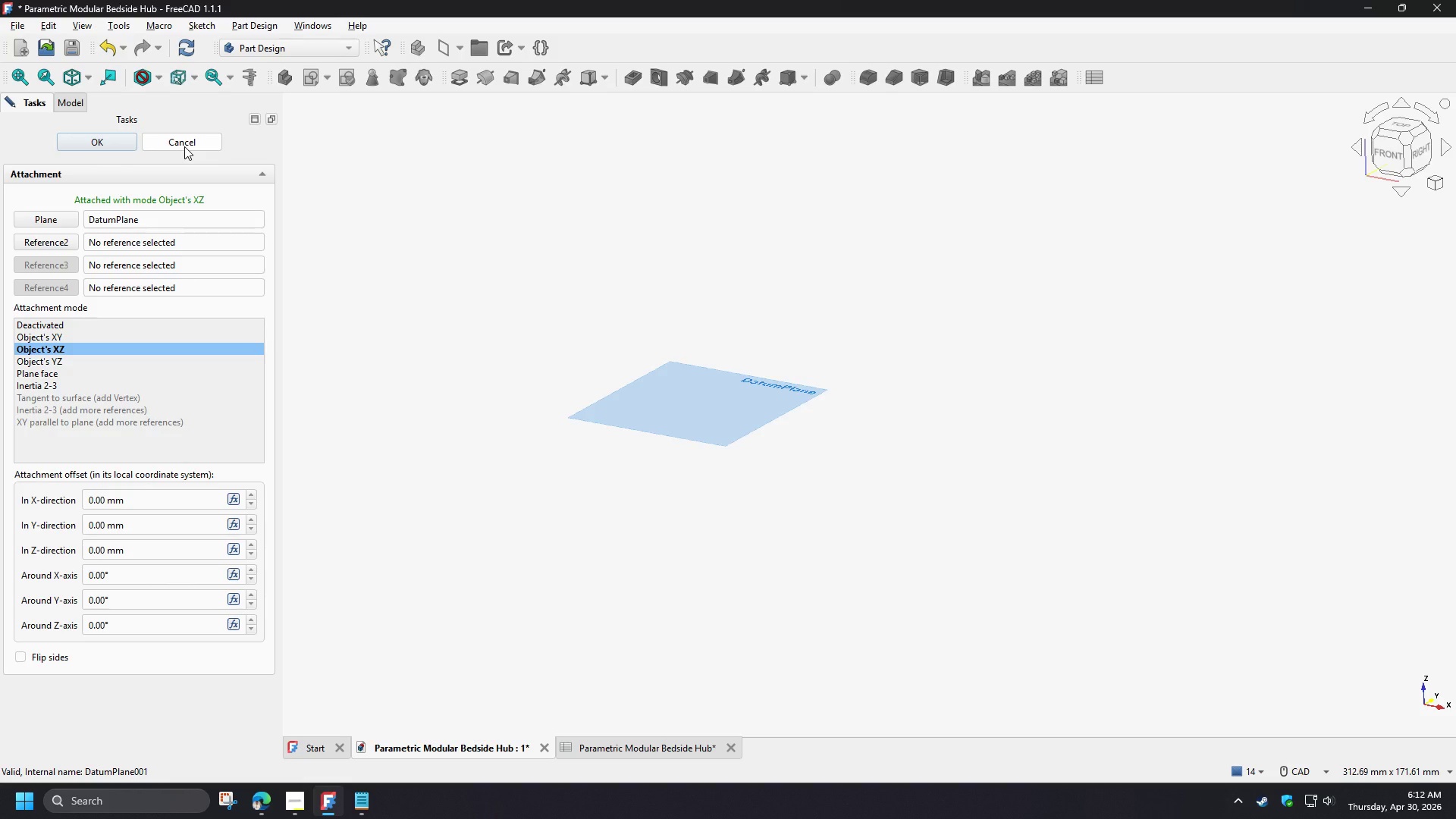 
left_click_drag(start_coordinate=[151, 549], to_coordinate=[52, 541])
 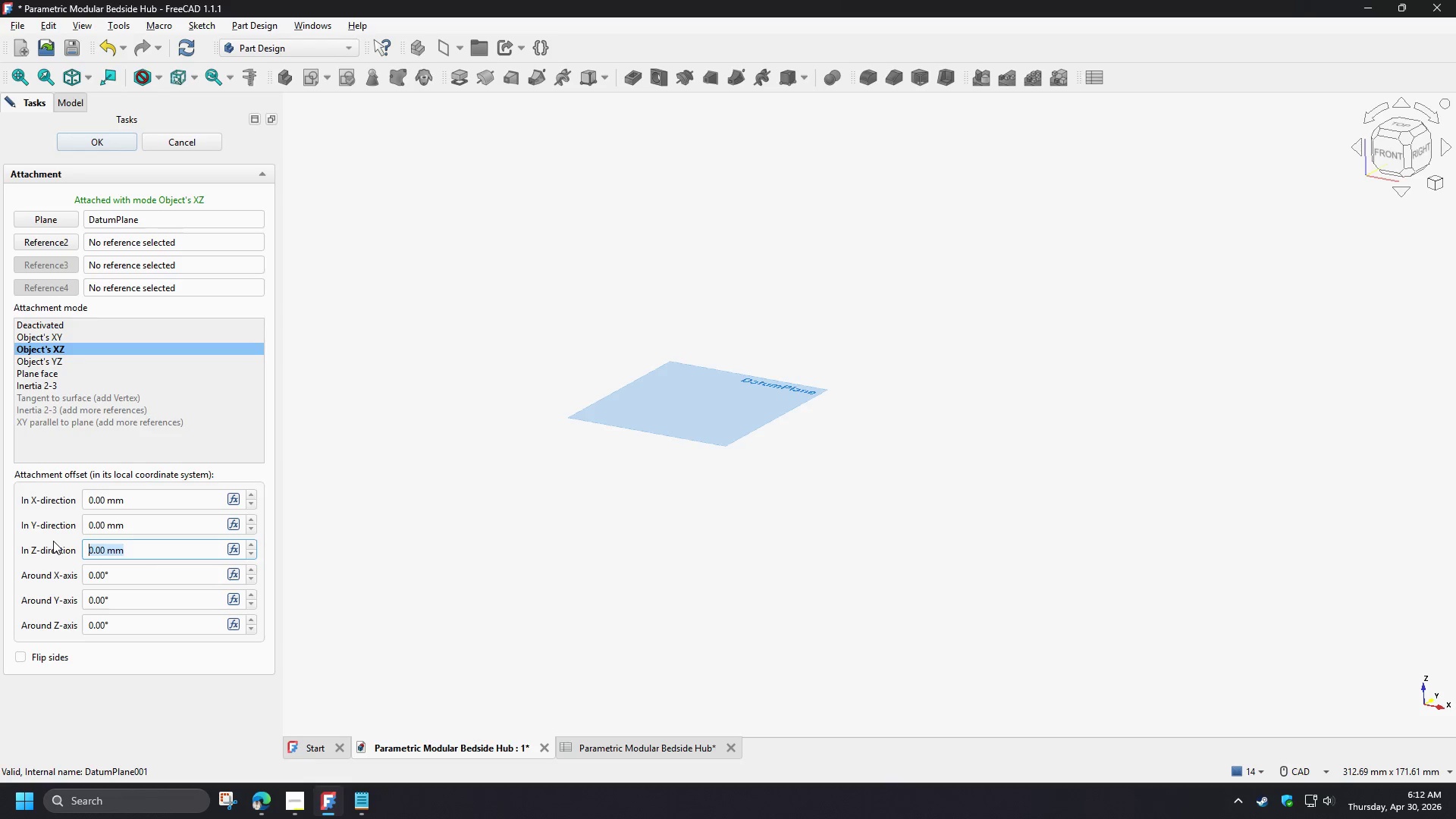 
key(Numpad1)
 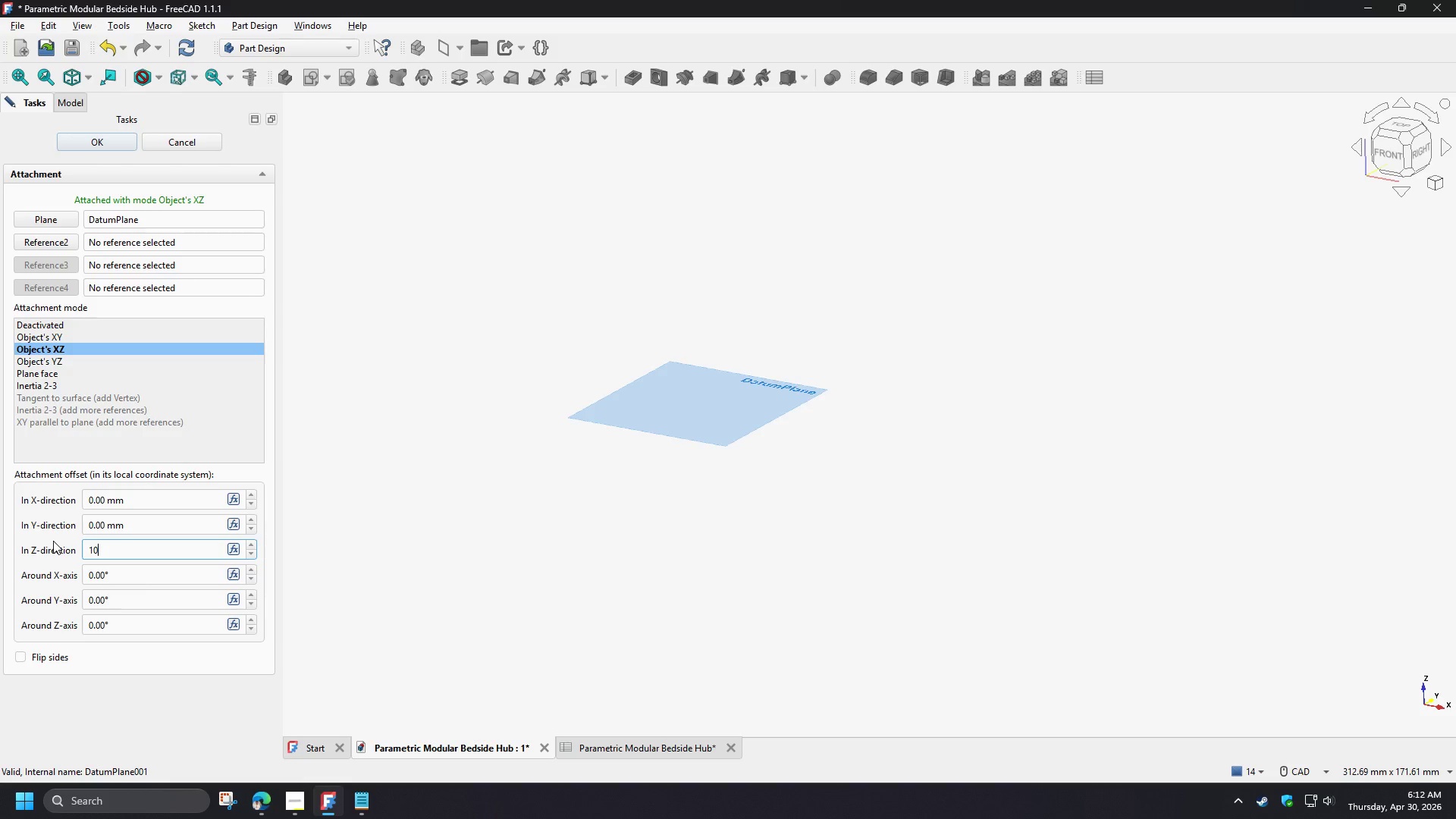 
key(Numpad0)
 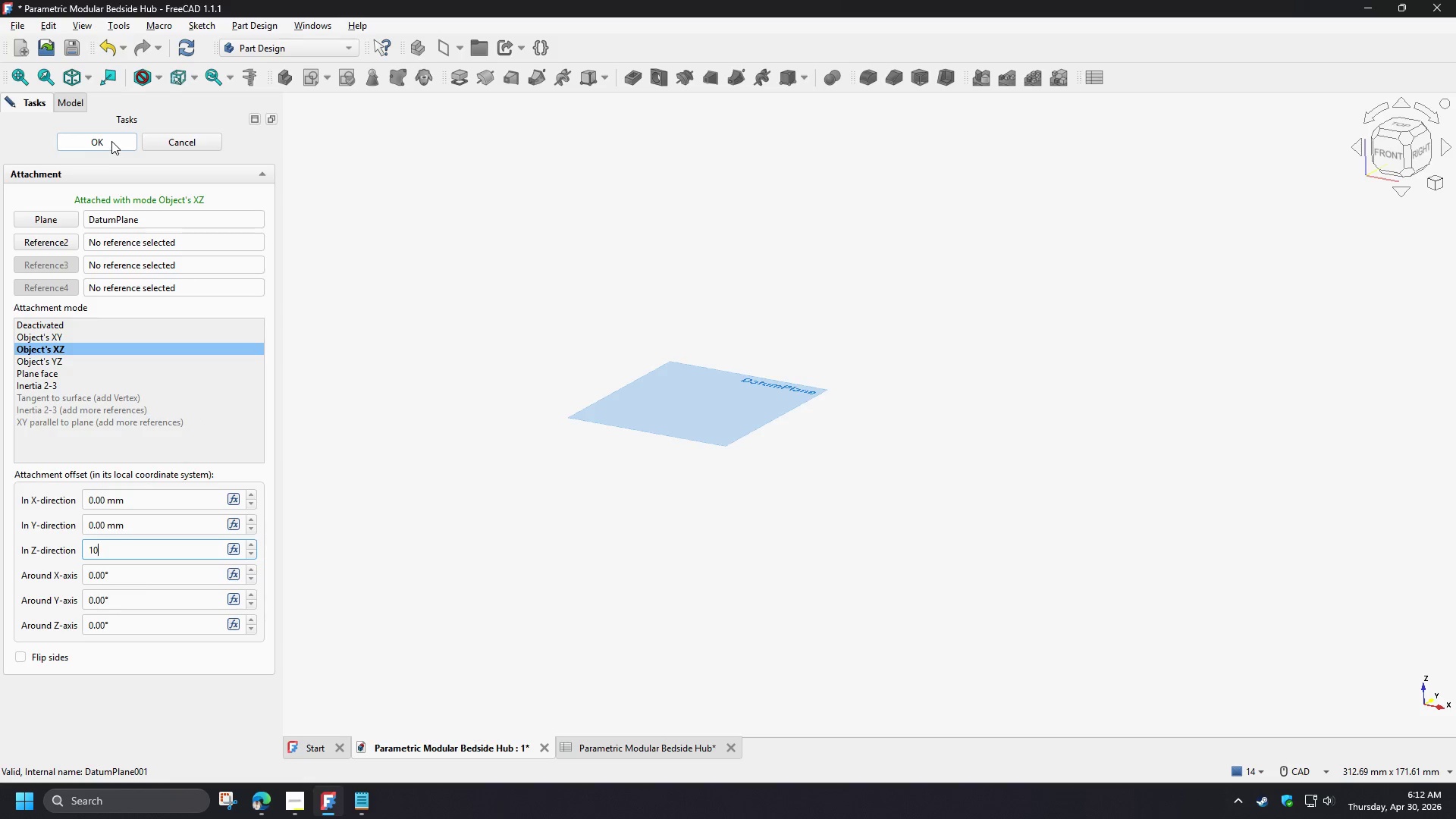 
left_click([111, 141])
 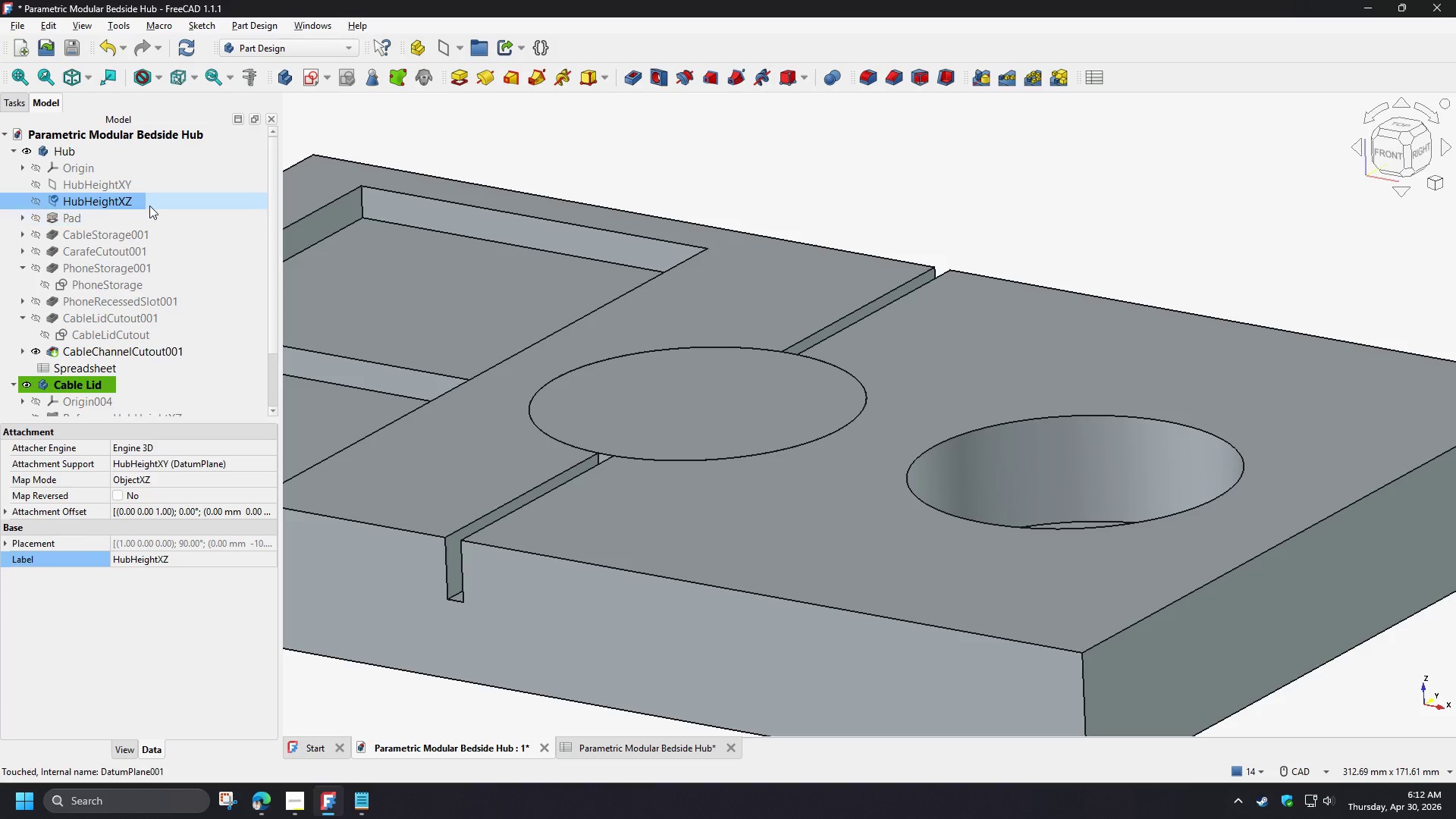 
left_click([186, 50])
 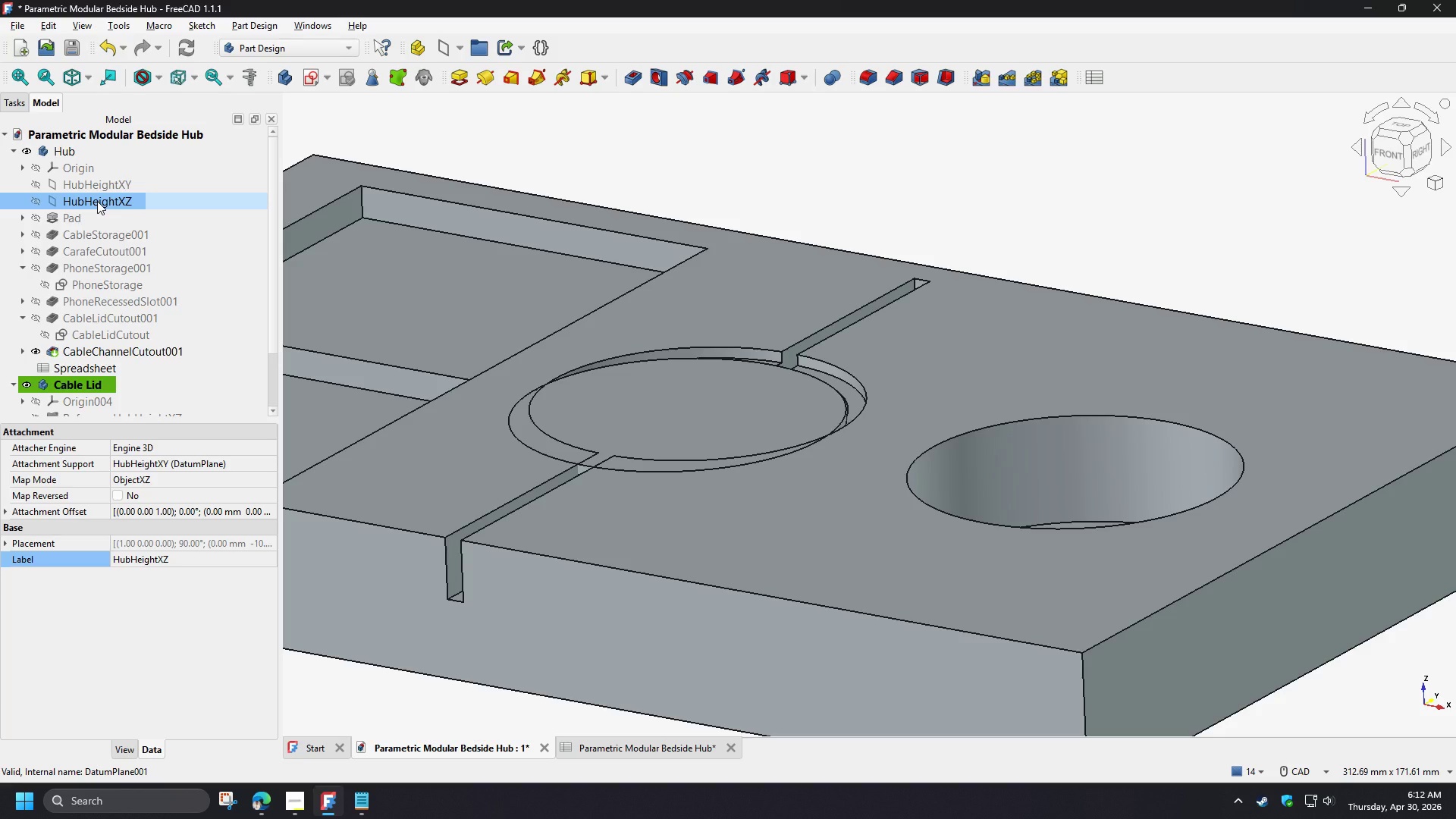 
wait(25.08)
 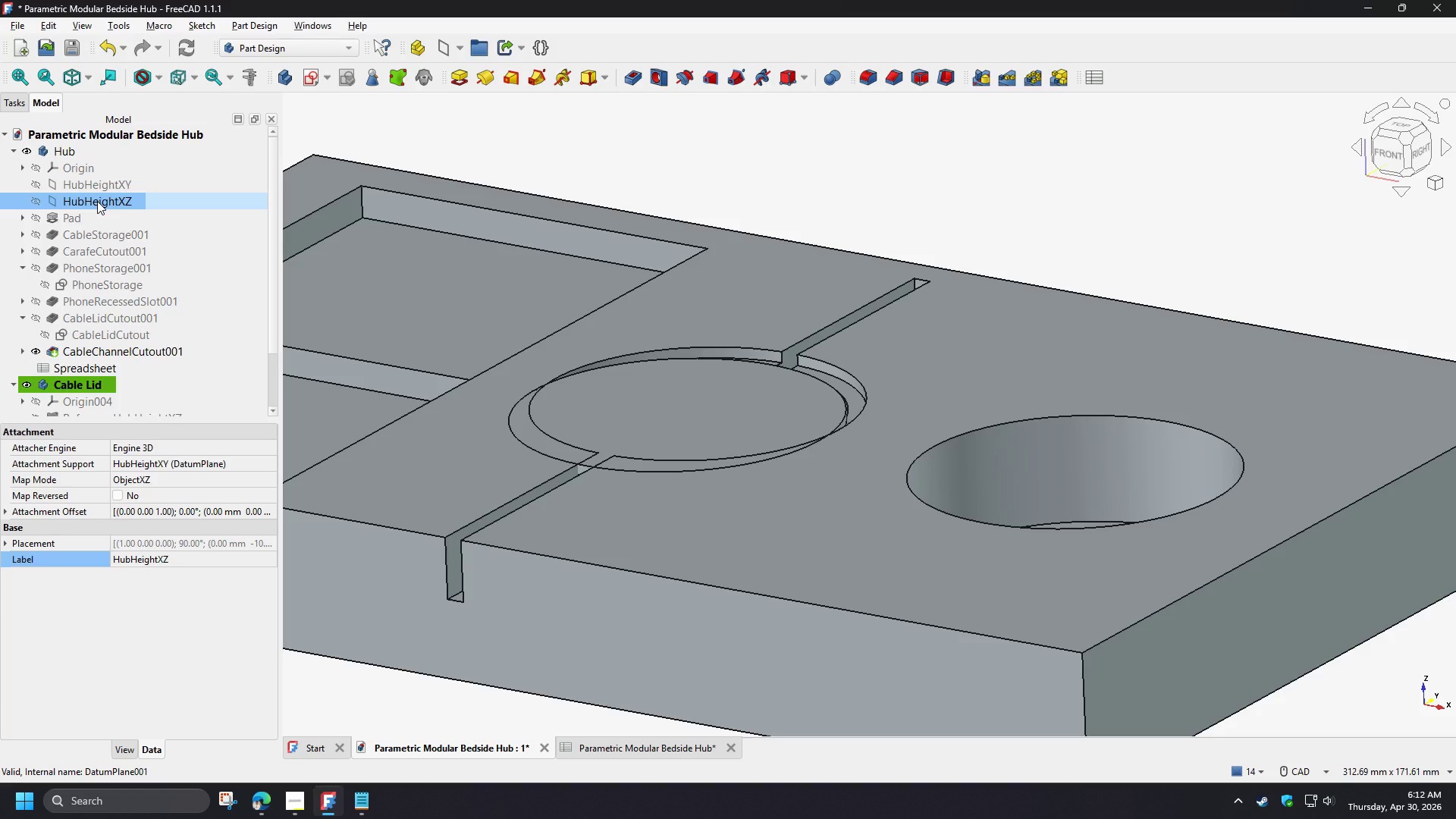 
scroll: coordinate [144, 352], scroll_direction: down, amount: 4.0
 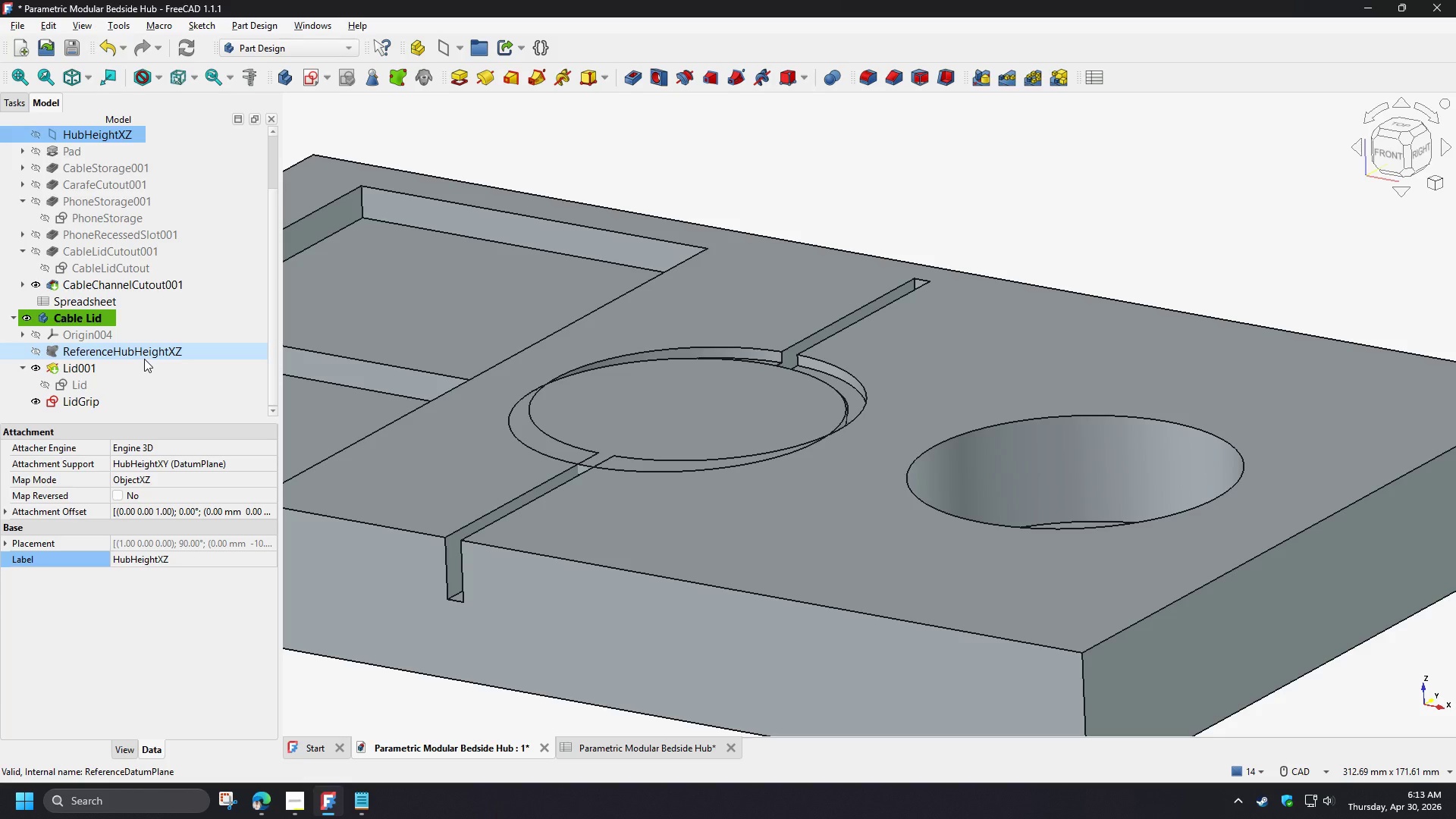 
wait(10.55)
 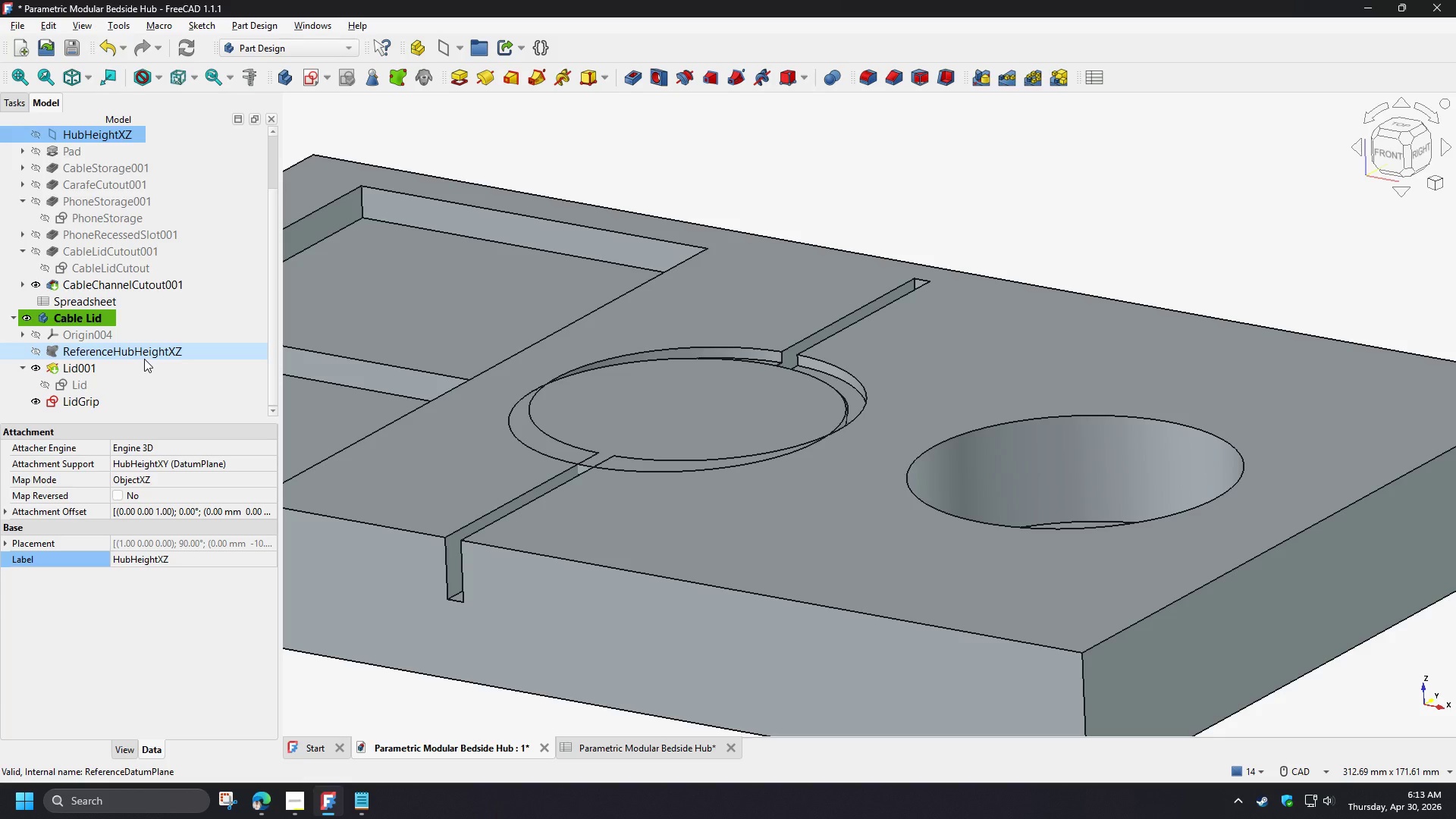 
double_click([101, 400])
 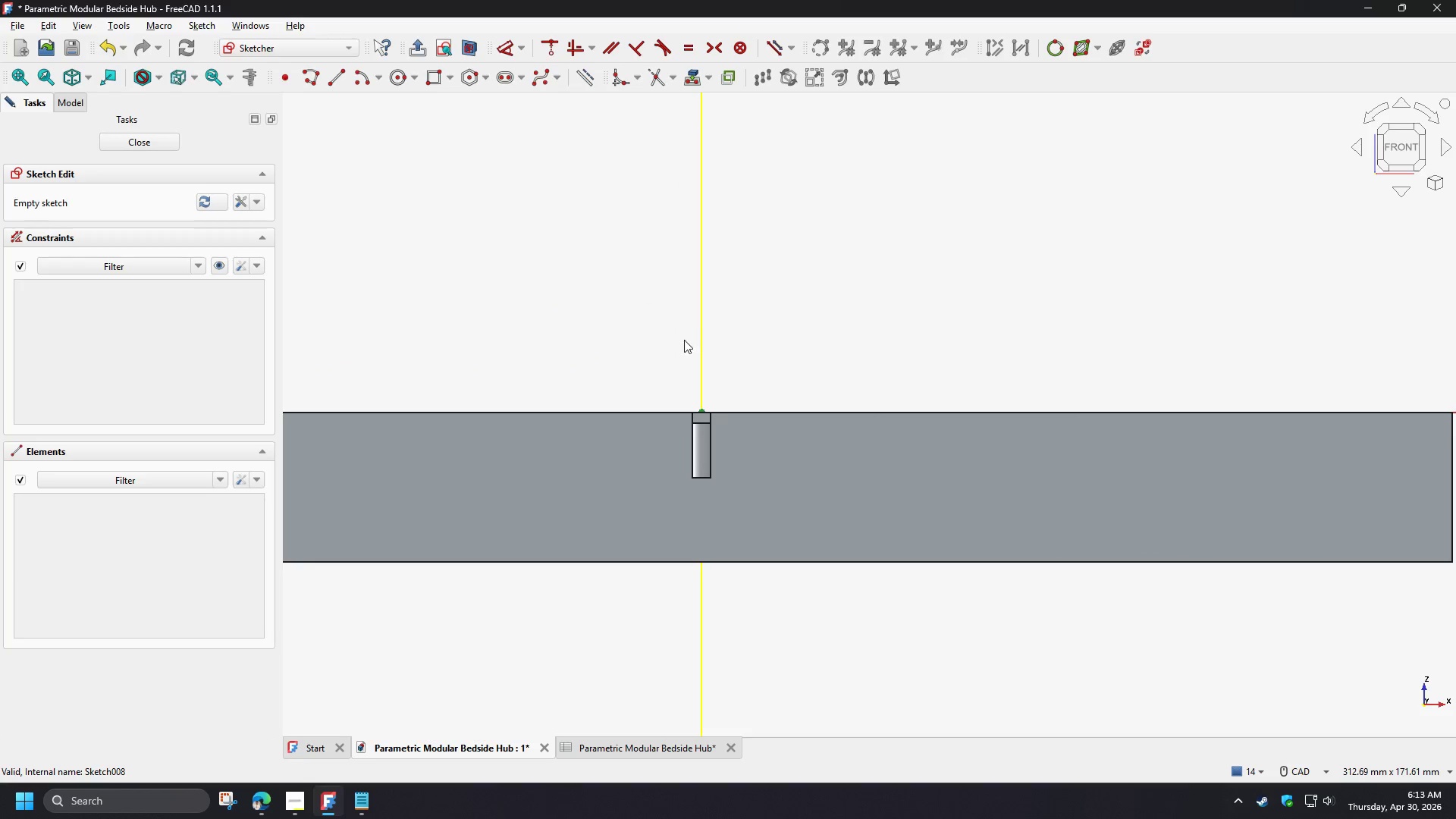 
scroll: coordinate [685, 345], scroll_direction: up, amount: 2.0
 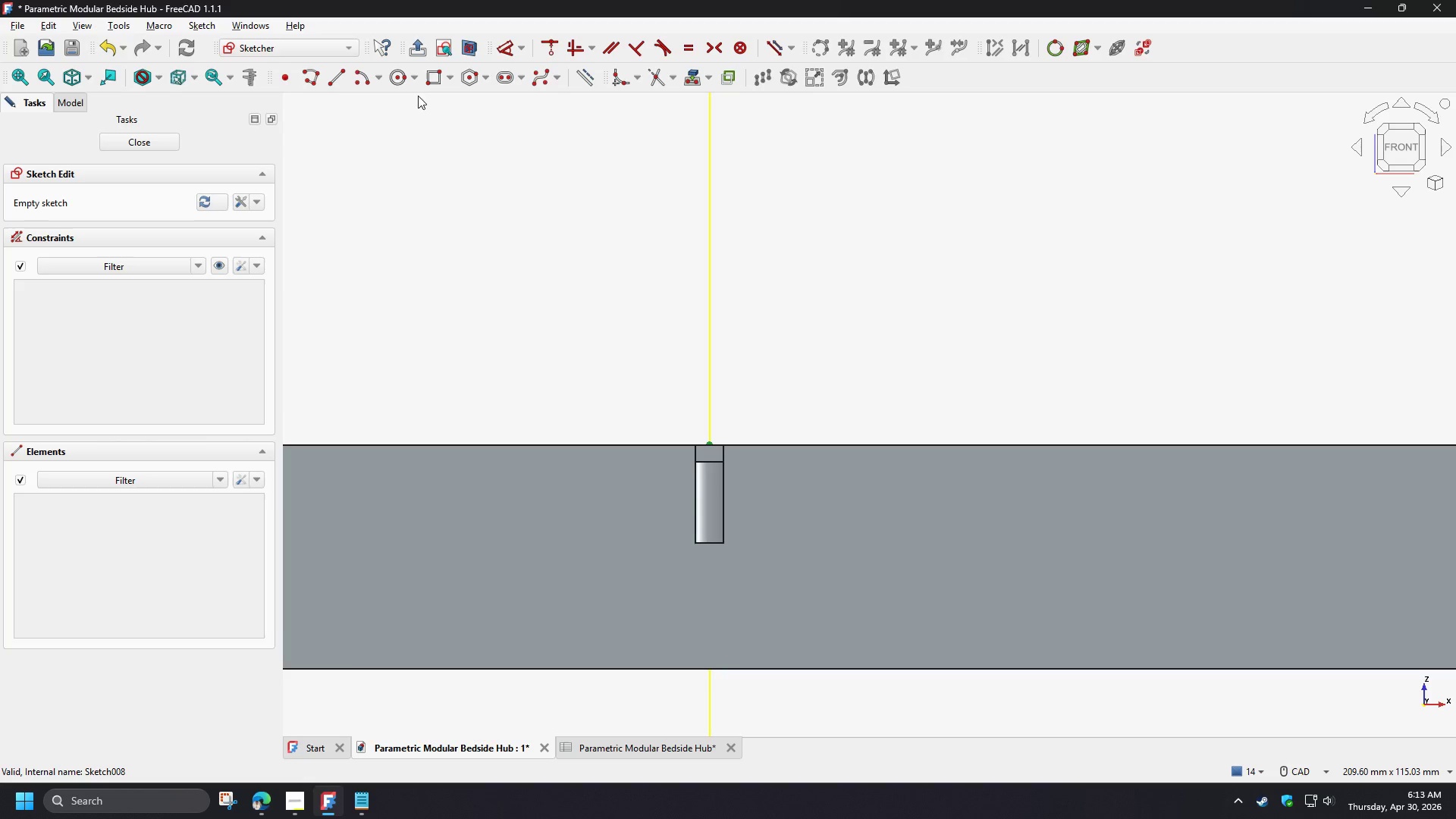 
left_click([433, 81])
 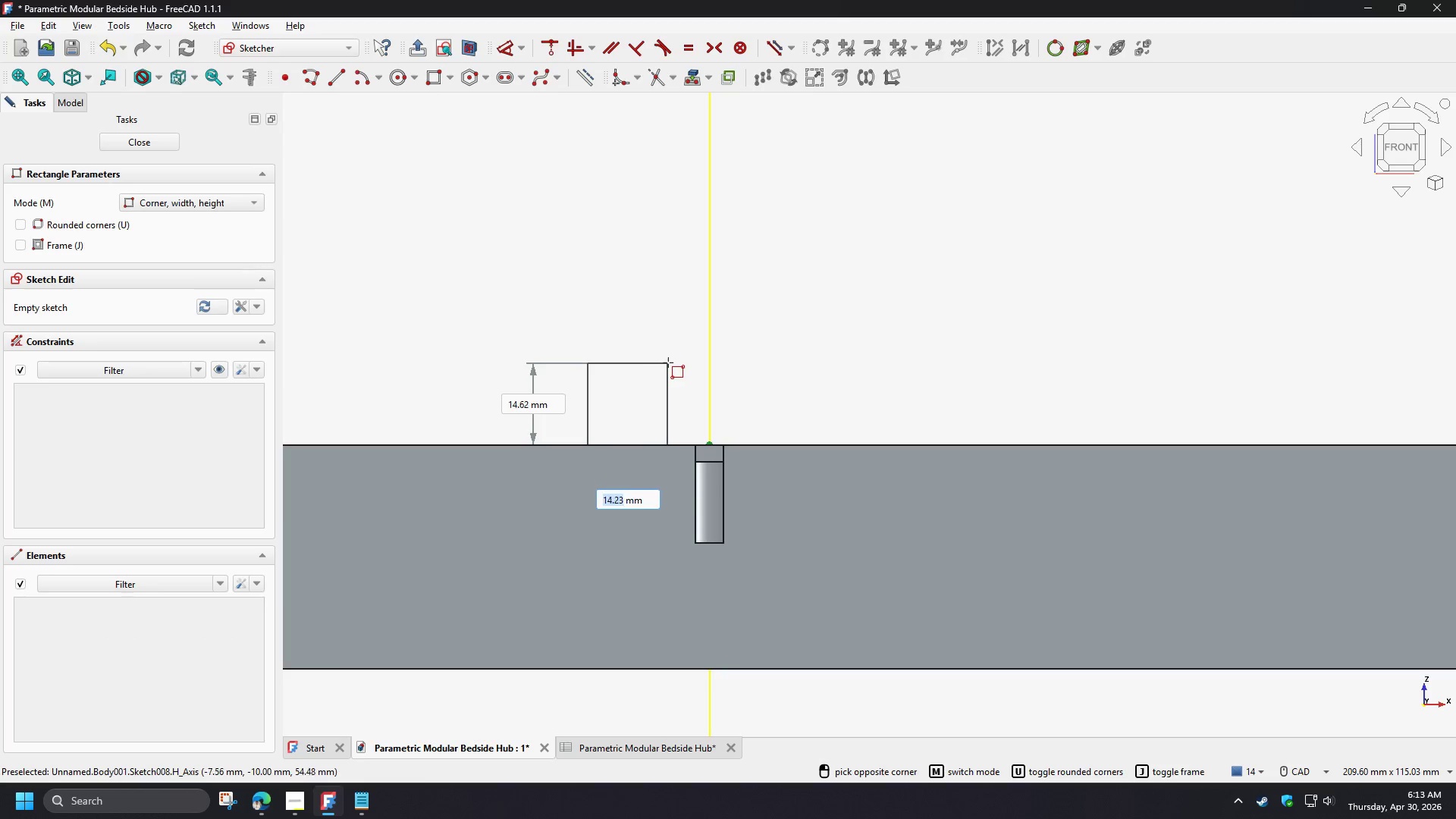 
left_click([683, 365])
 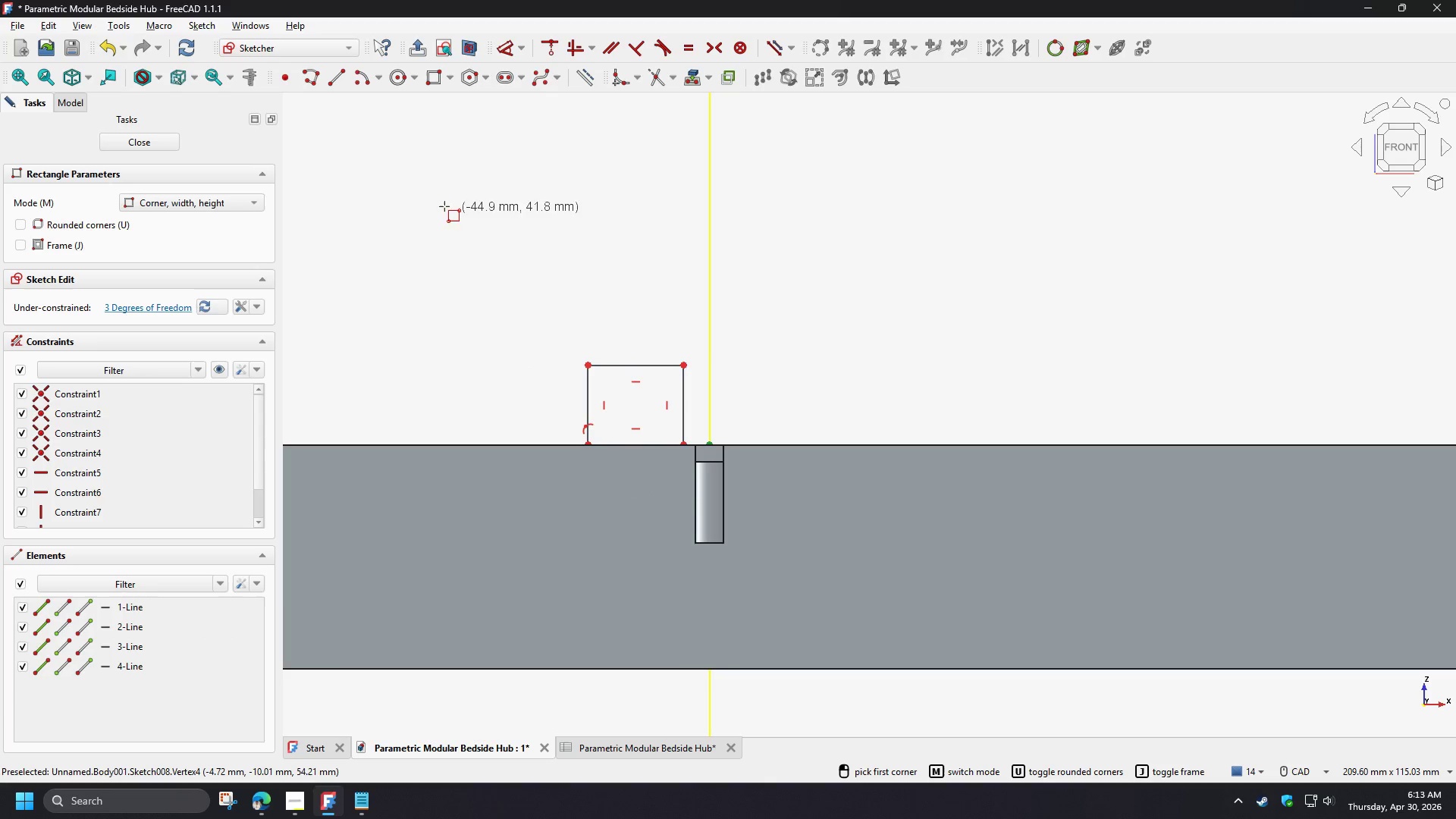 
right_click([436, 202])
 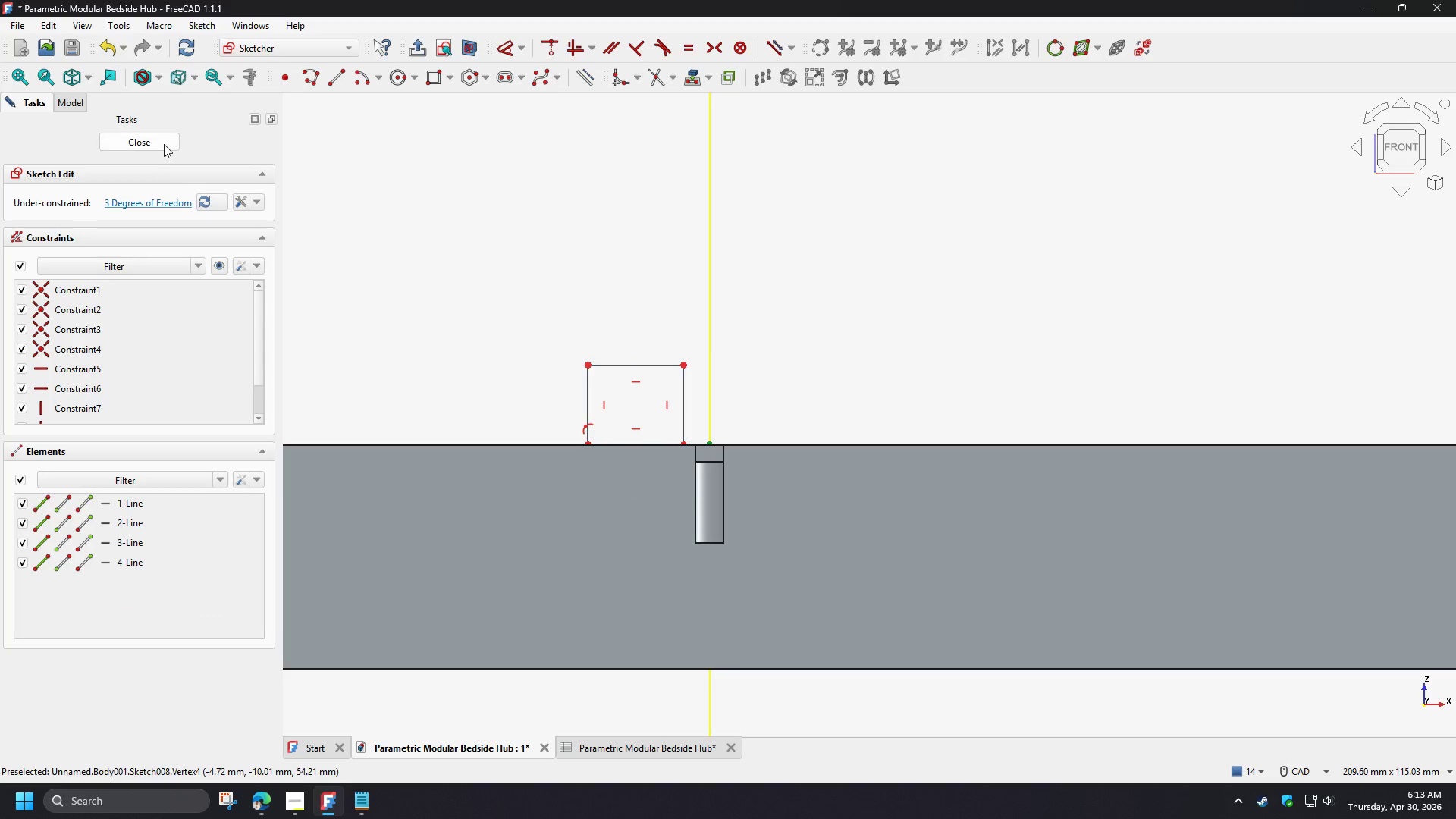 
left_click([162, 141])
 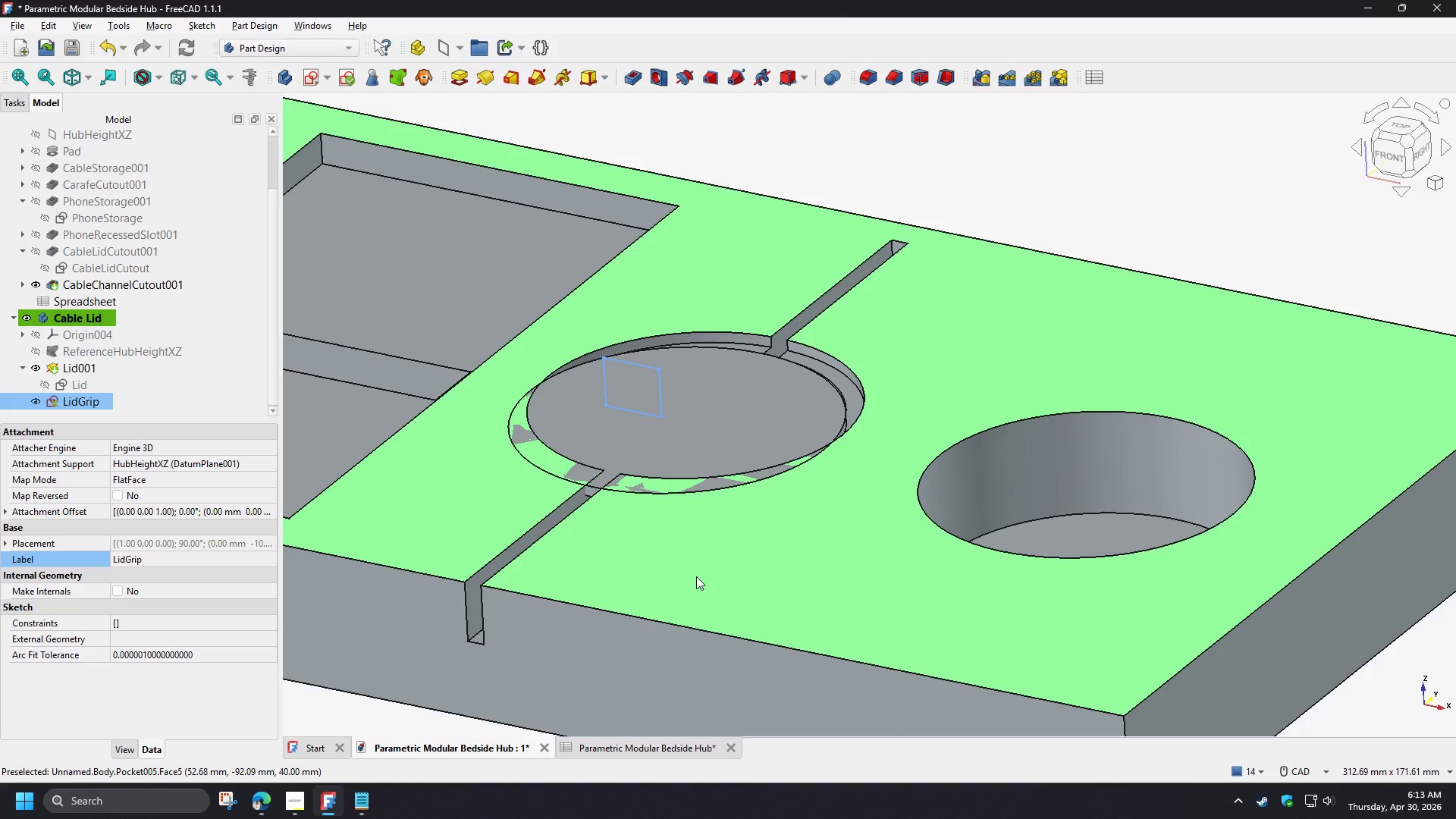 
wait(13.8)
 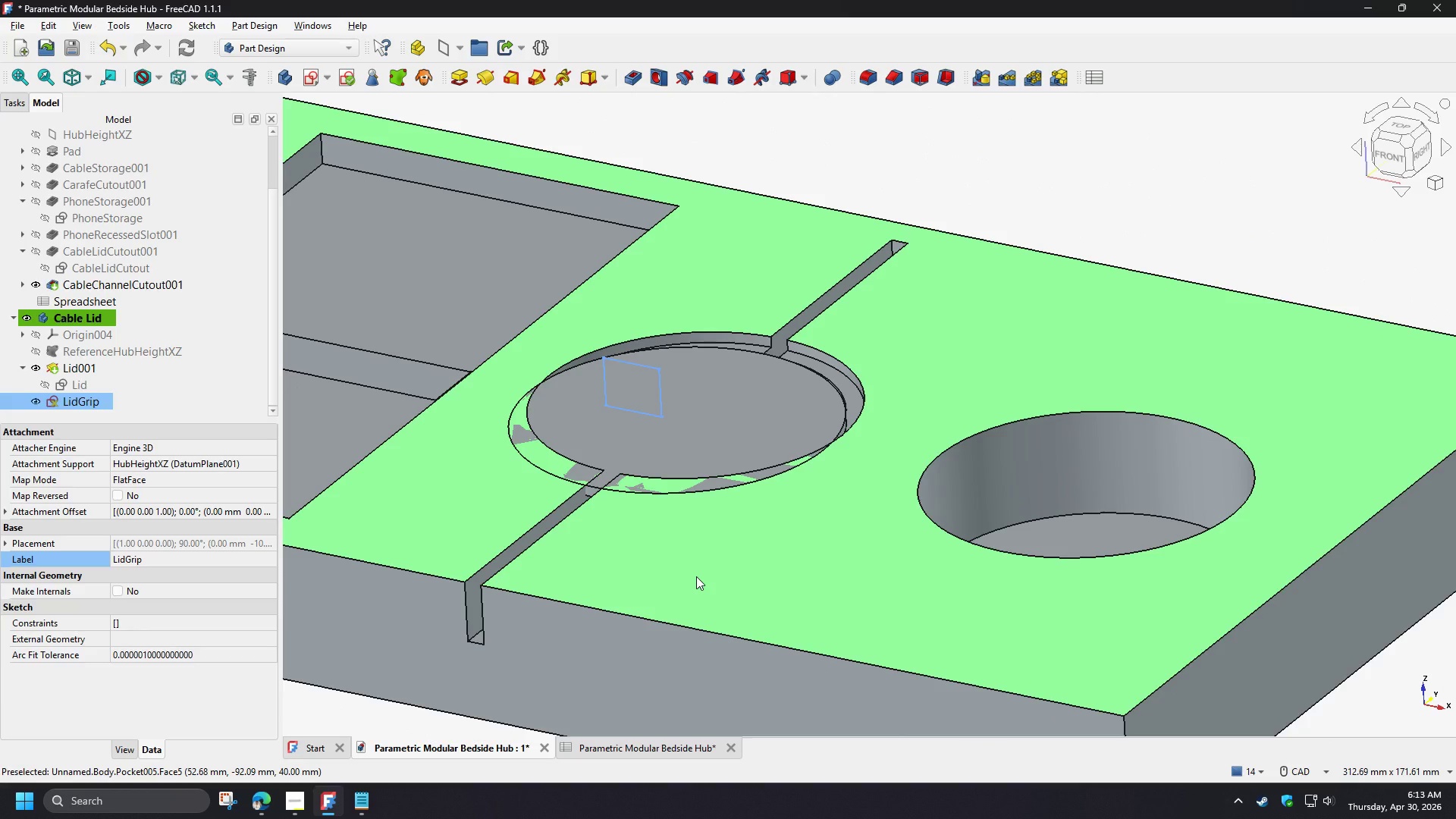 
scroll: coordinate [676, 411], scroll_direction: up, amount: 2.0
 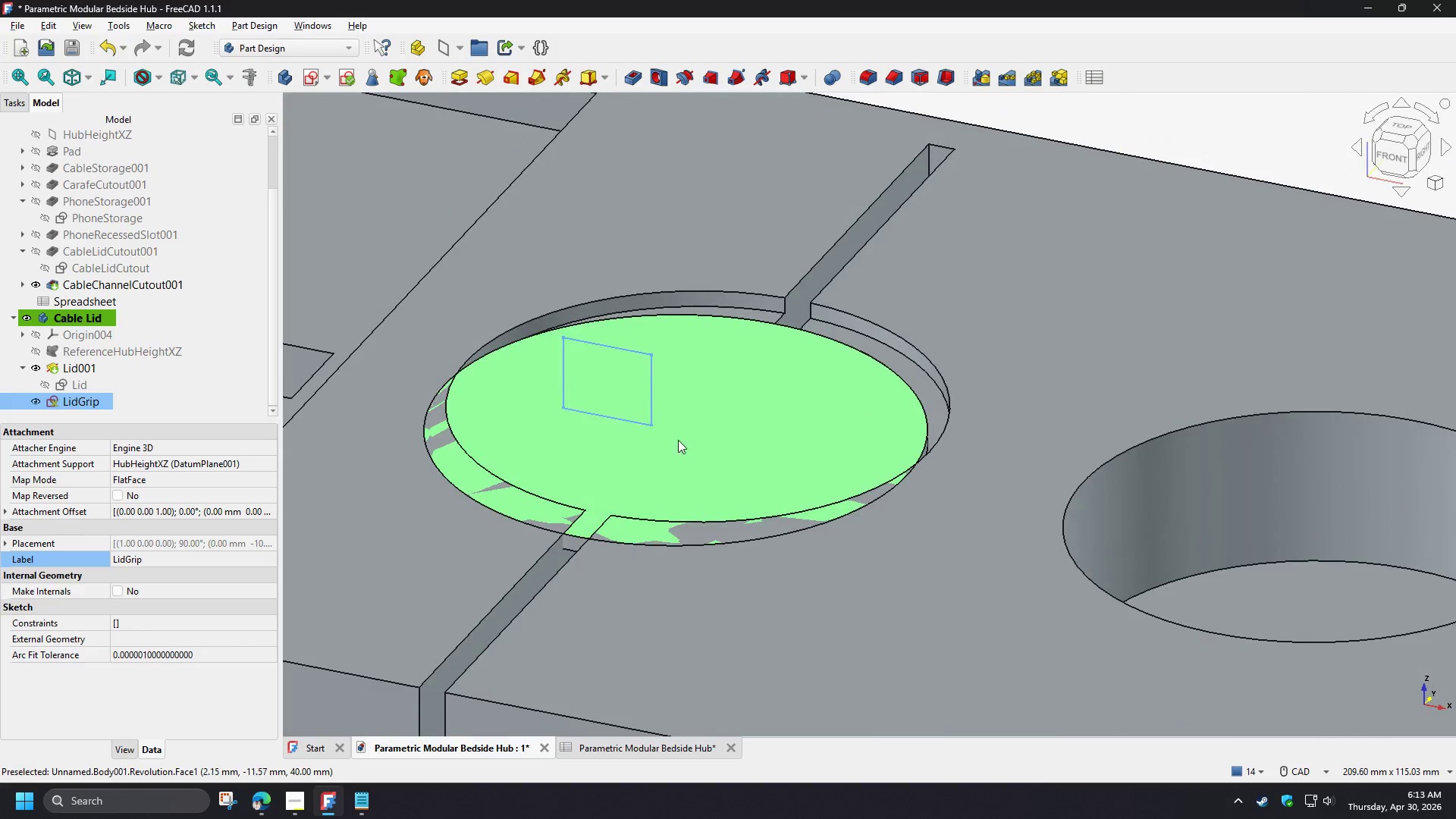 
wait(7.31)
 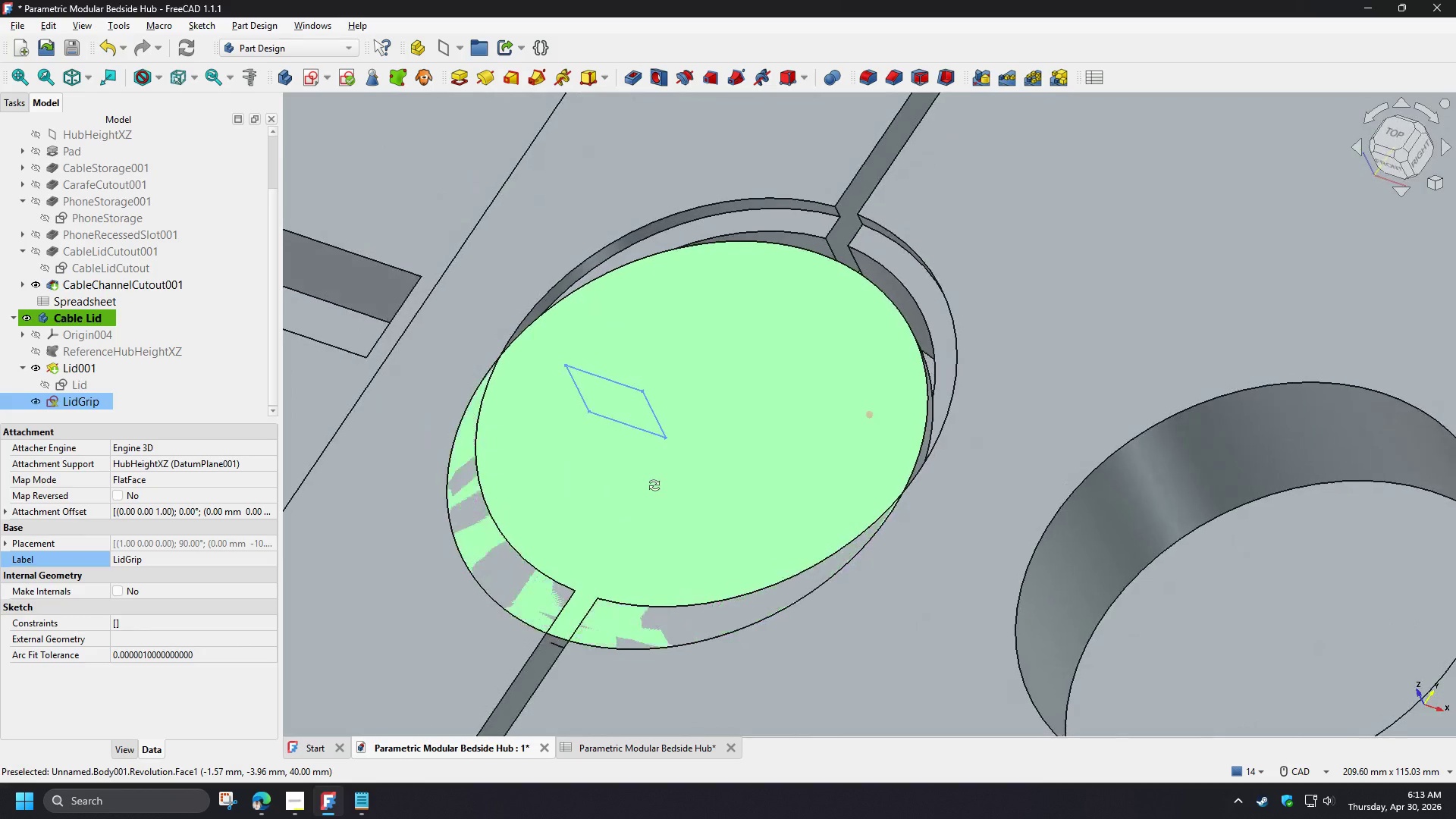 
left_click([156, 356])
 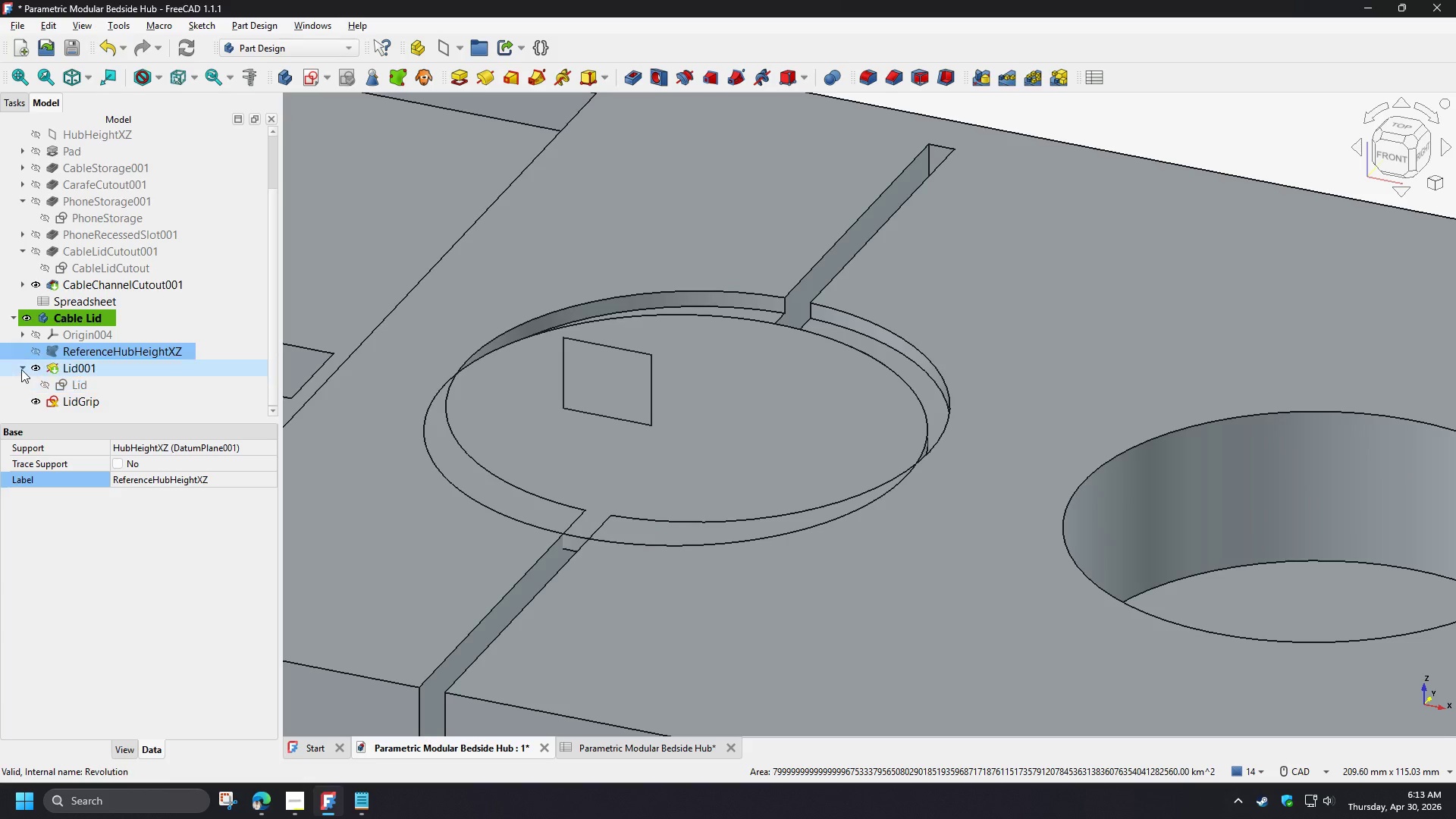 
left_click([21, 369])
 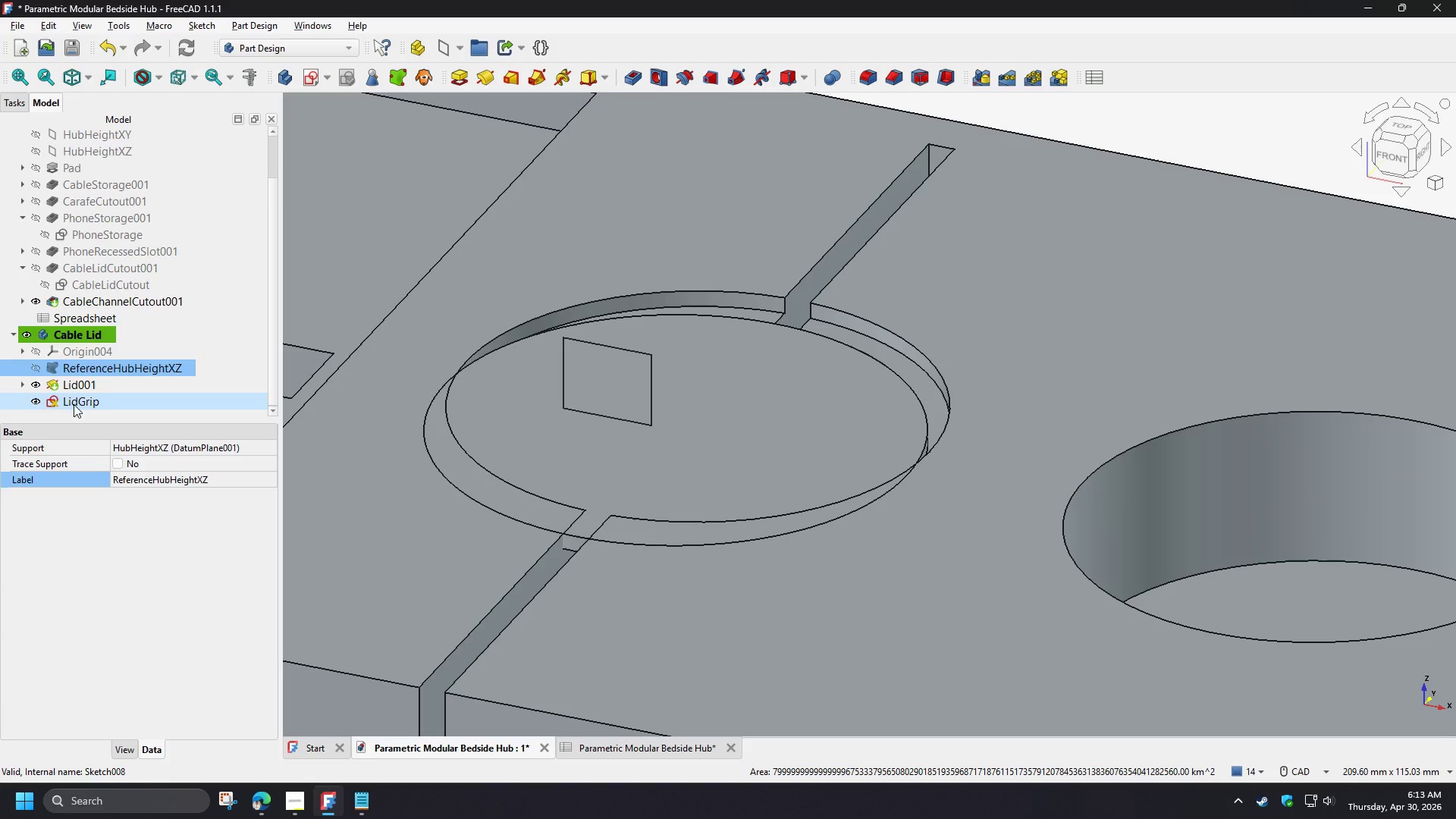 
wait(7.81)
 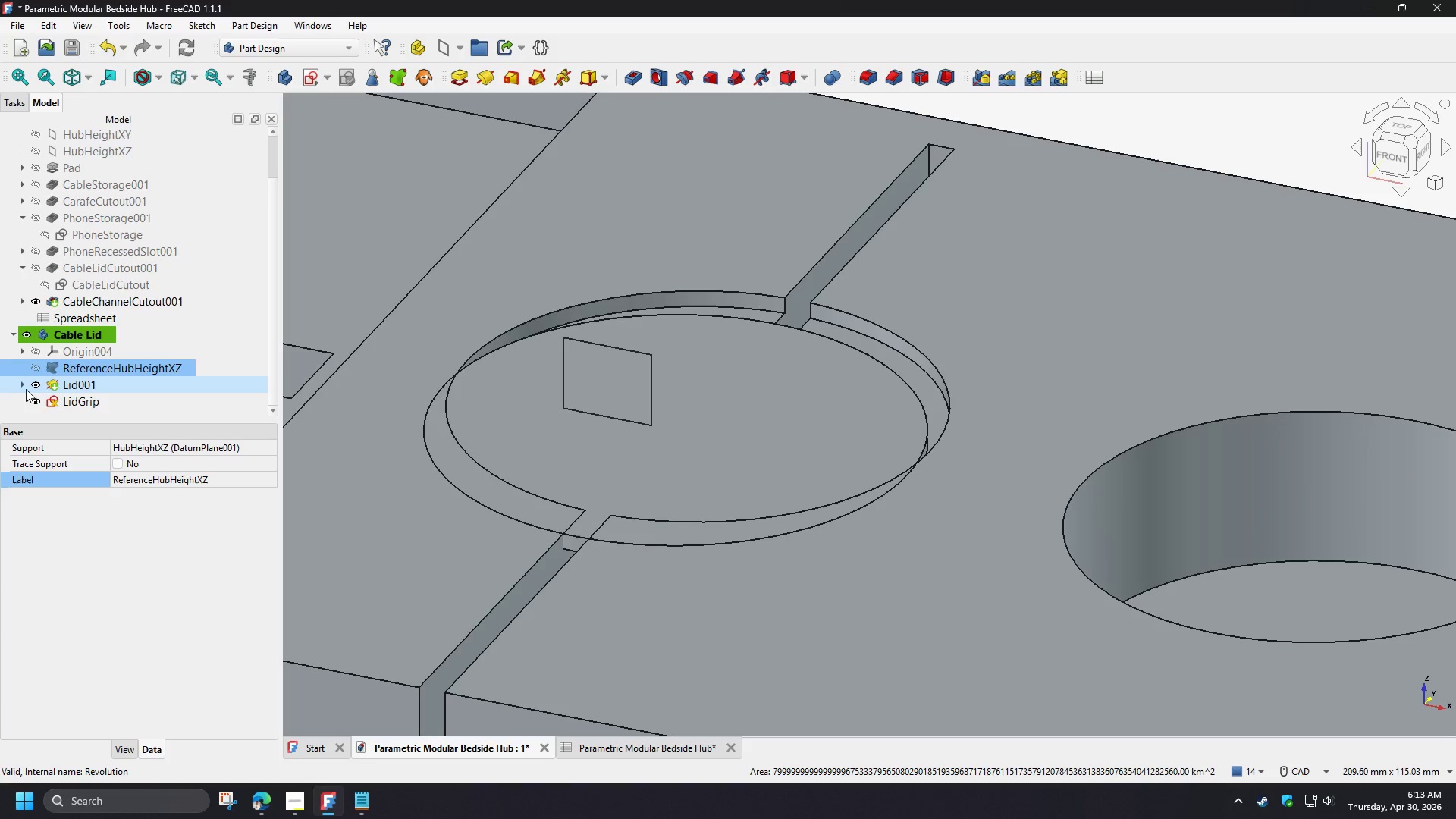 
left_click([24, 388])
 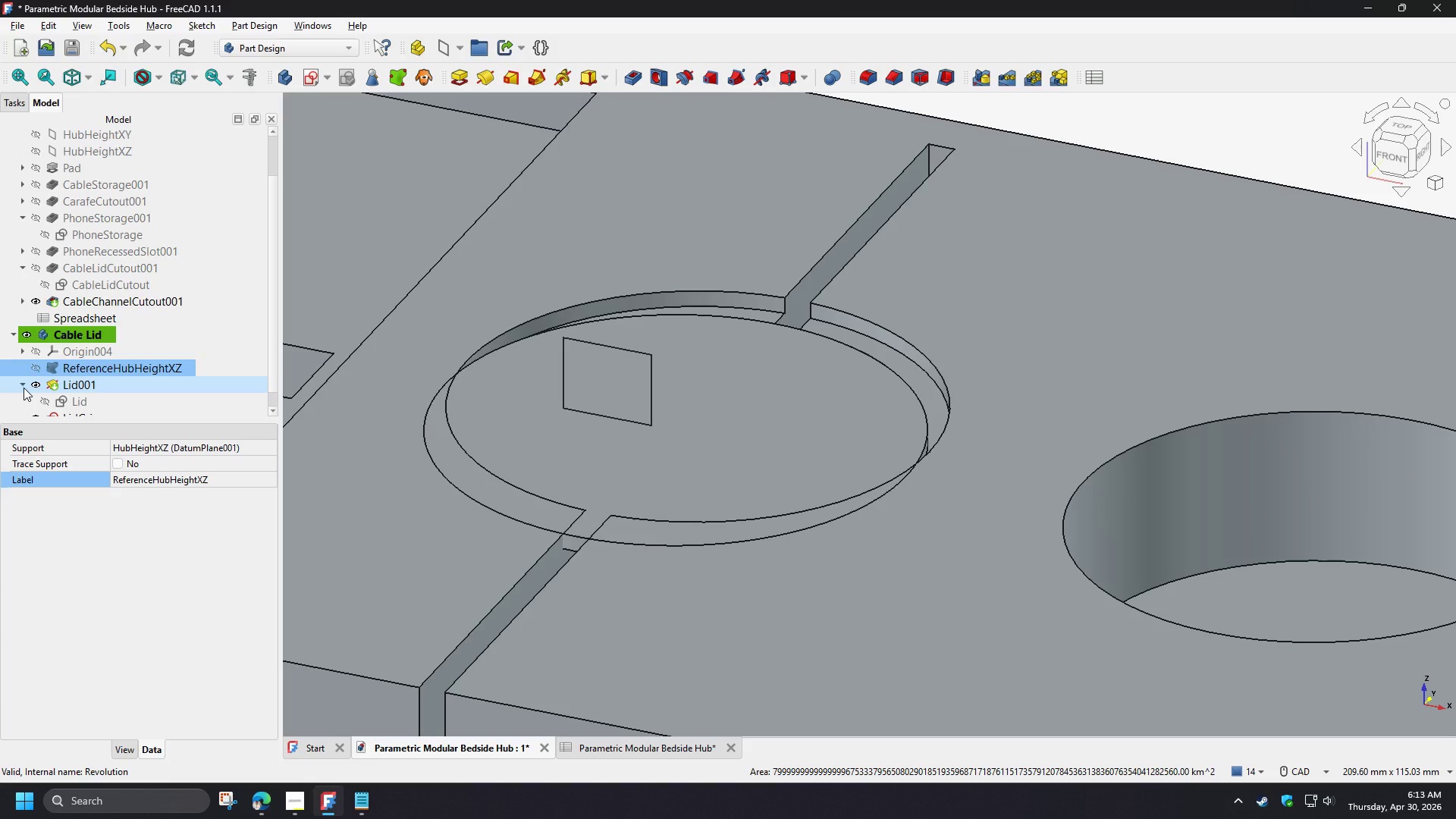 
left_click([24, 388])
 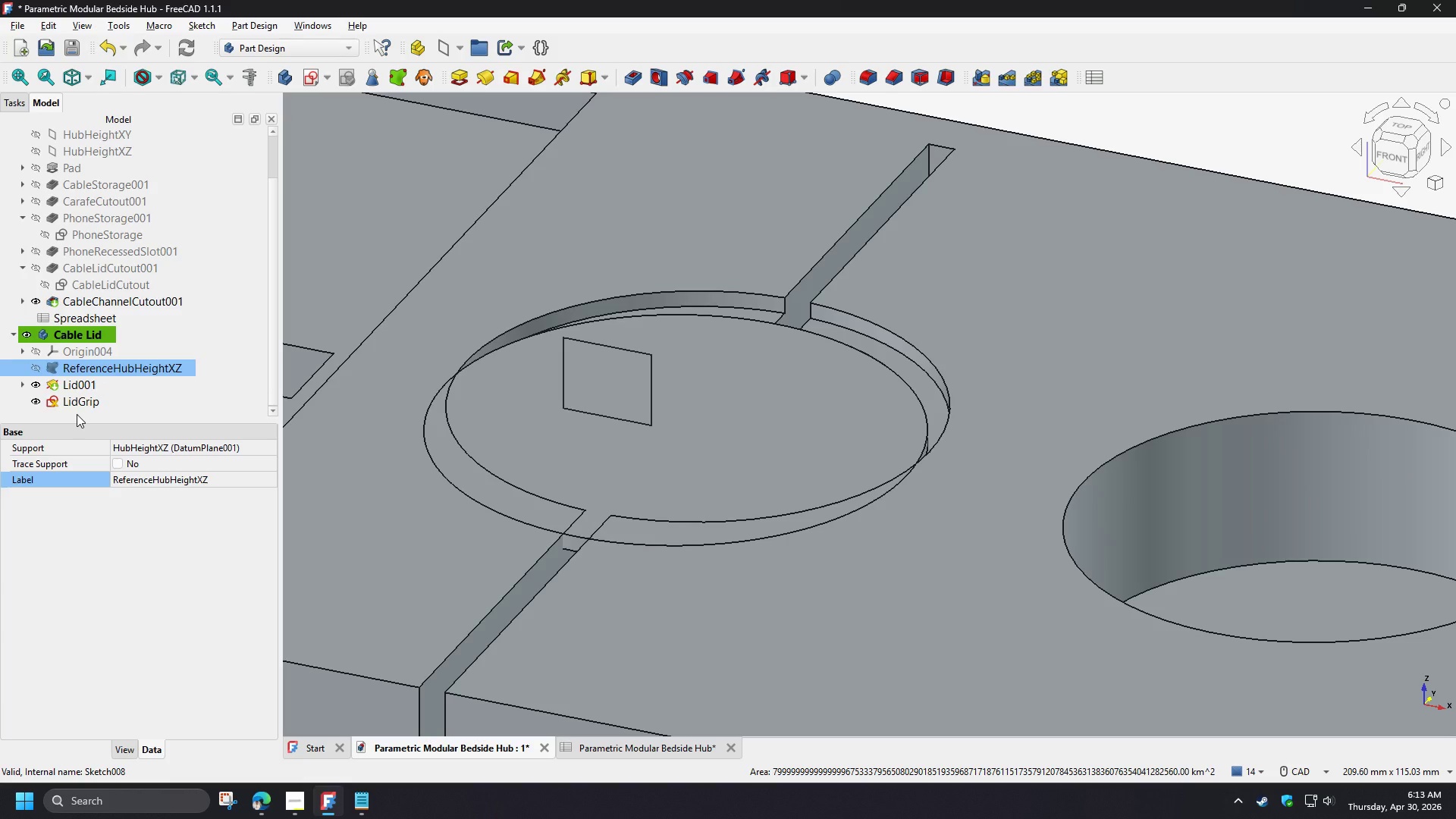 
wait(7.88)
 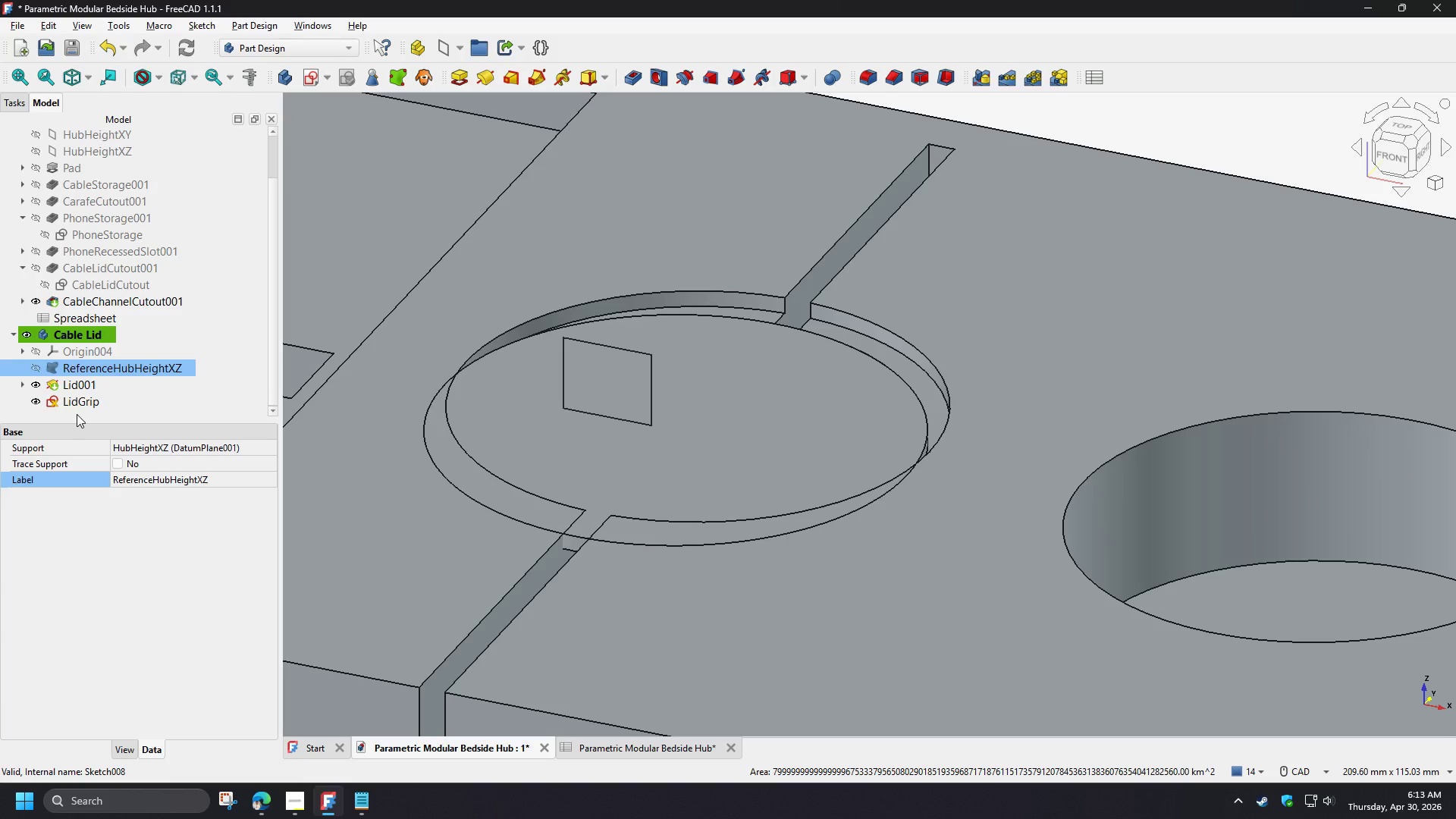 
left_click([86, 405])
 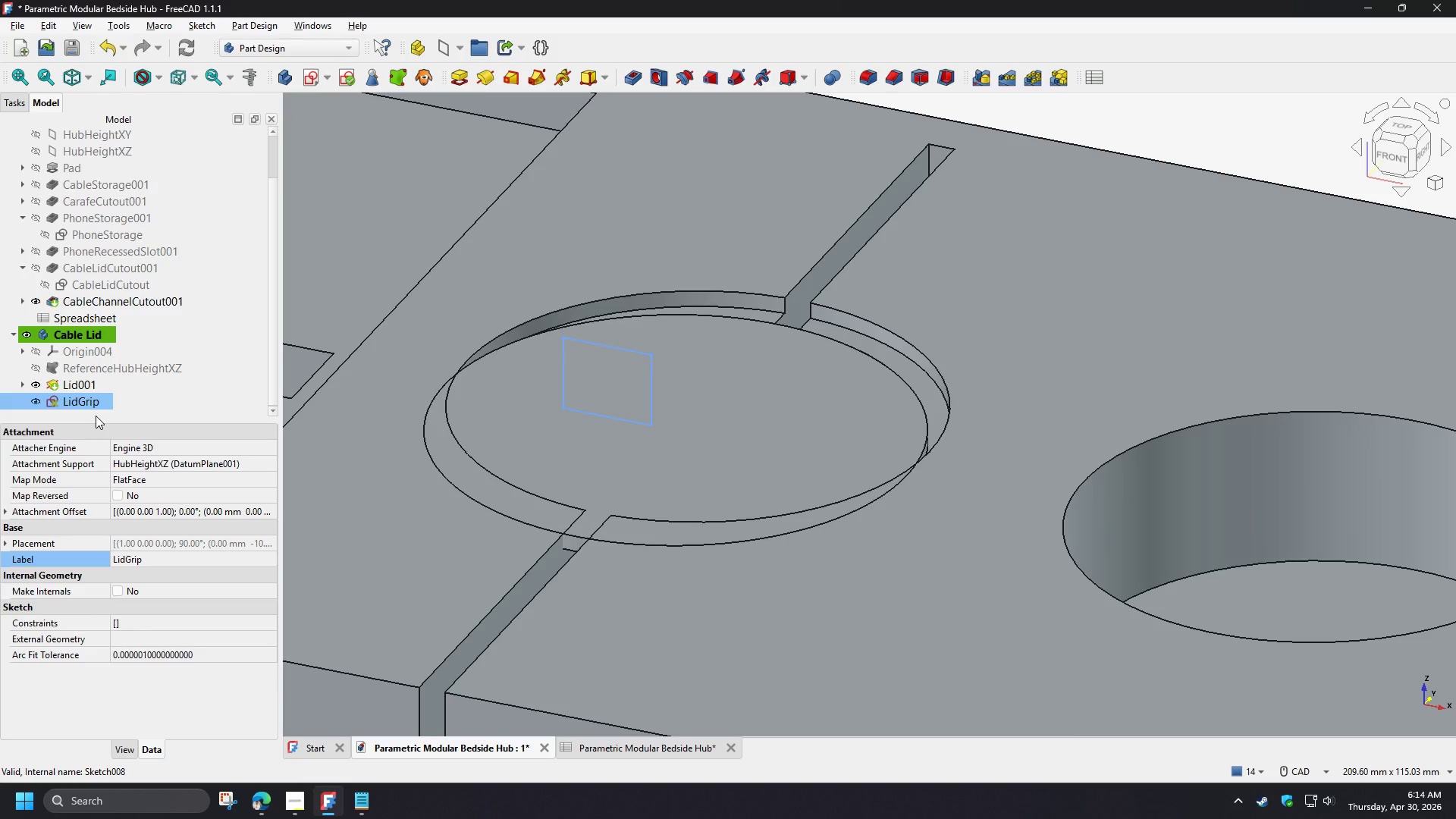 
key(Delete)
 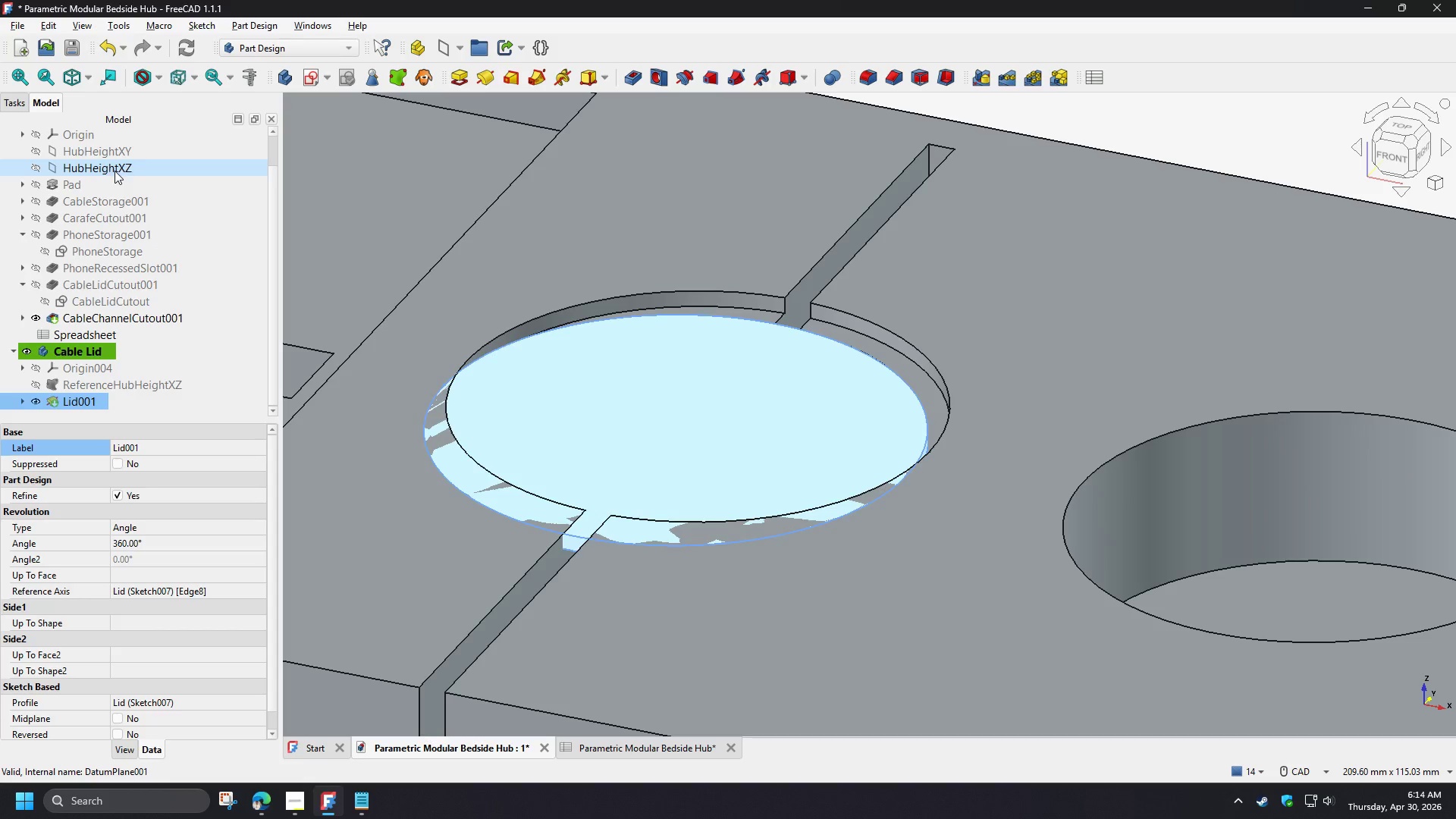 
double_click([114, 168])
 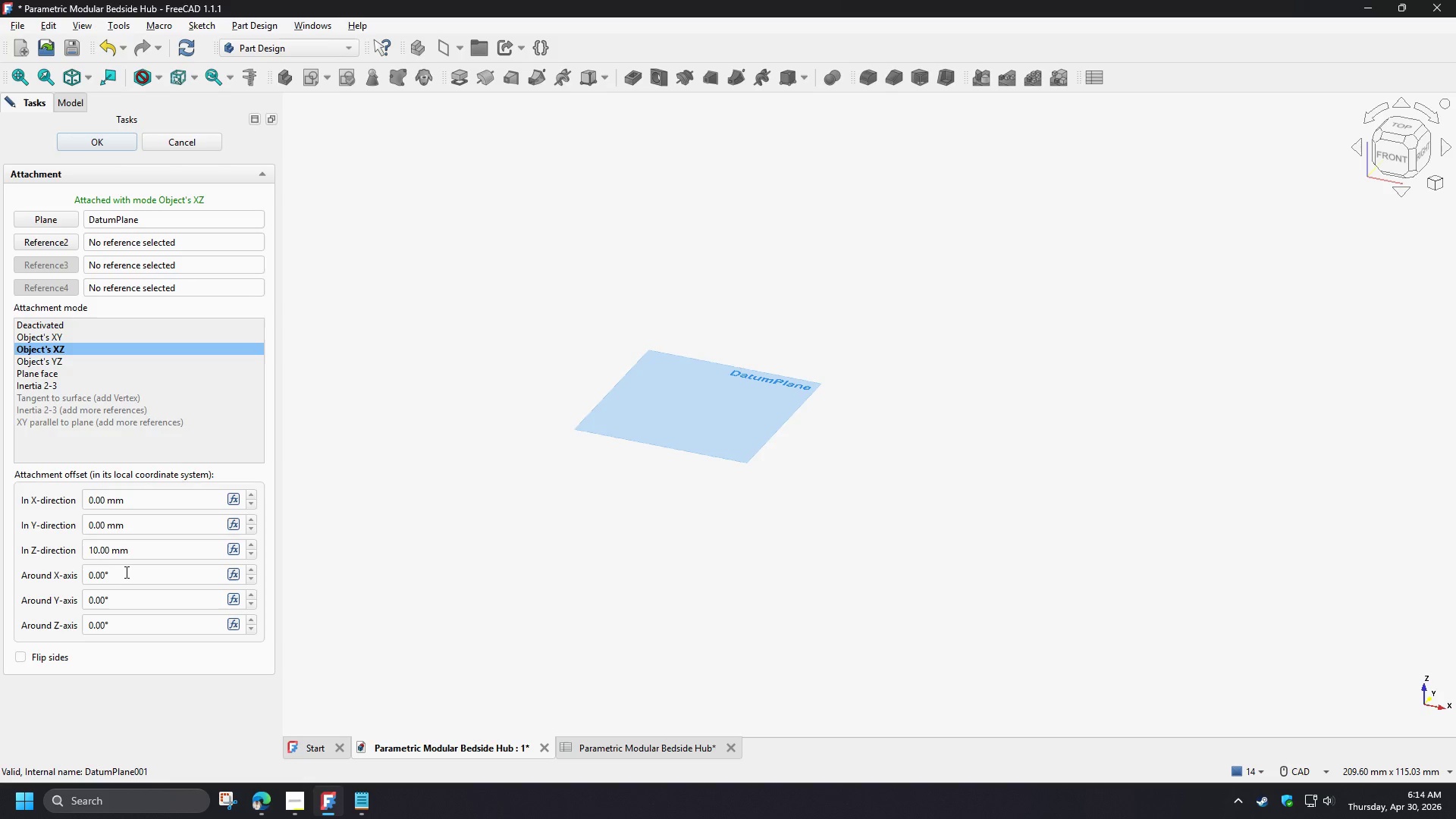 
left_click_drag(start_coordinate=[145, 551], to_coordinate=[27, 528])
 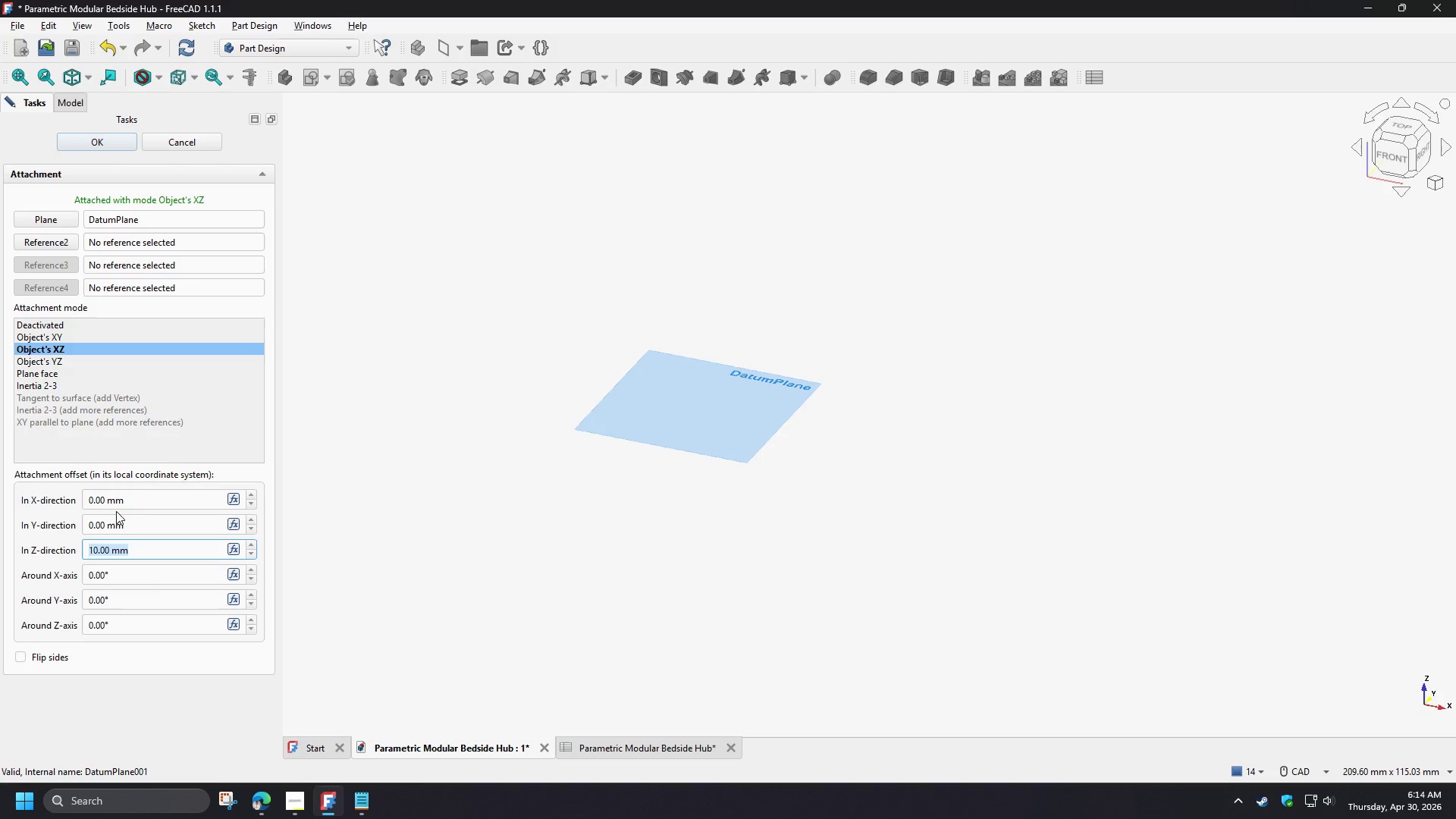 
key(Numpad0)
 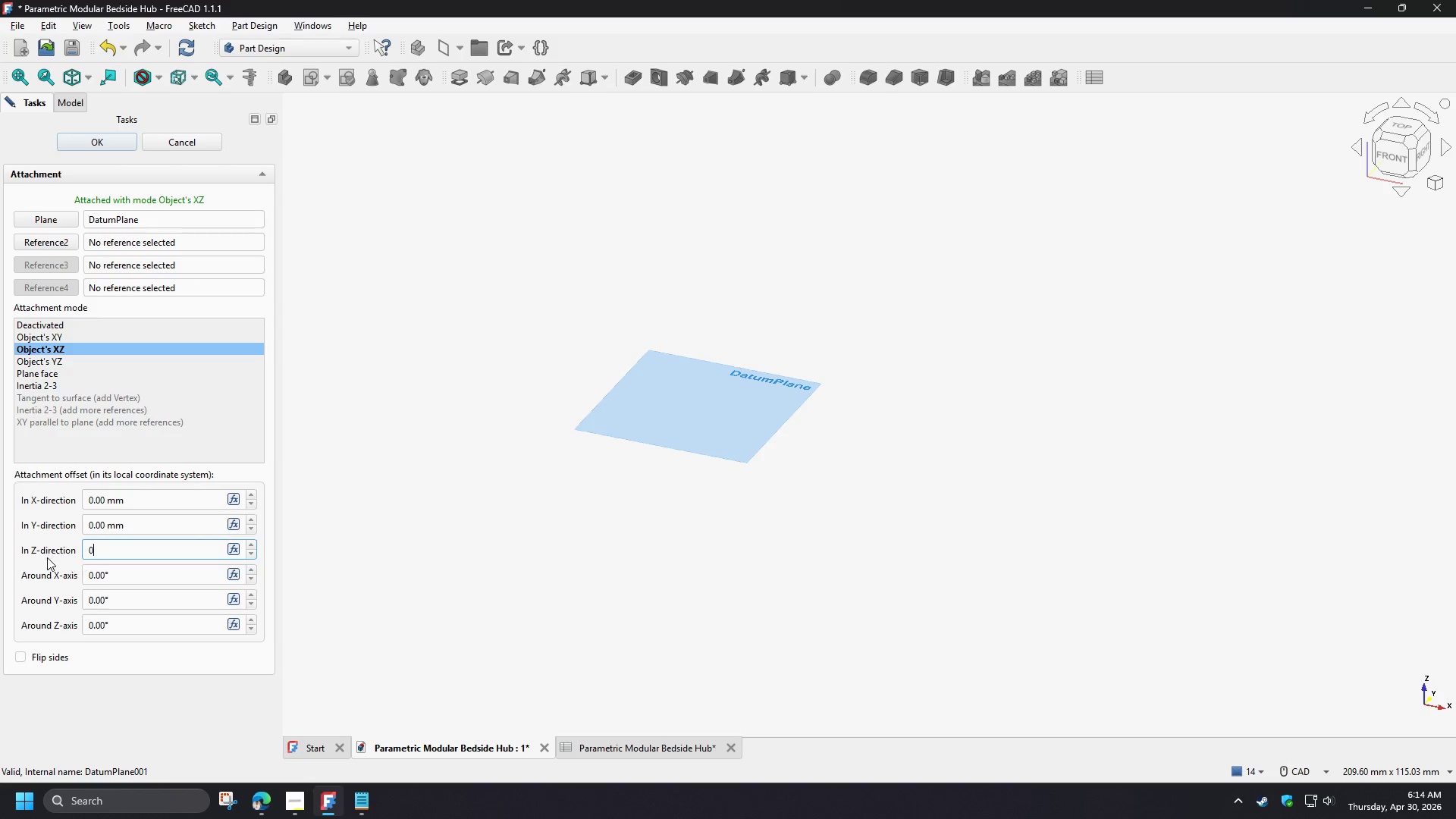 
left_click([39, 555])
 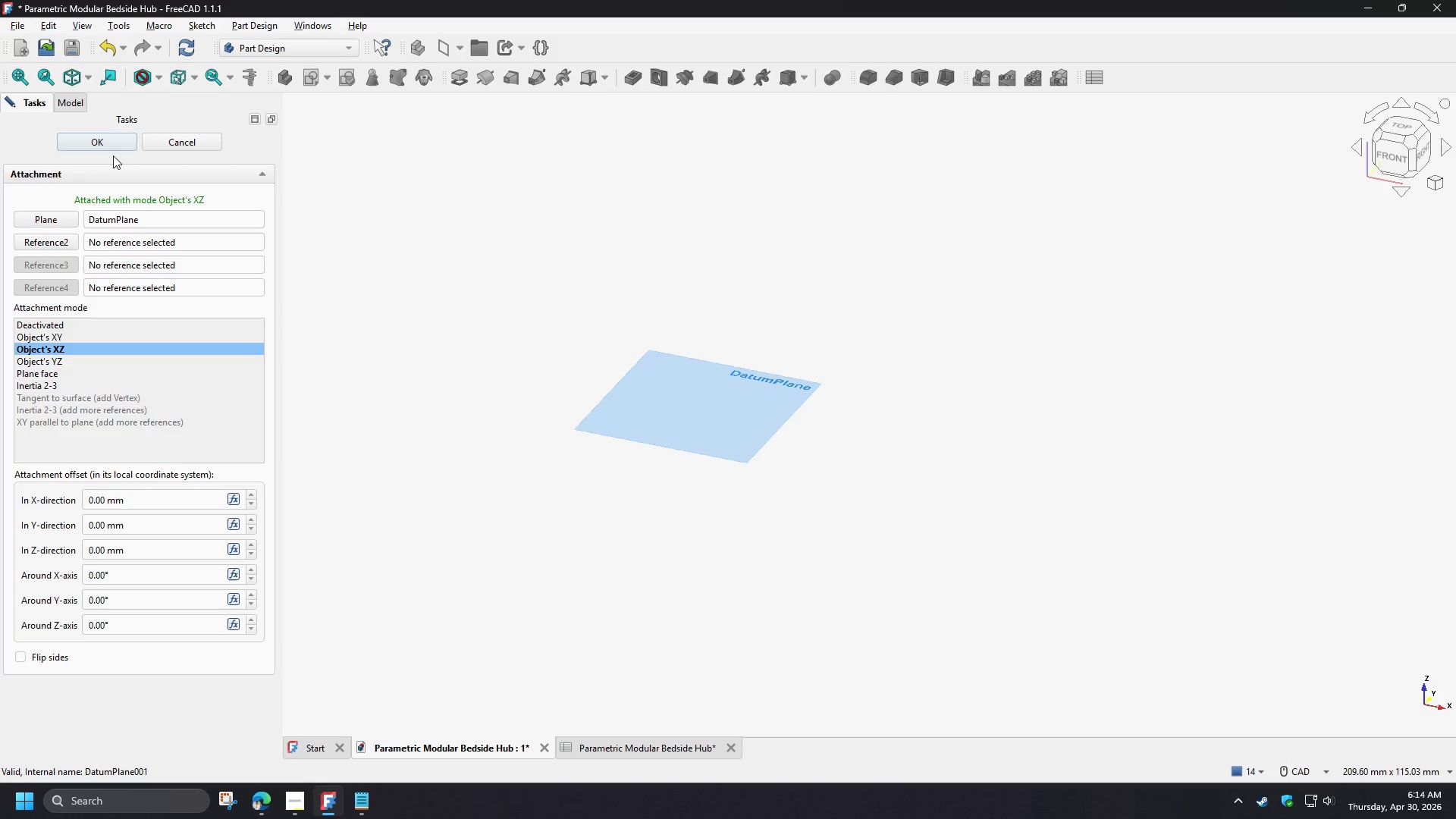 
left_click([107, 139])
 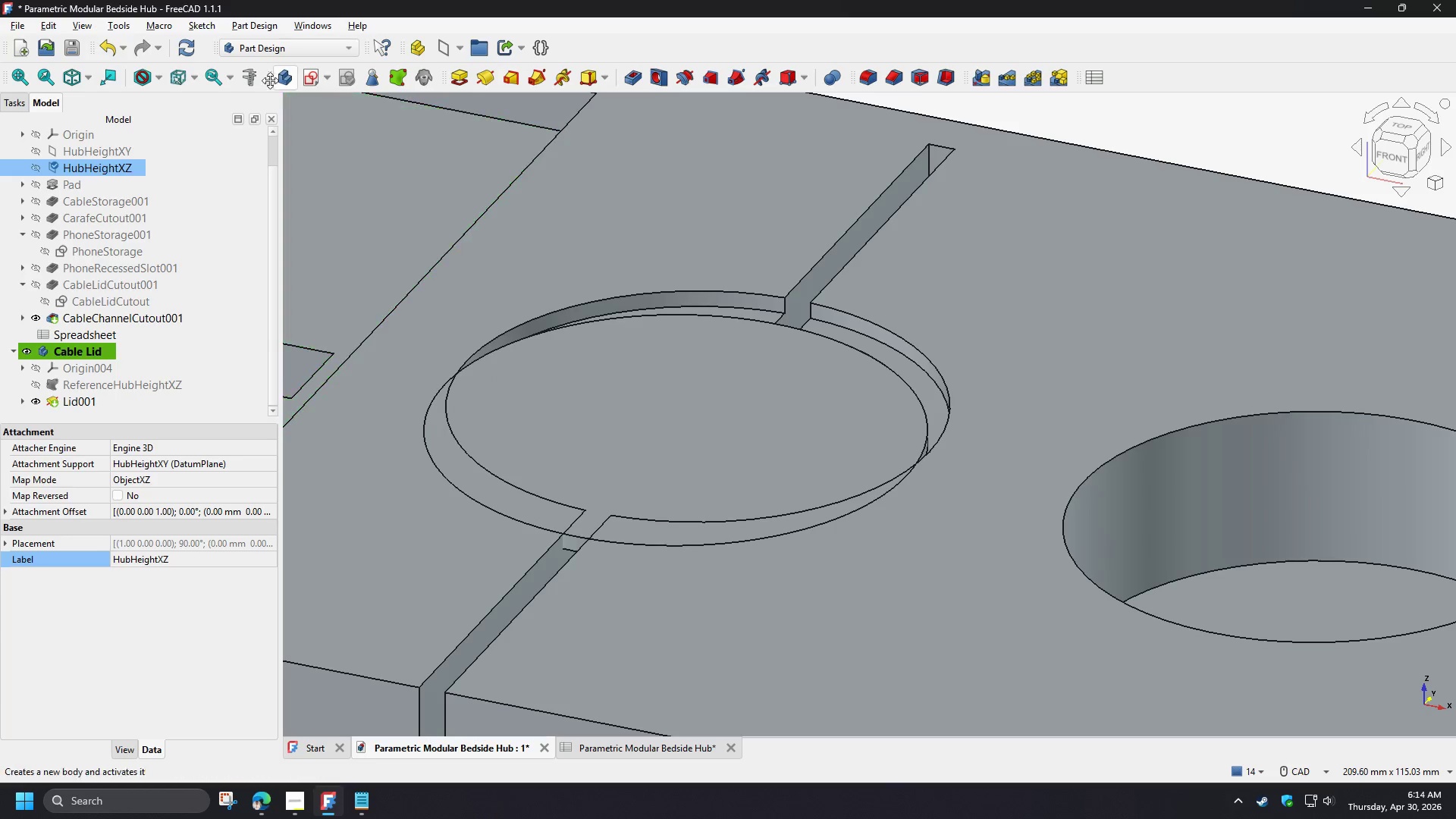 
left_click([191, 45])
 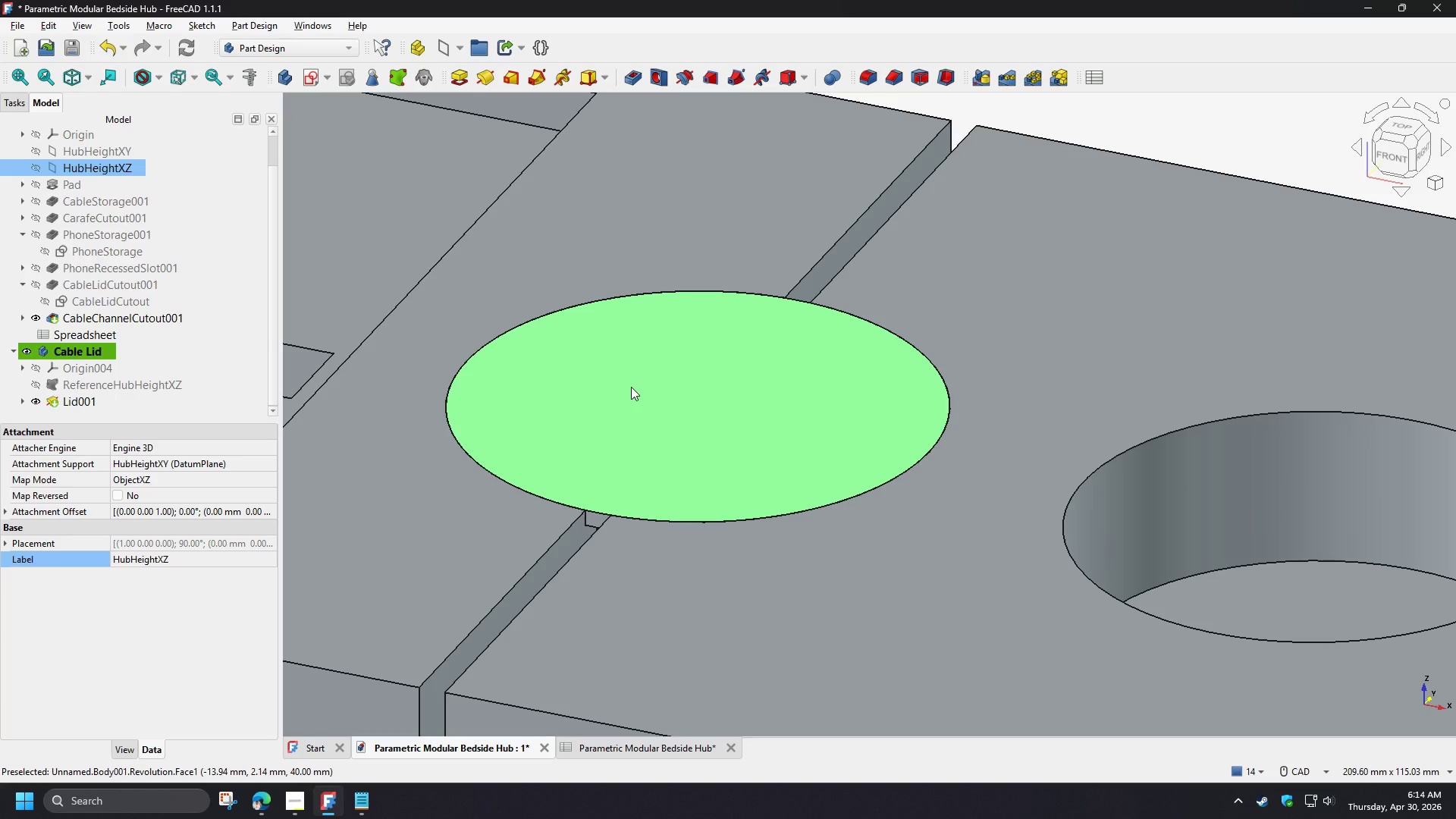 
wait(6.31)
 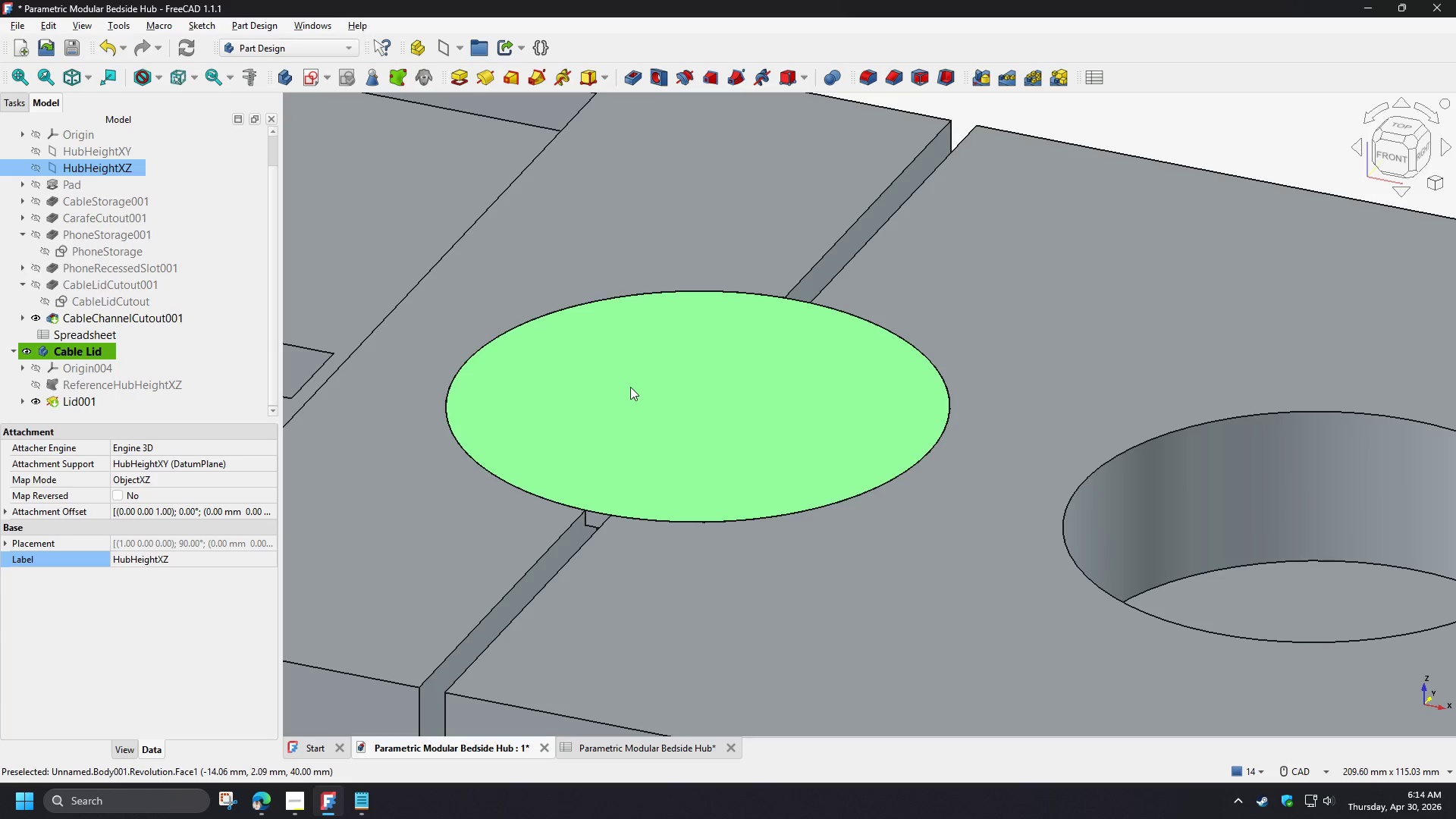 
left_click([105, 49])
 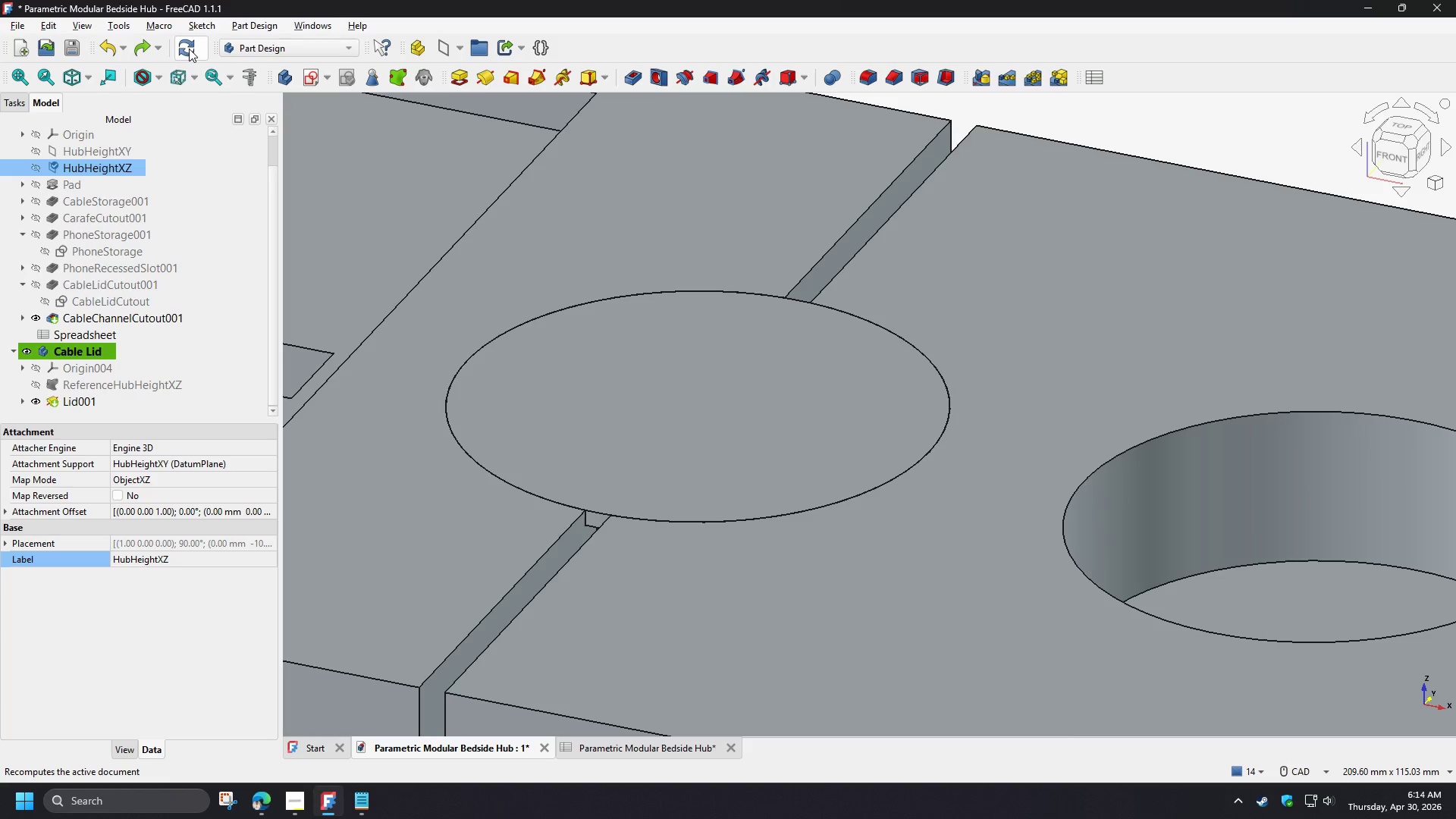 
left_click([189, 49])
 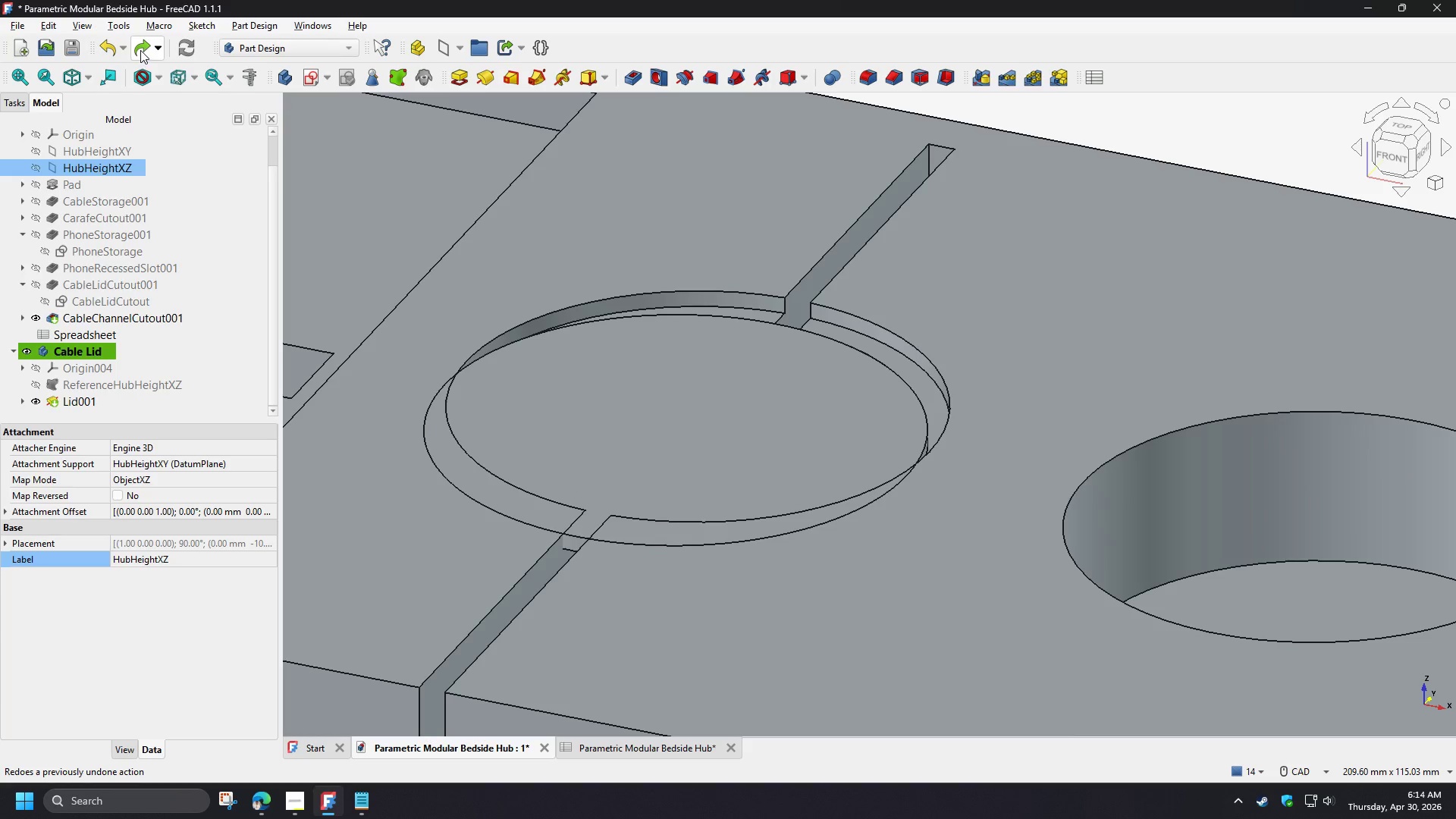 
left_click([140, 50])
 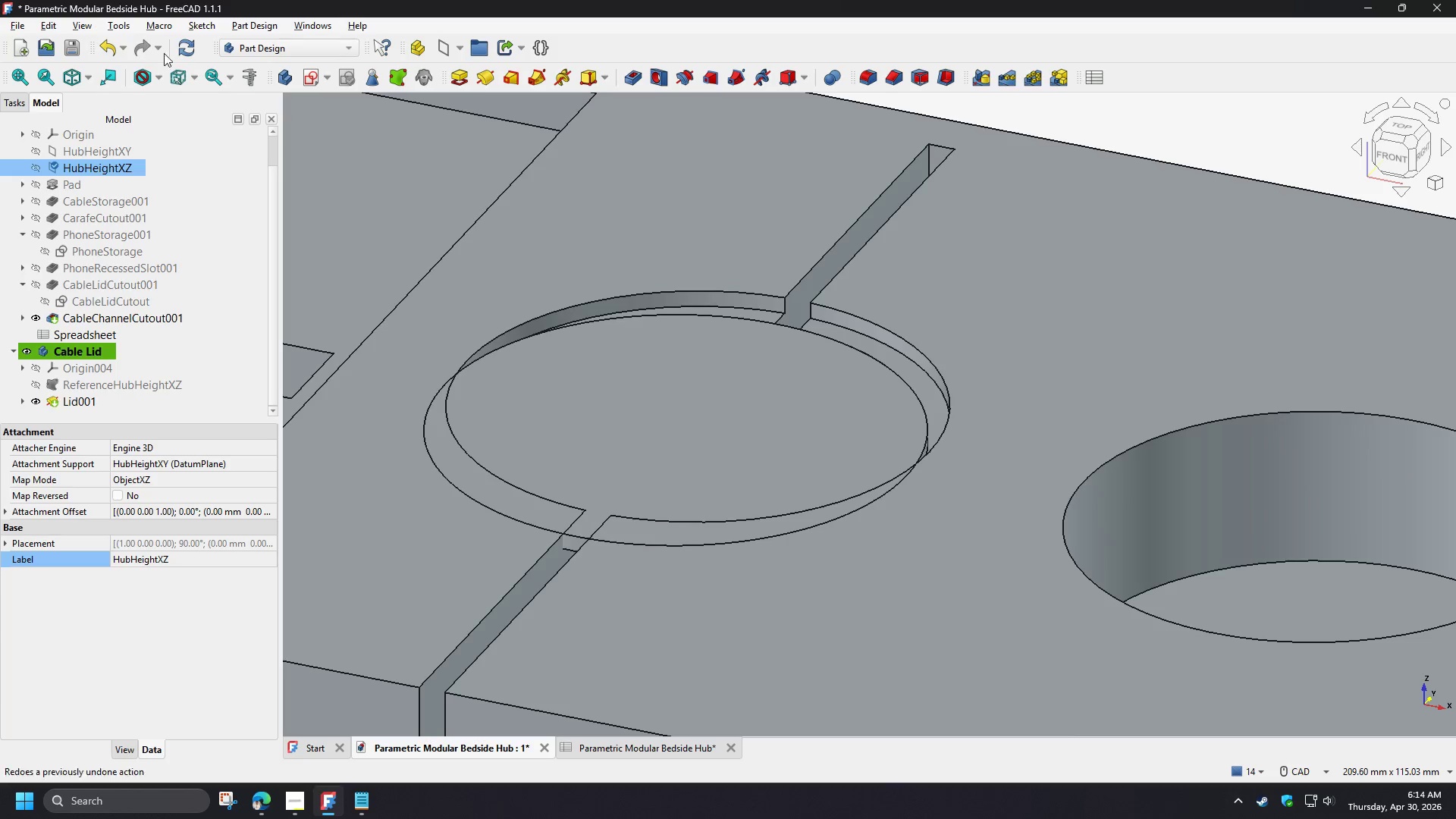 
left_click([186, 46])
 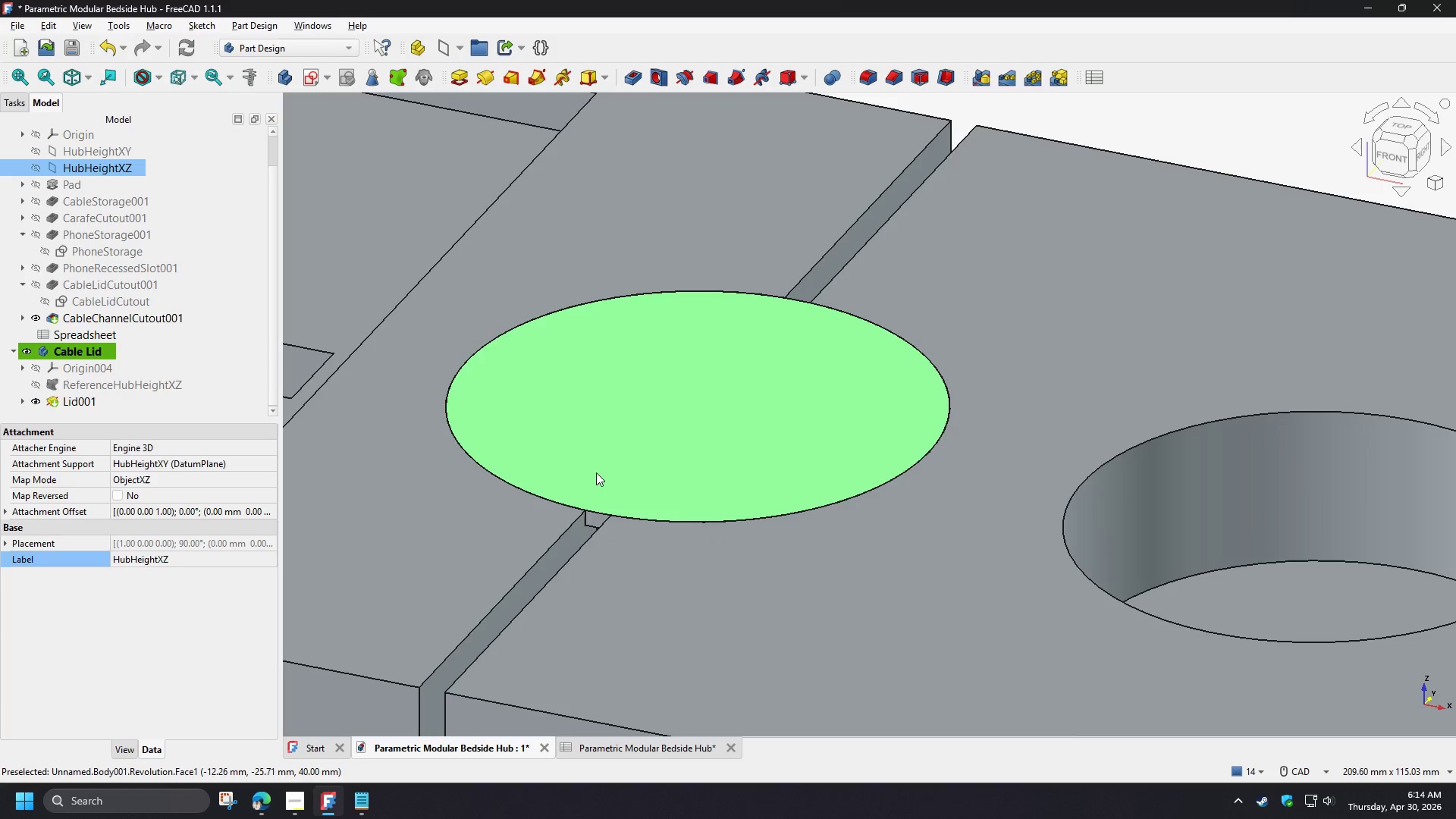 
scroll: coordinate [673, 450], scroll_direction: down, amount: 3.0
 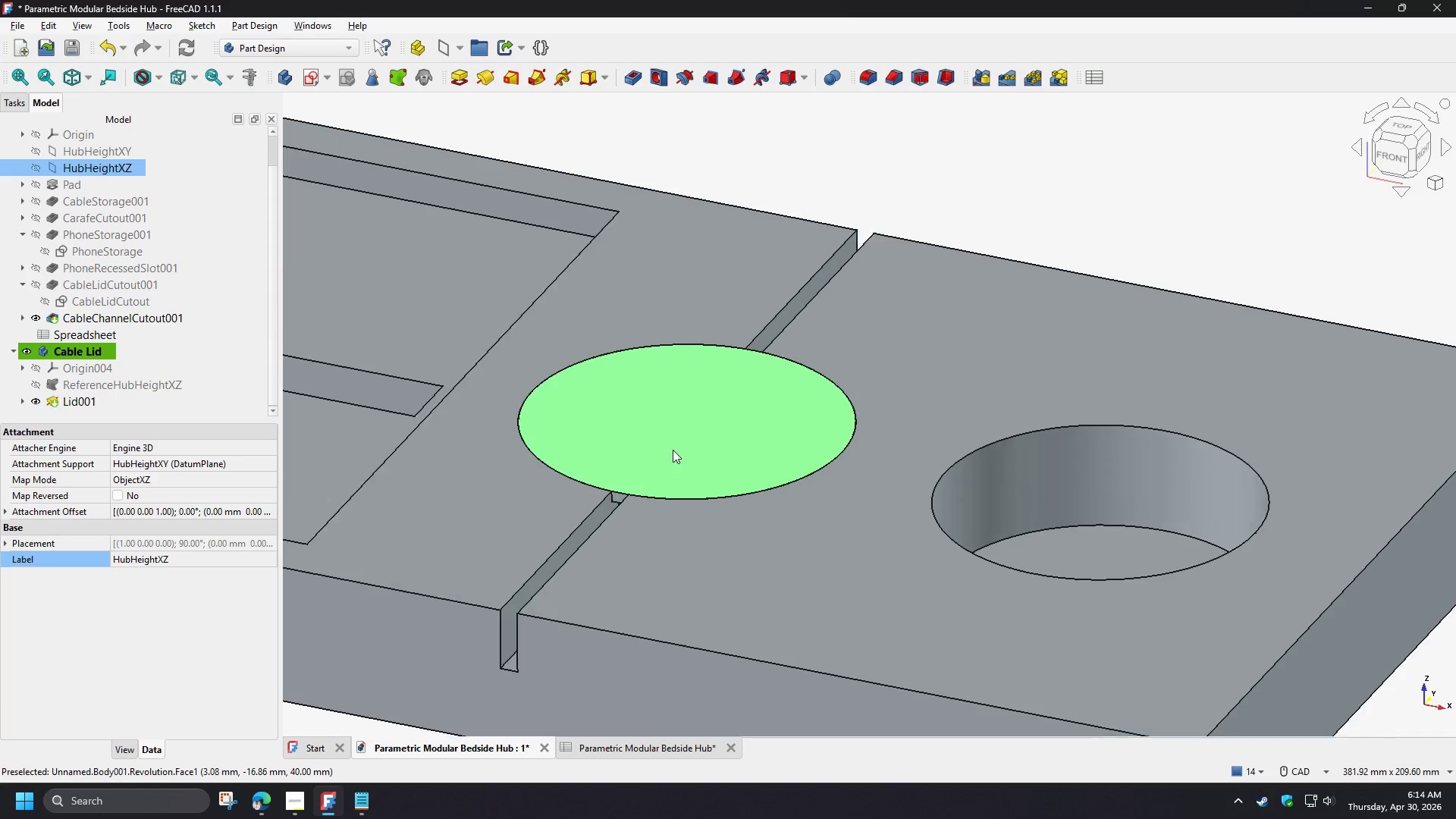 
scroll: coordinate [673, 449], scroll_direction: up, amount: 3.0
 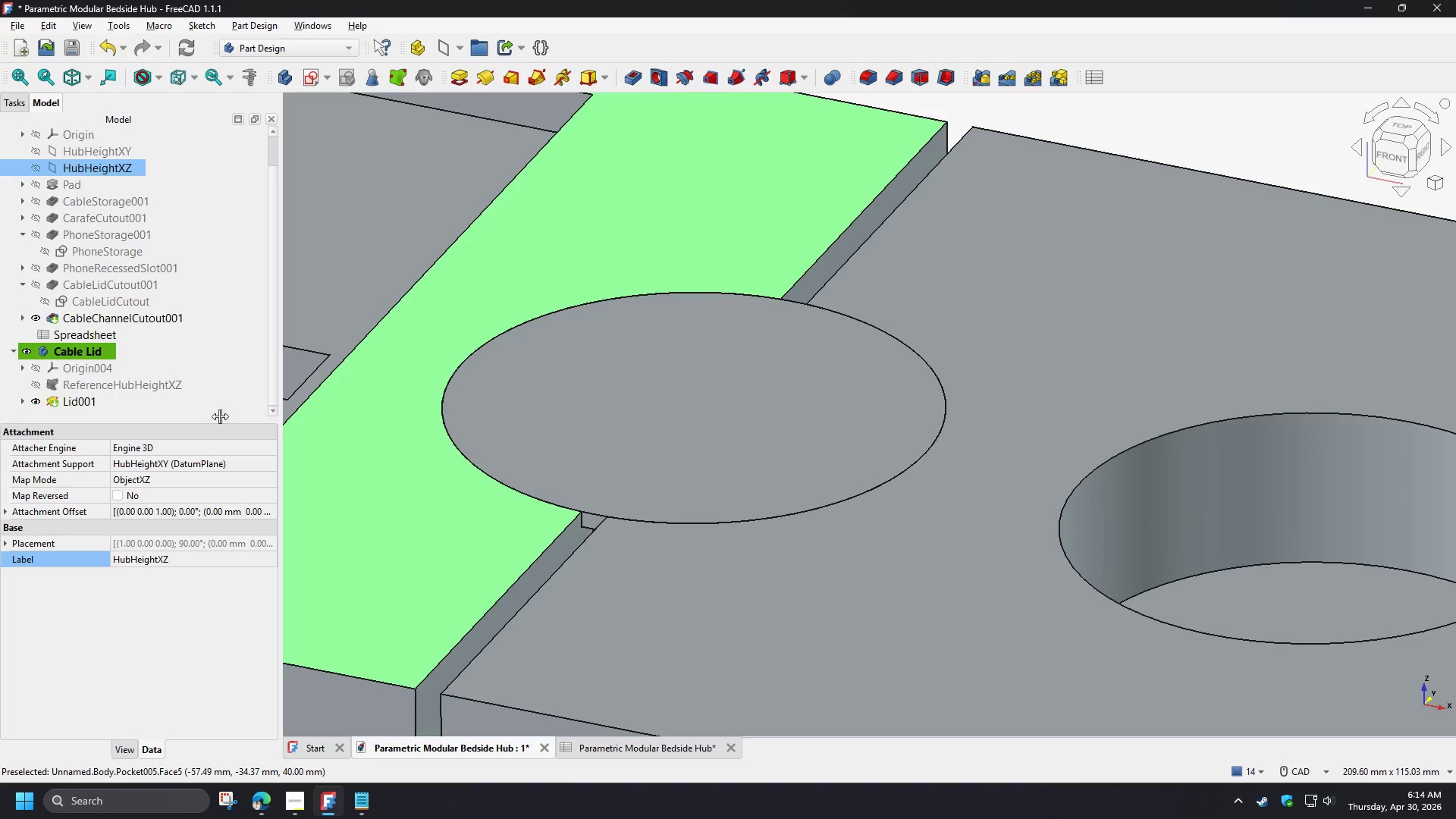 
wait(7.18)
 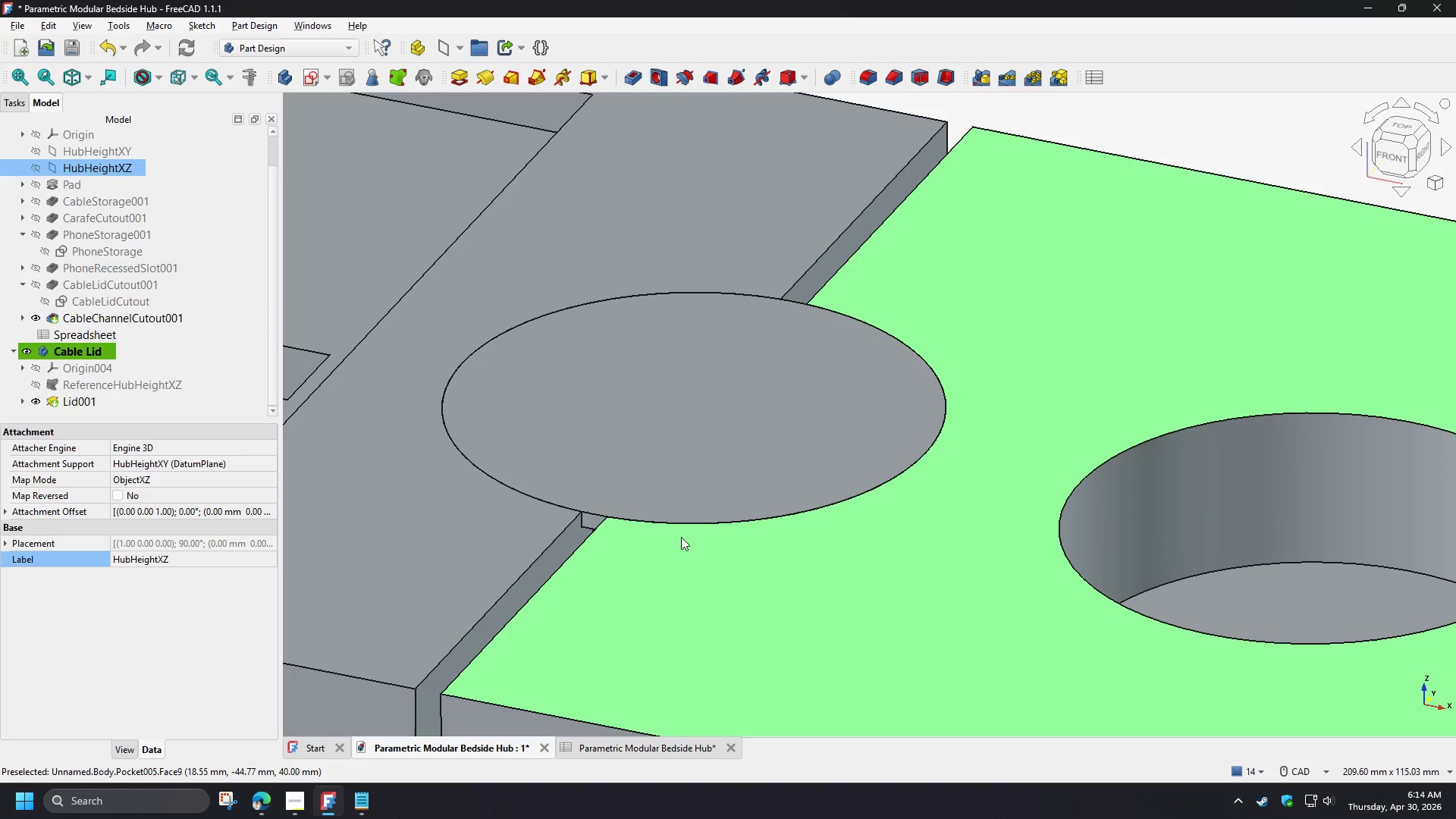 
left_click([85, 414])
 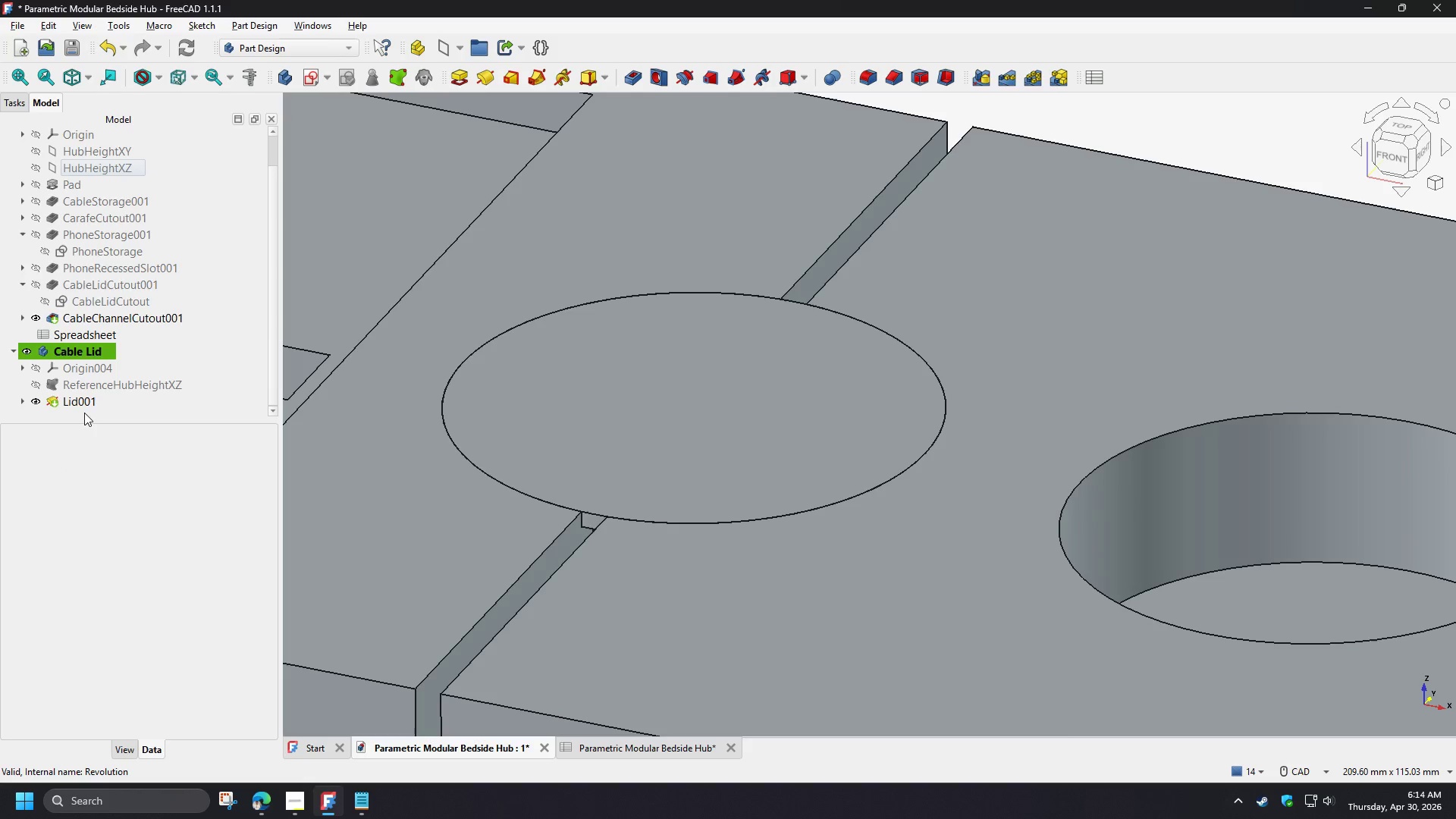 
left_click([98, 384])
 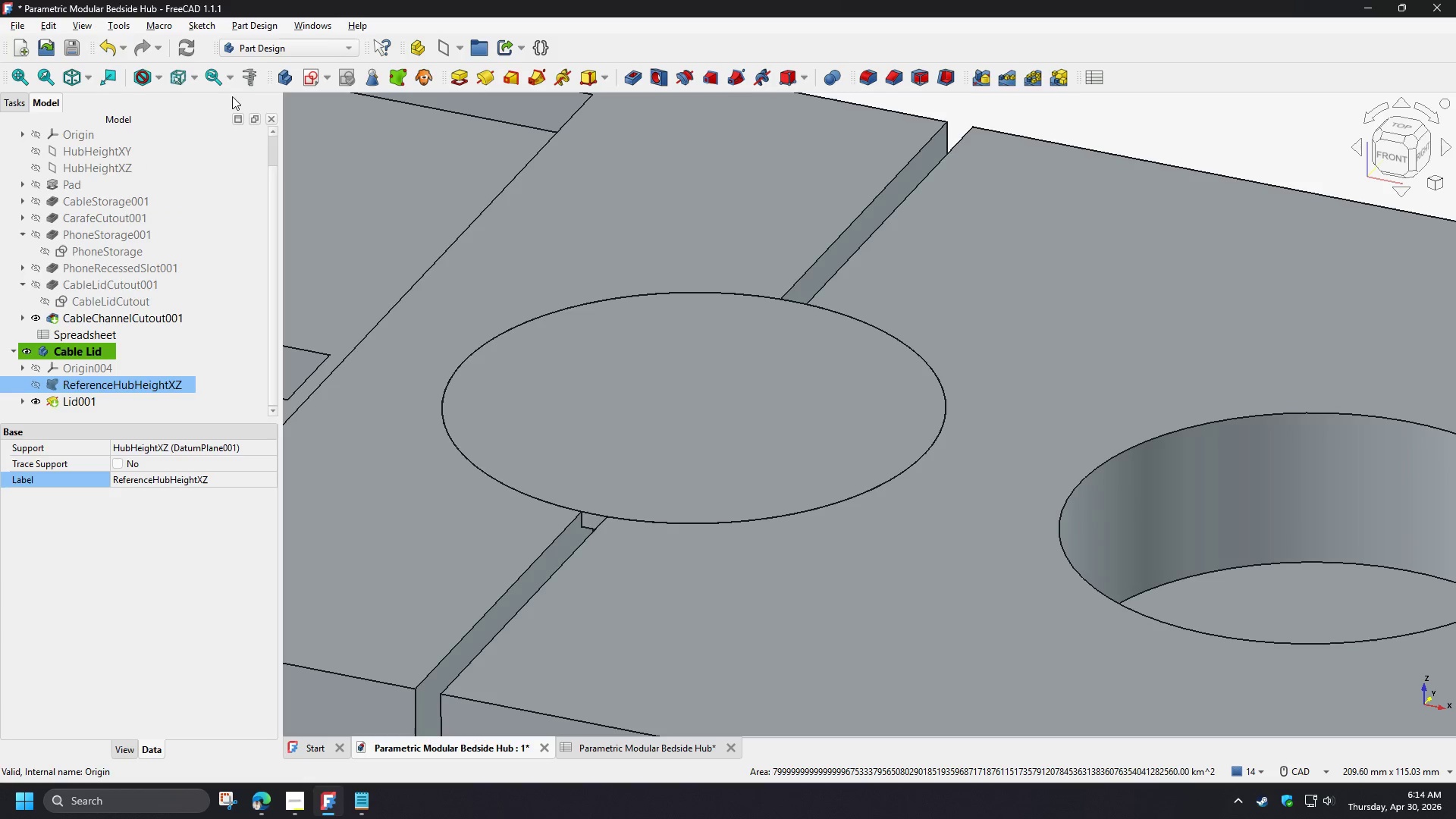 
left_click([305, 77])
 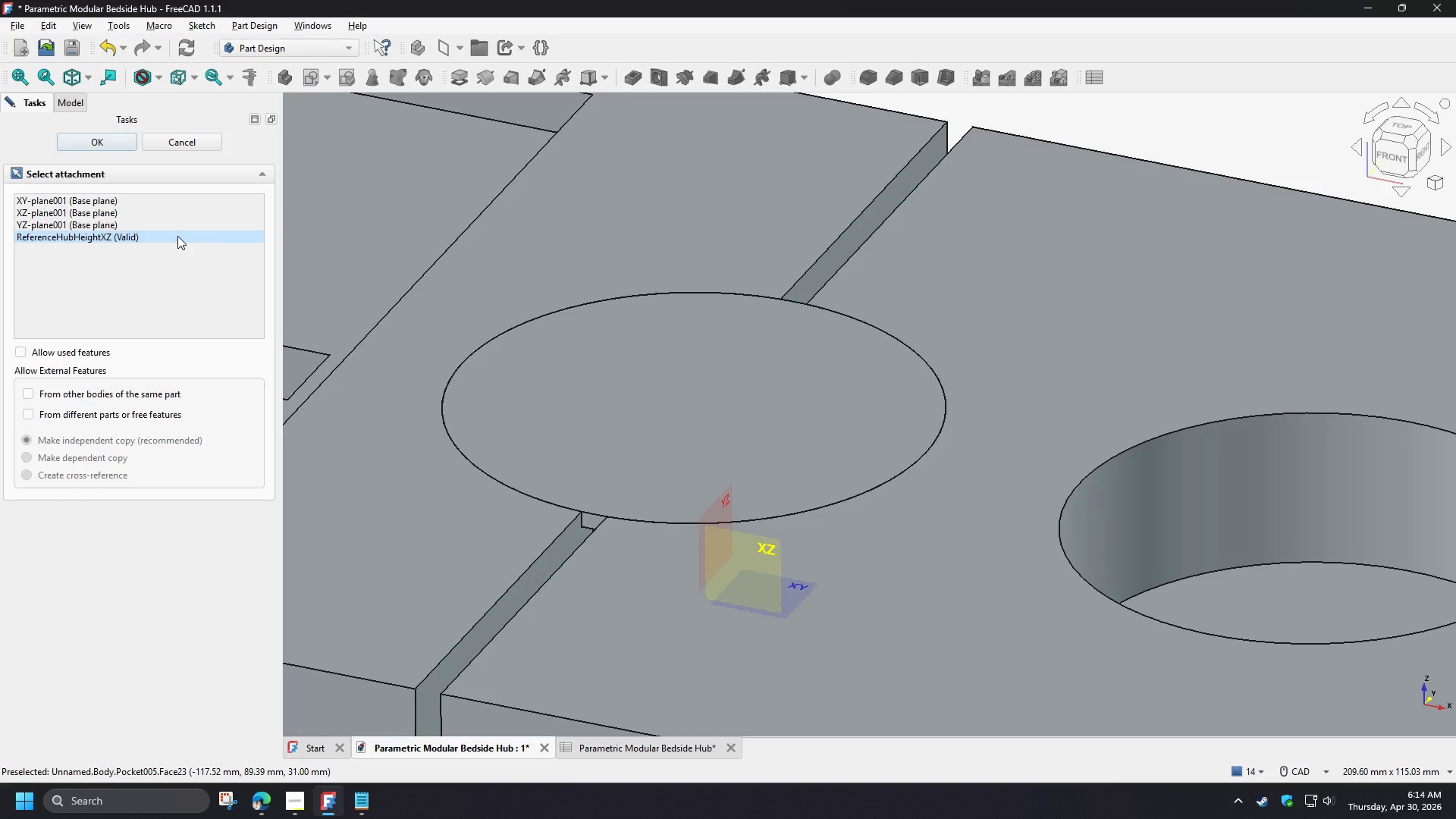 
wait(5.48)
 